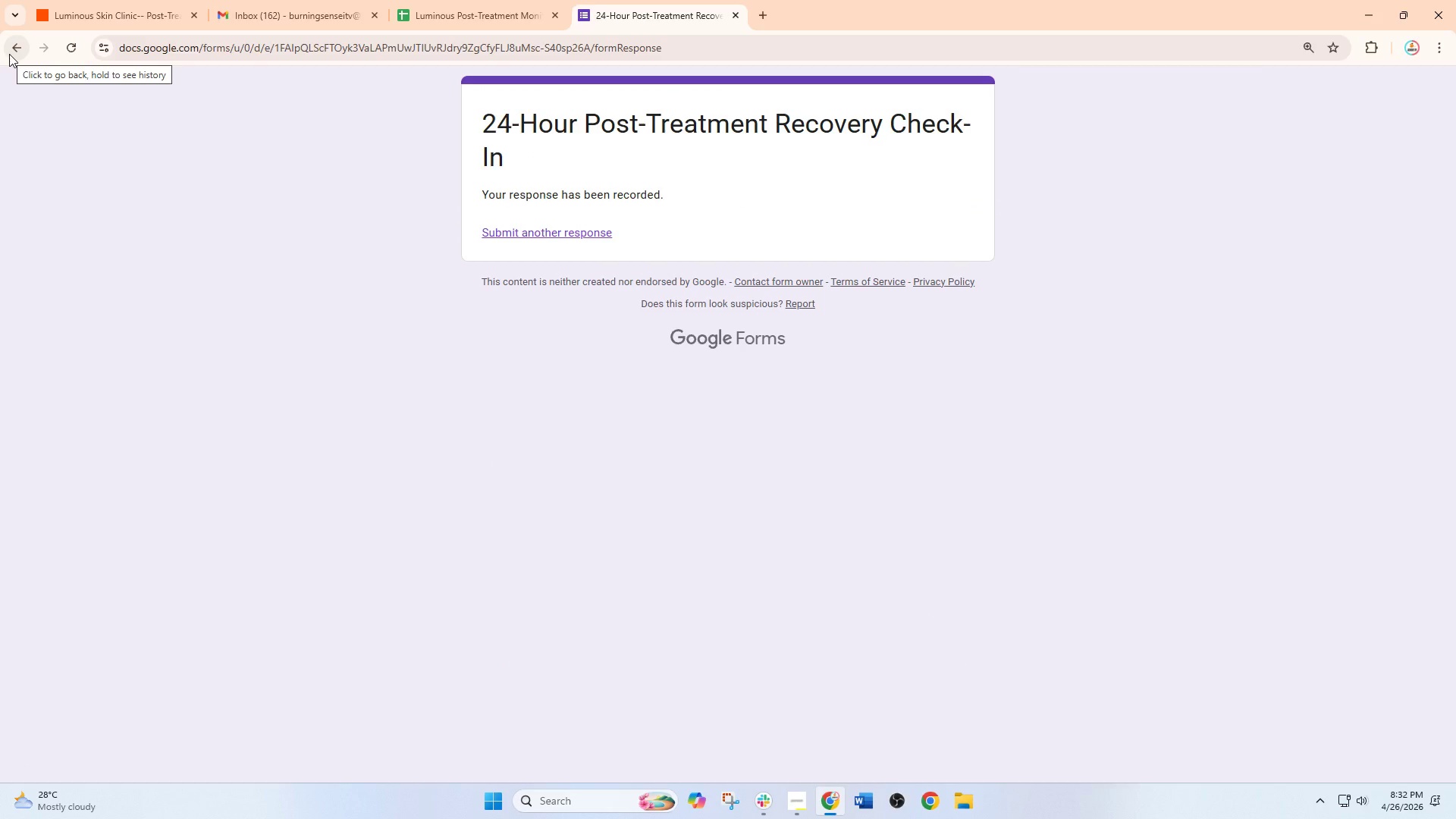 
mouse_move([113, 10])
 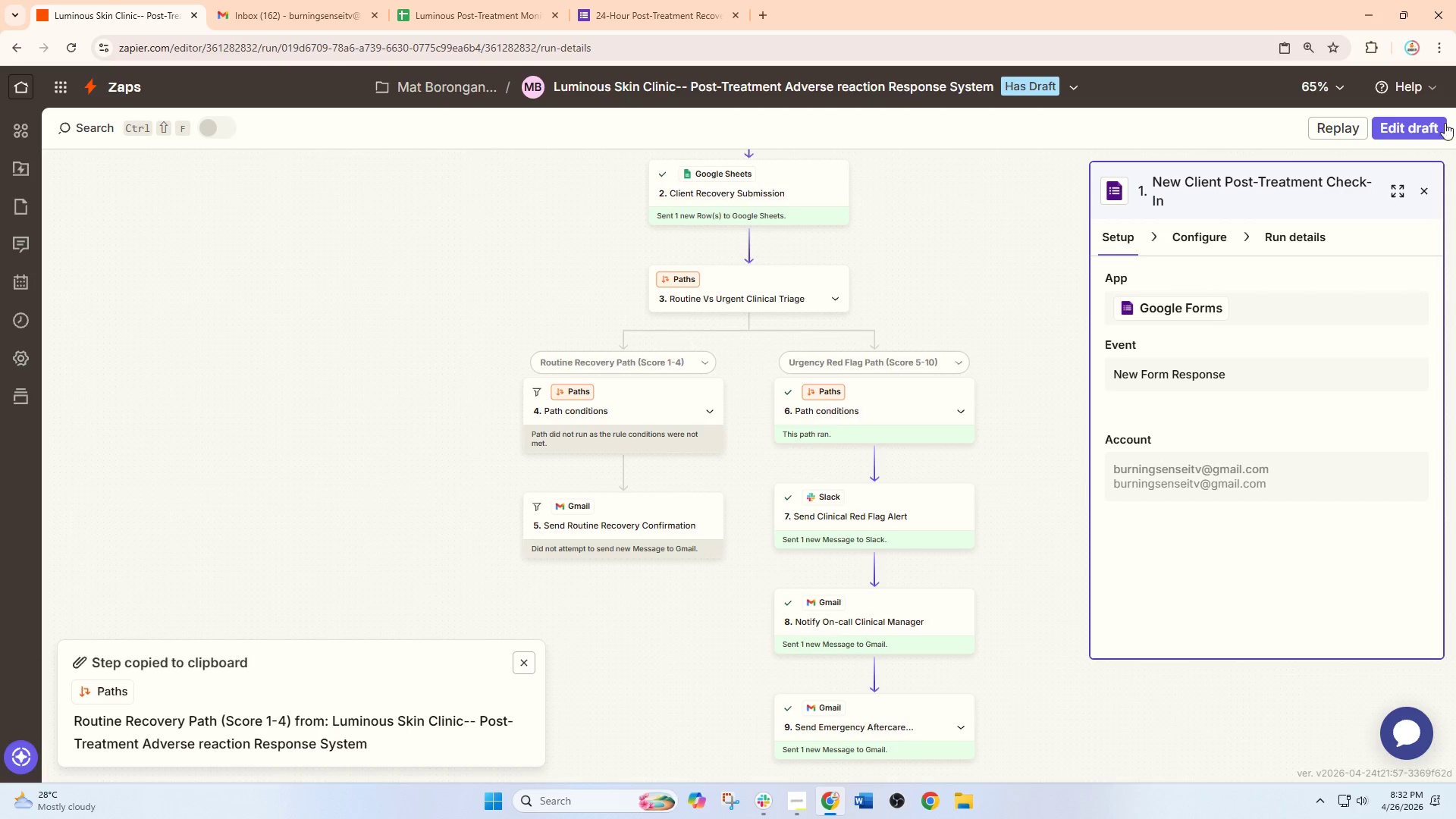 
left_click_drag(start_coordinate=[1391, 115], to_coordinate=[1391, 120])
 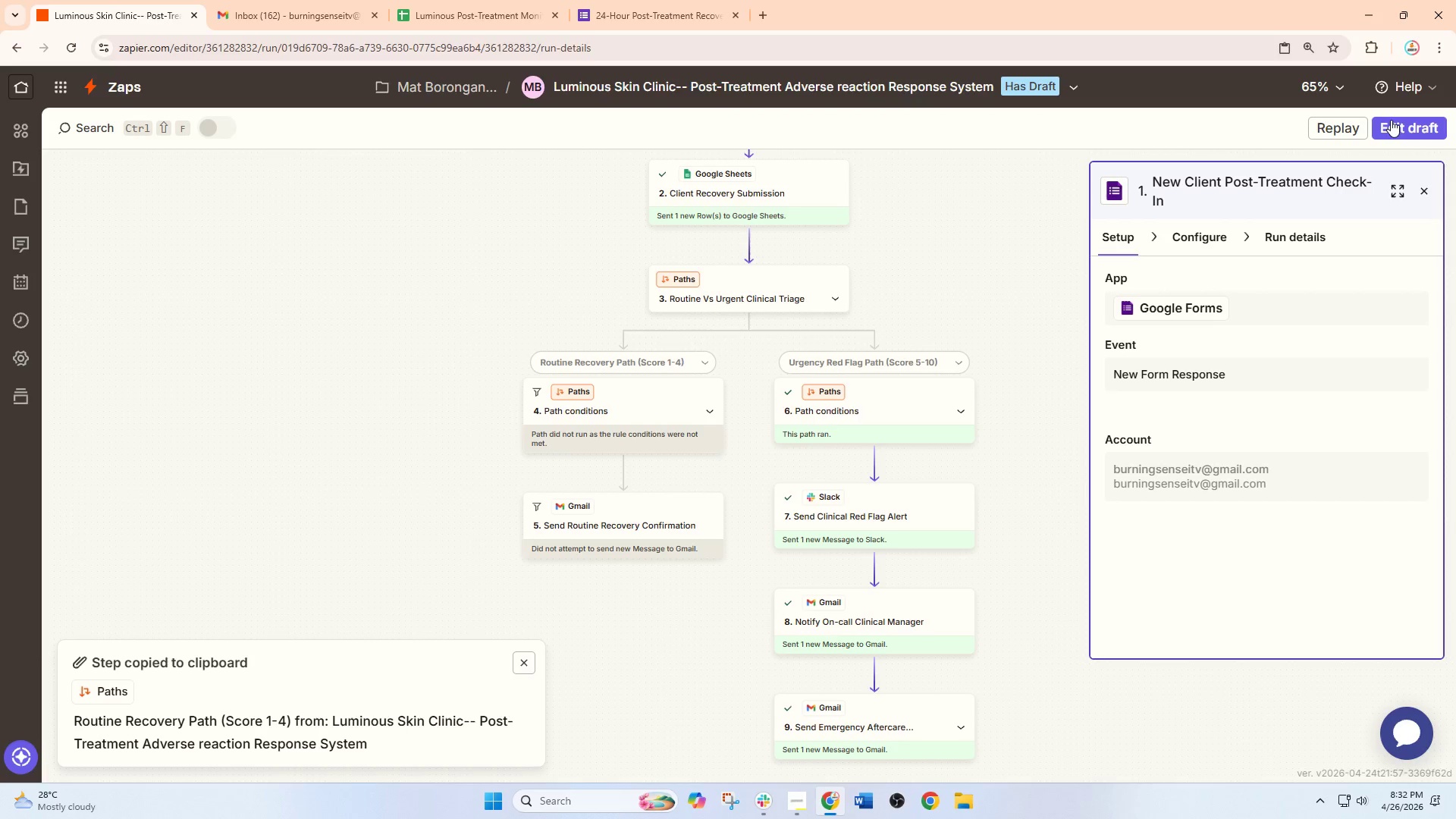 
double_click([1391, 120])
 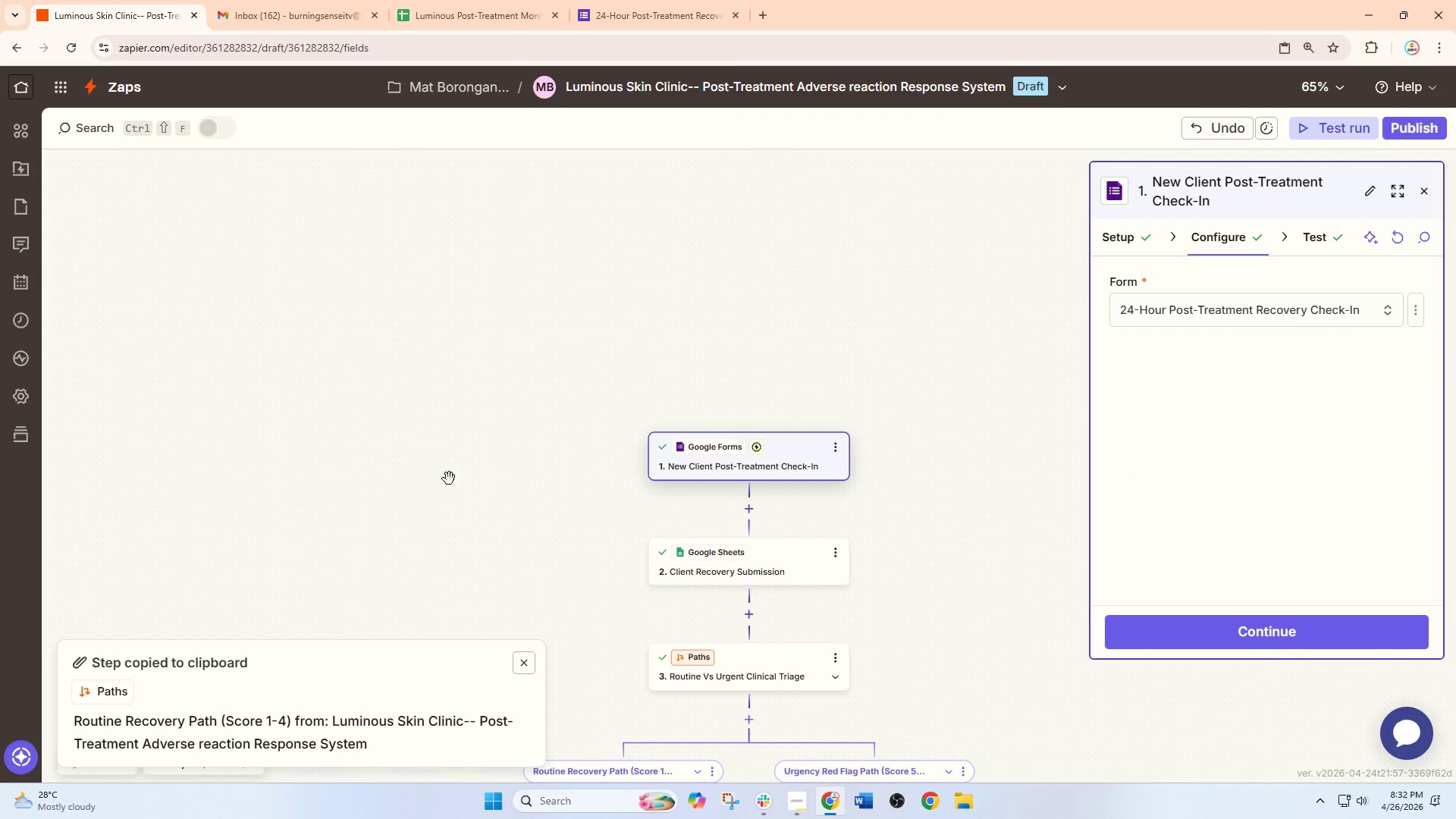 
wait(5.2)
 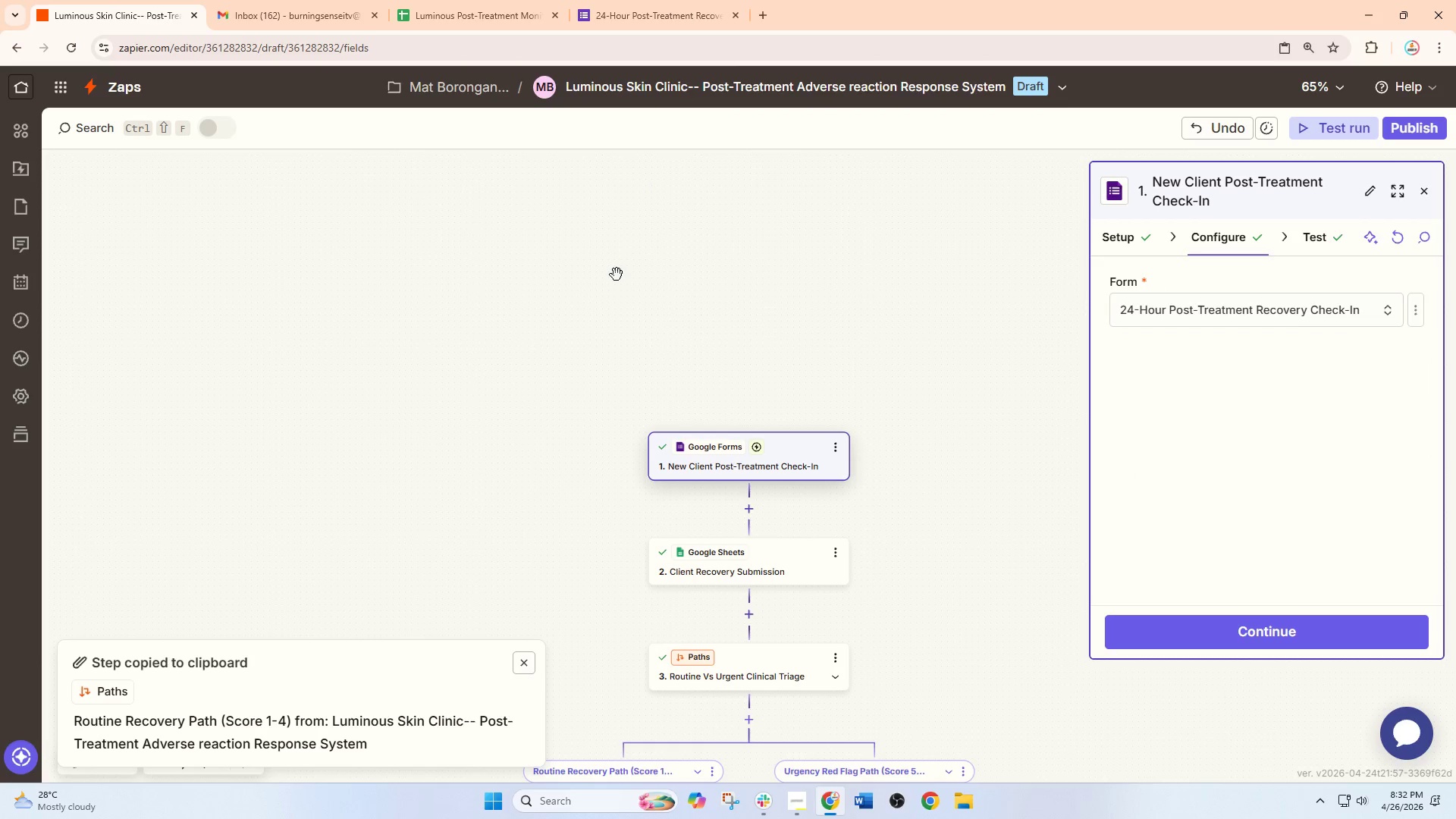 
left_click([1326, 132])
 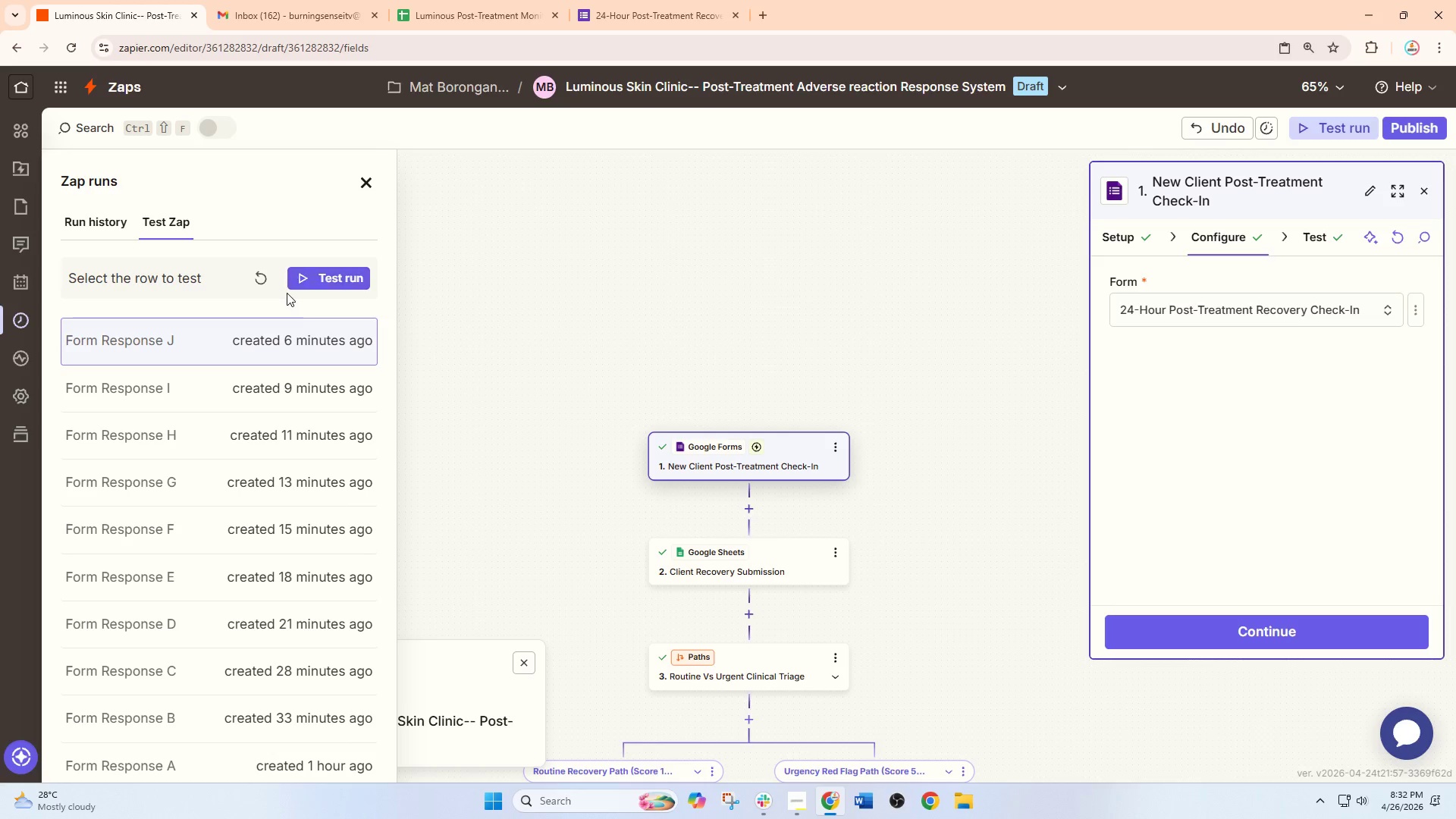 
left_click([250, 273])
 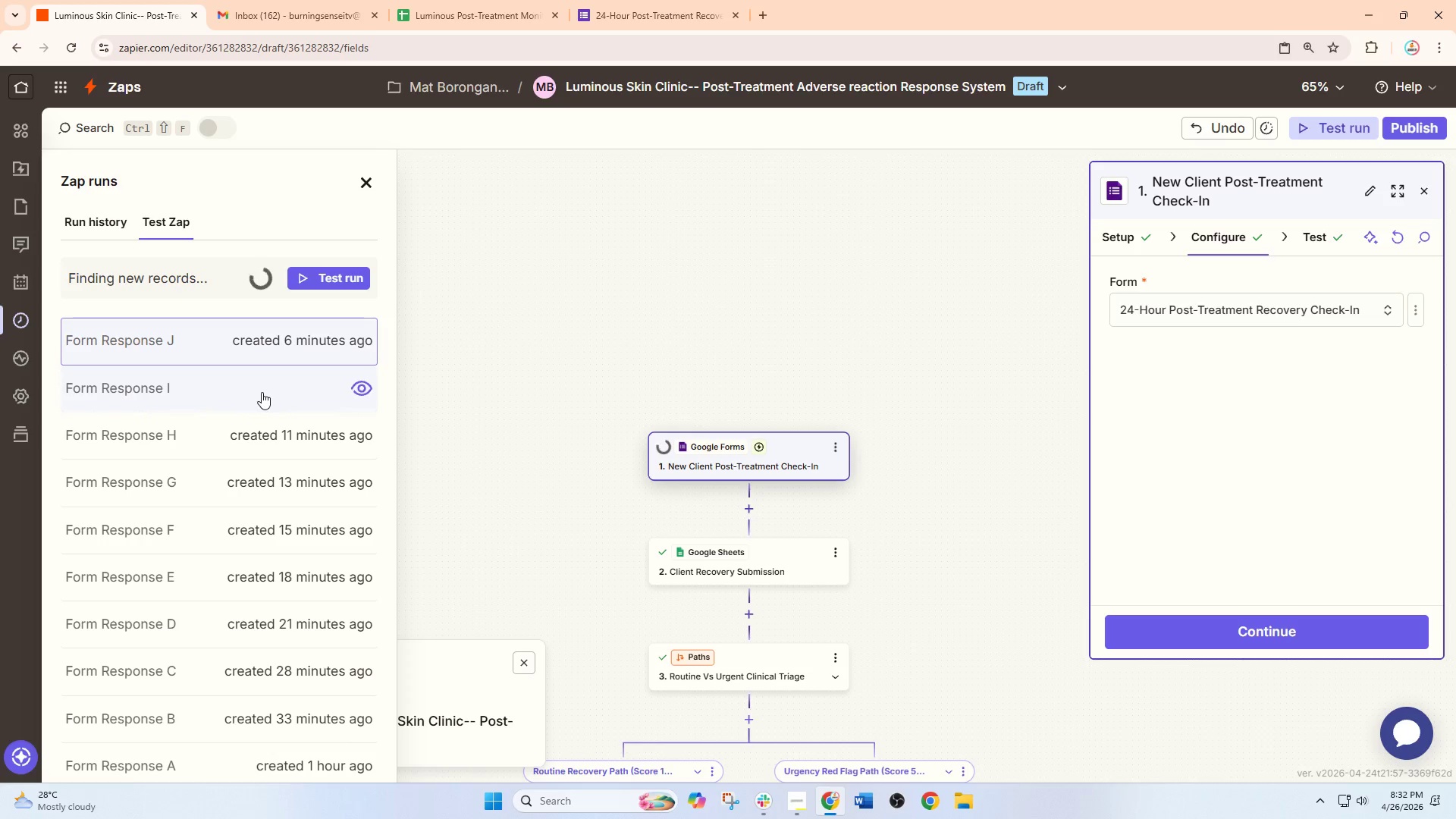 
left_click([270, 341])
 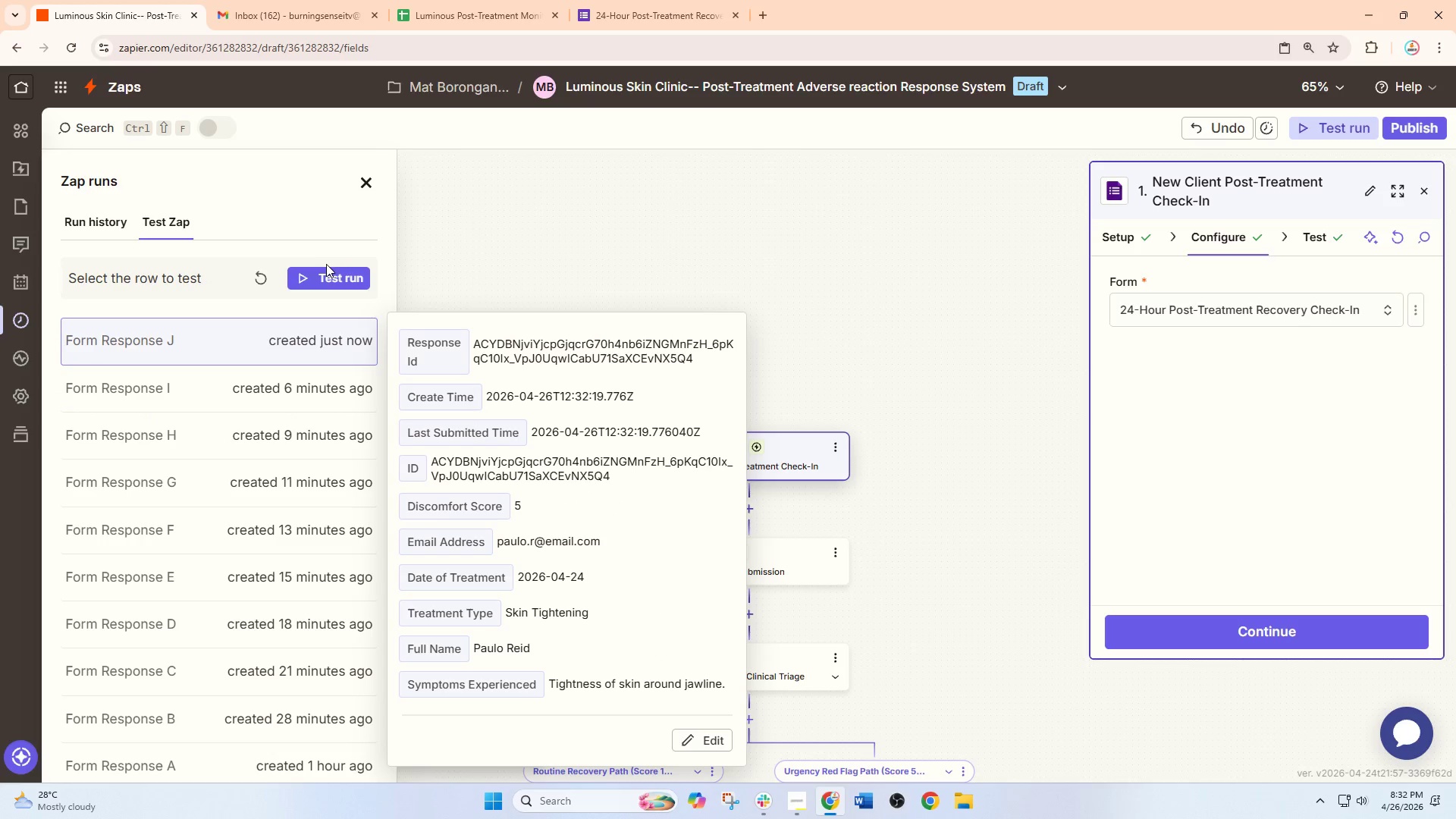 
left_click([326, 275])
 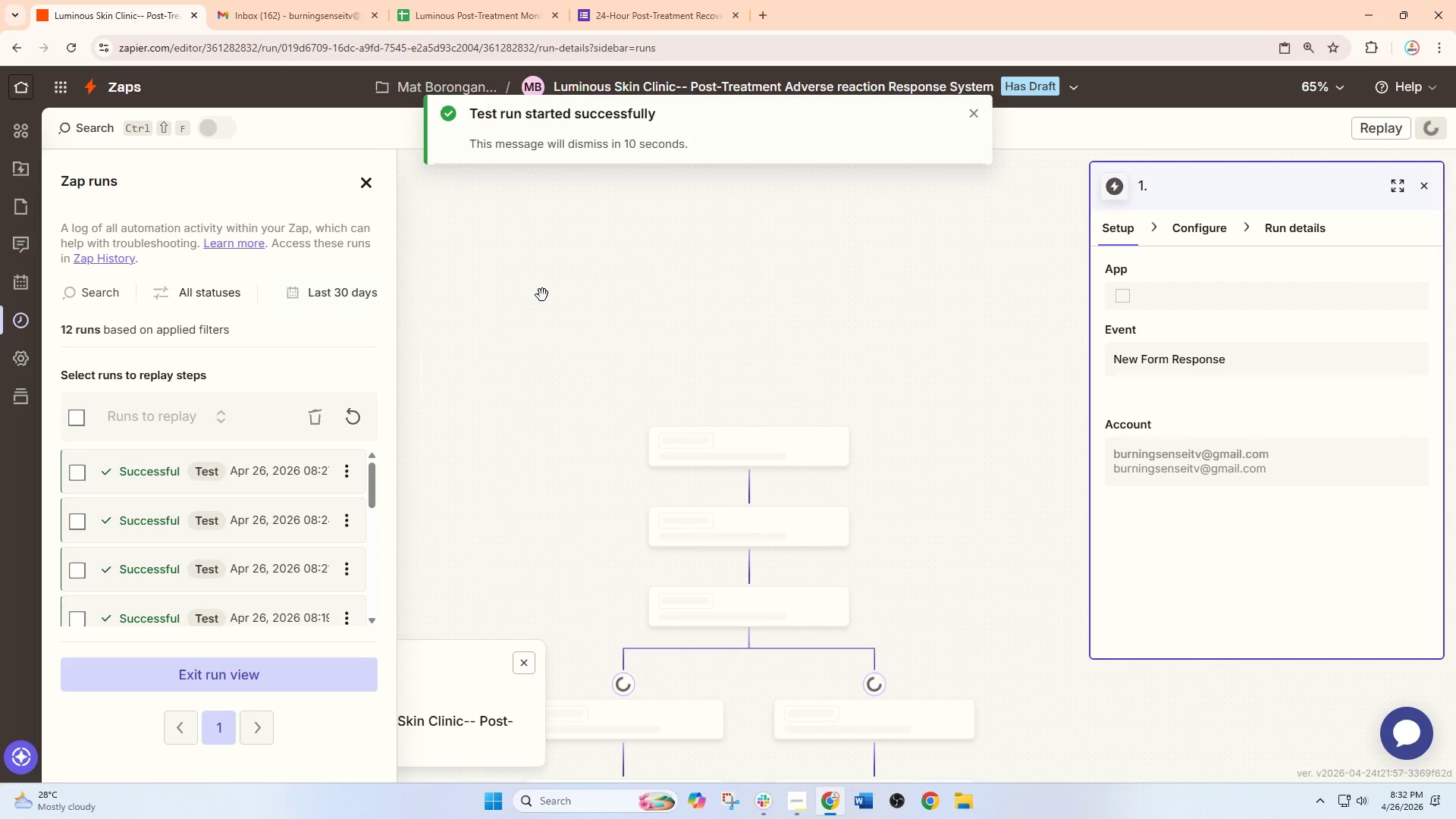 
scroll: coordinate [579, 428], scroll_direction: down, amount: 3.0
 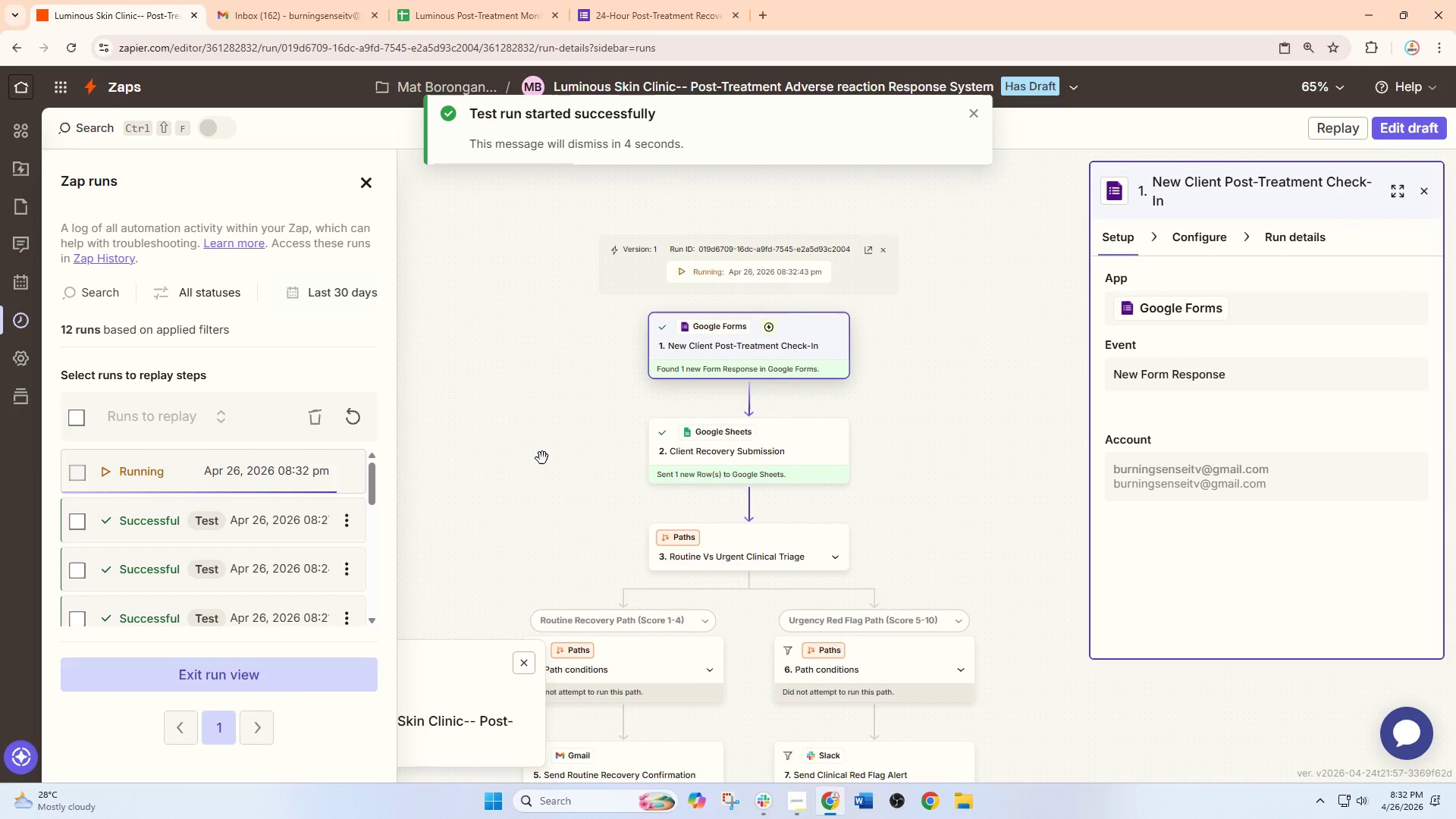 
wait(8.6)
 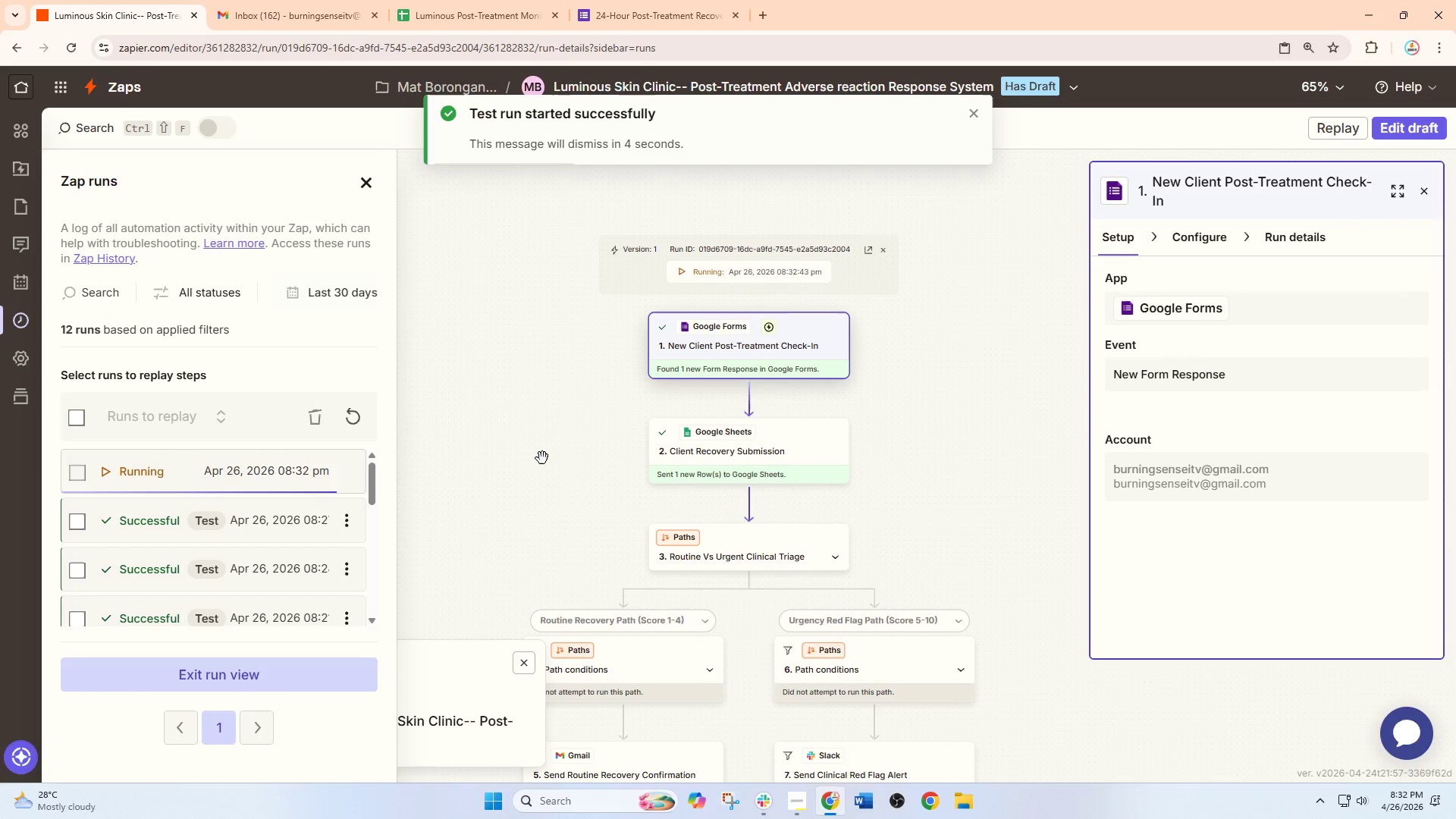 
left_click([298, 0])
 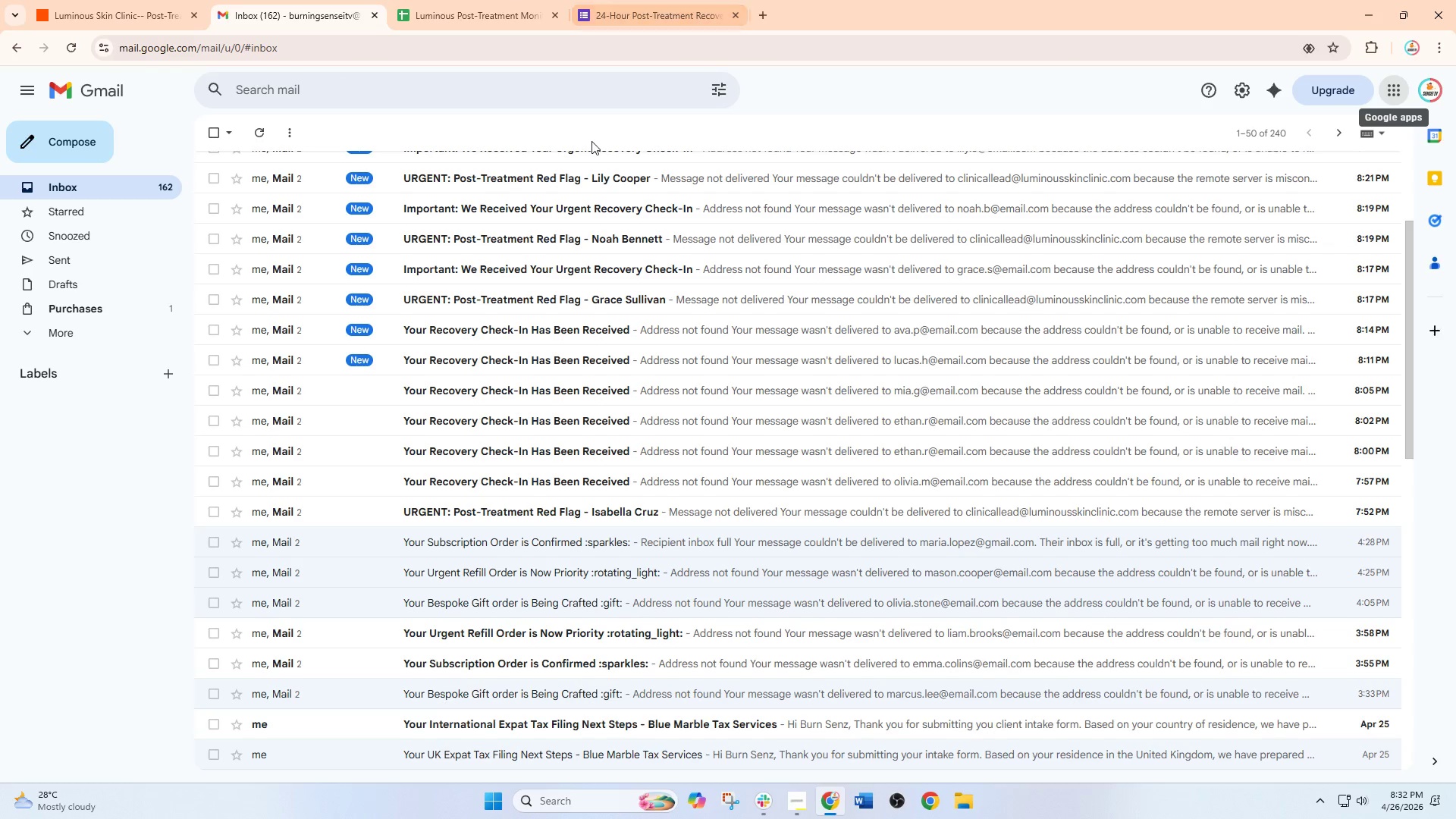 
left_click([640, 0])
 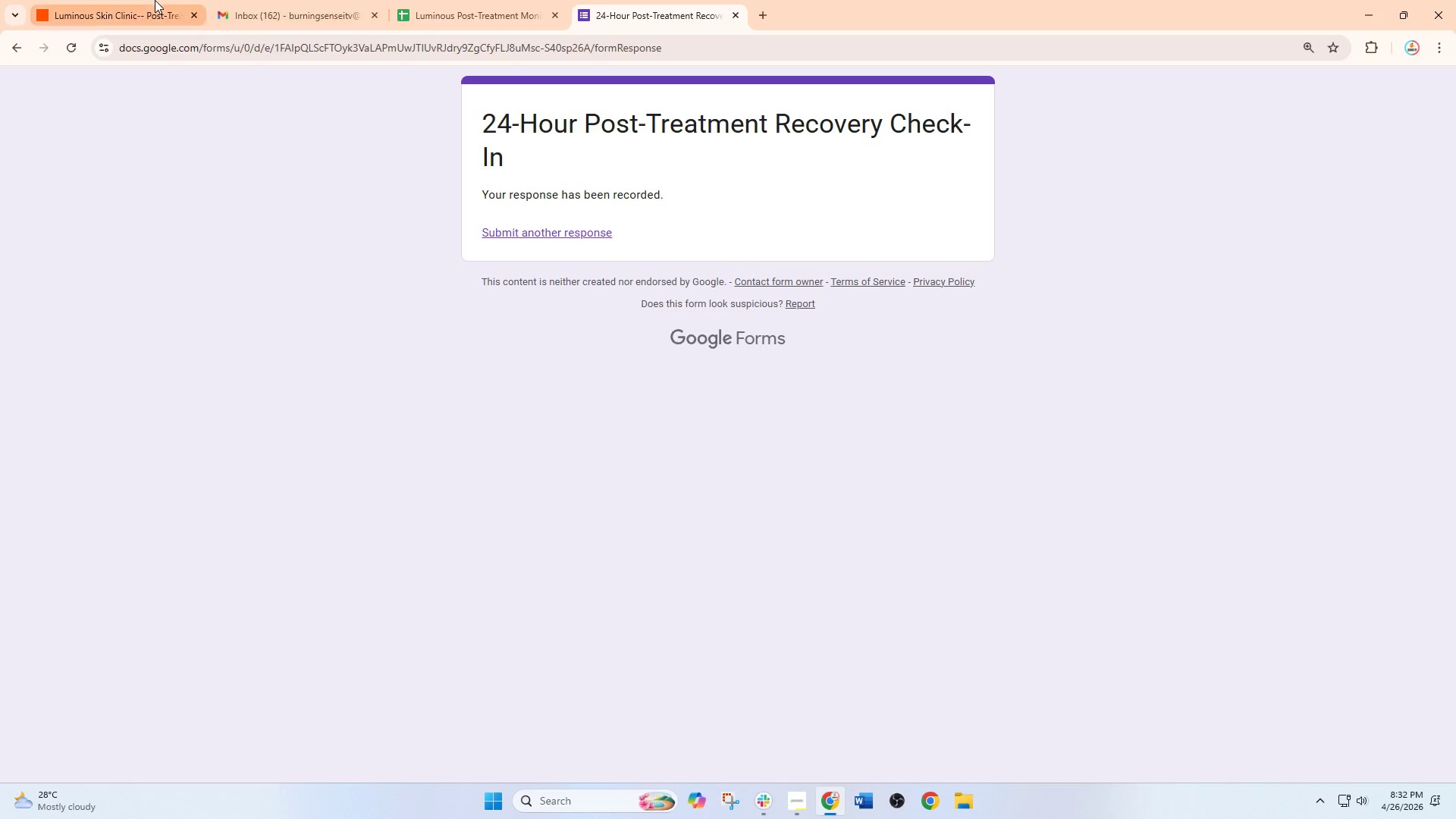 
left_click([136, 0])
 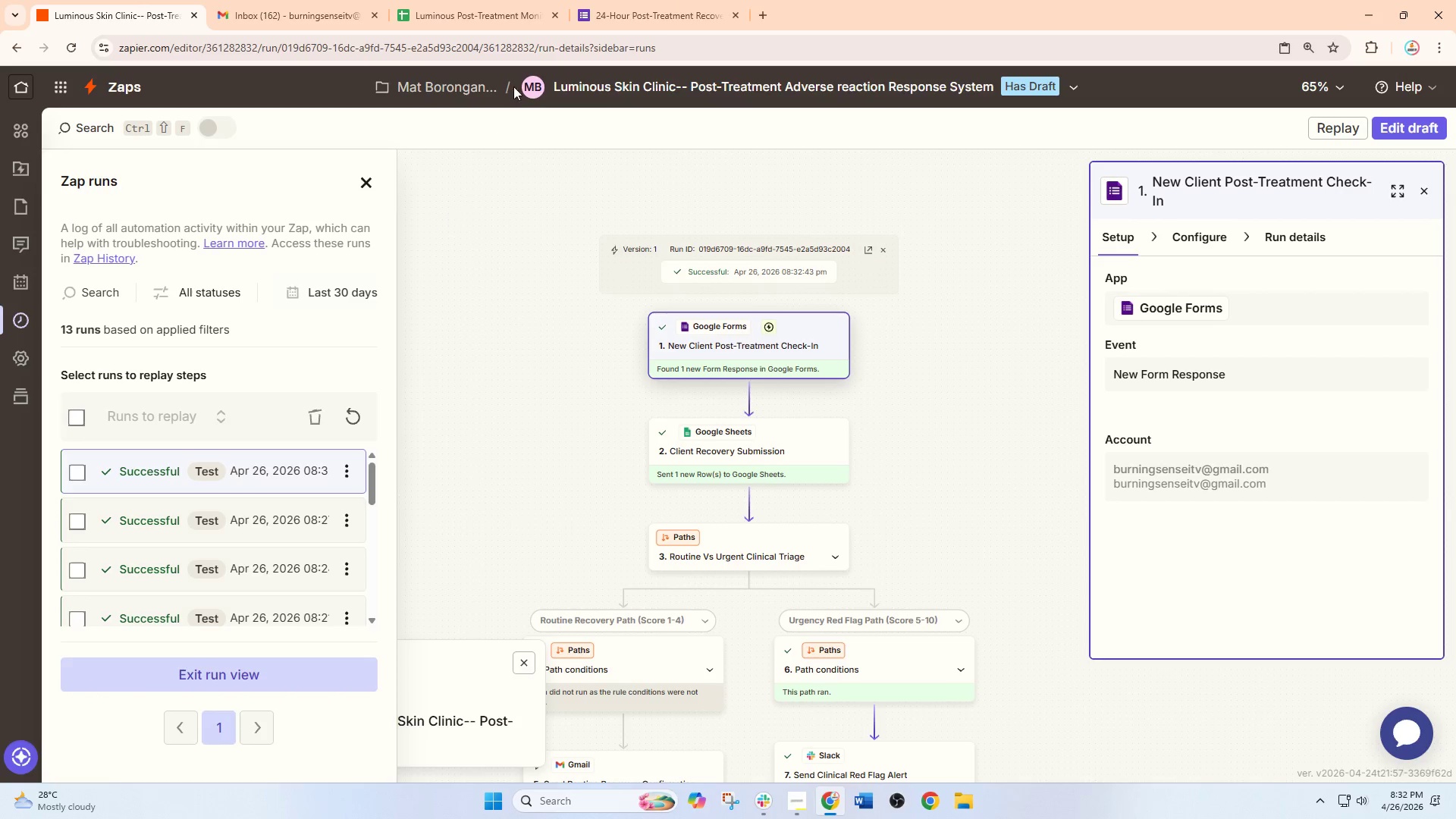 
left_click([629, 0])
 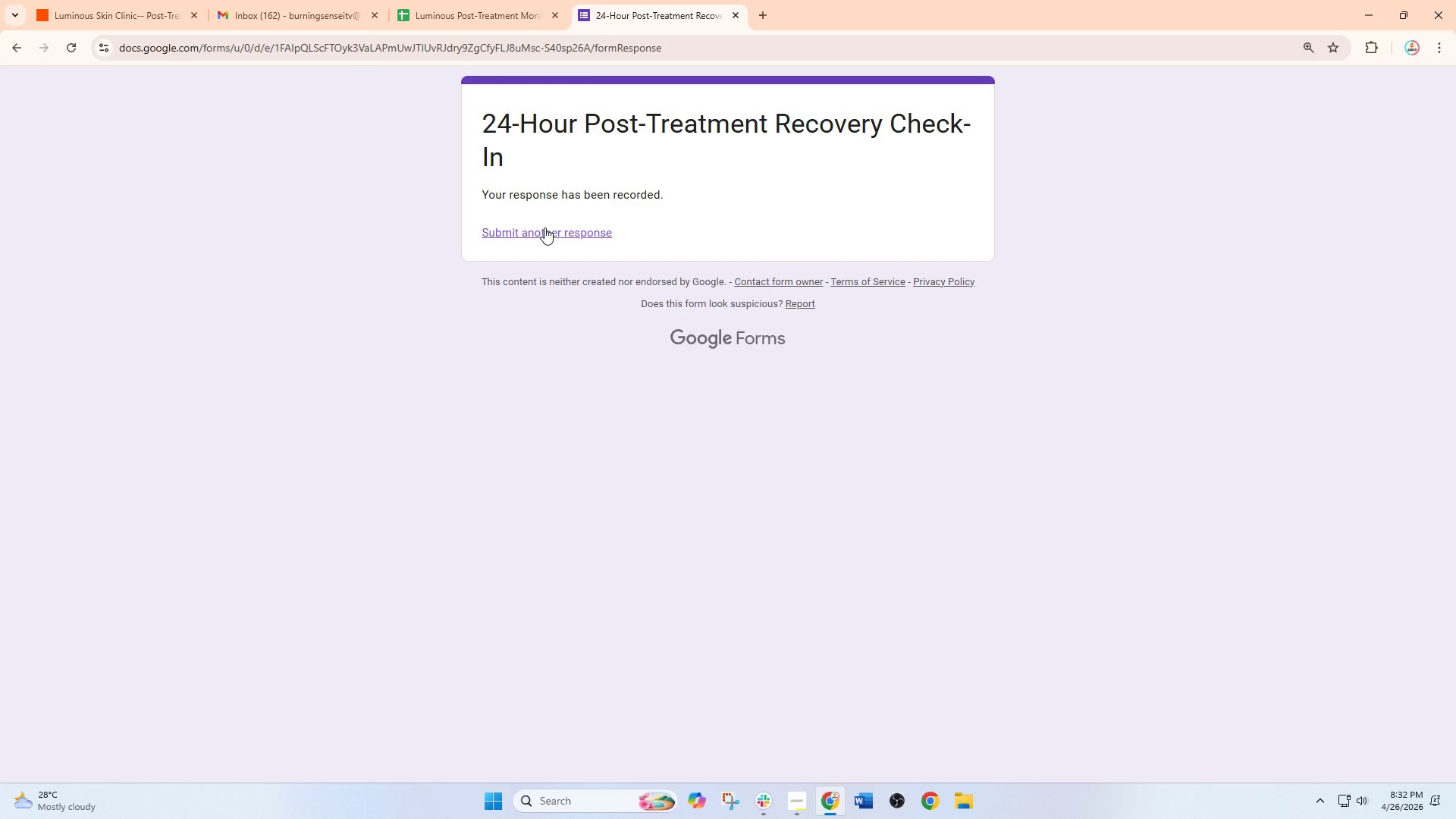 
left_click([544, 228])
 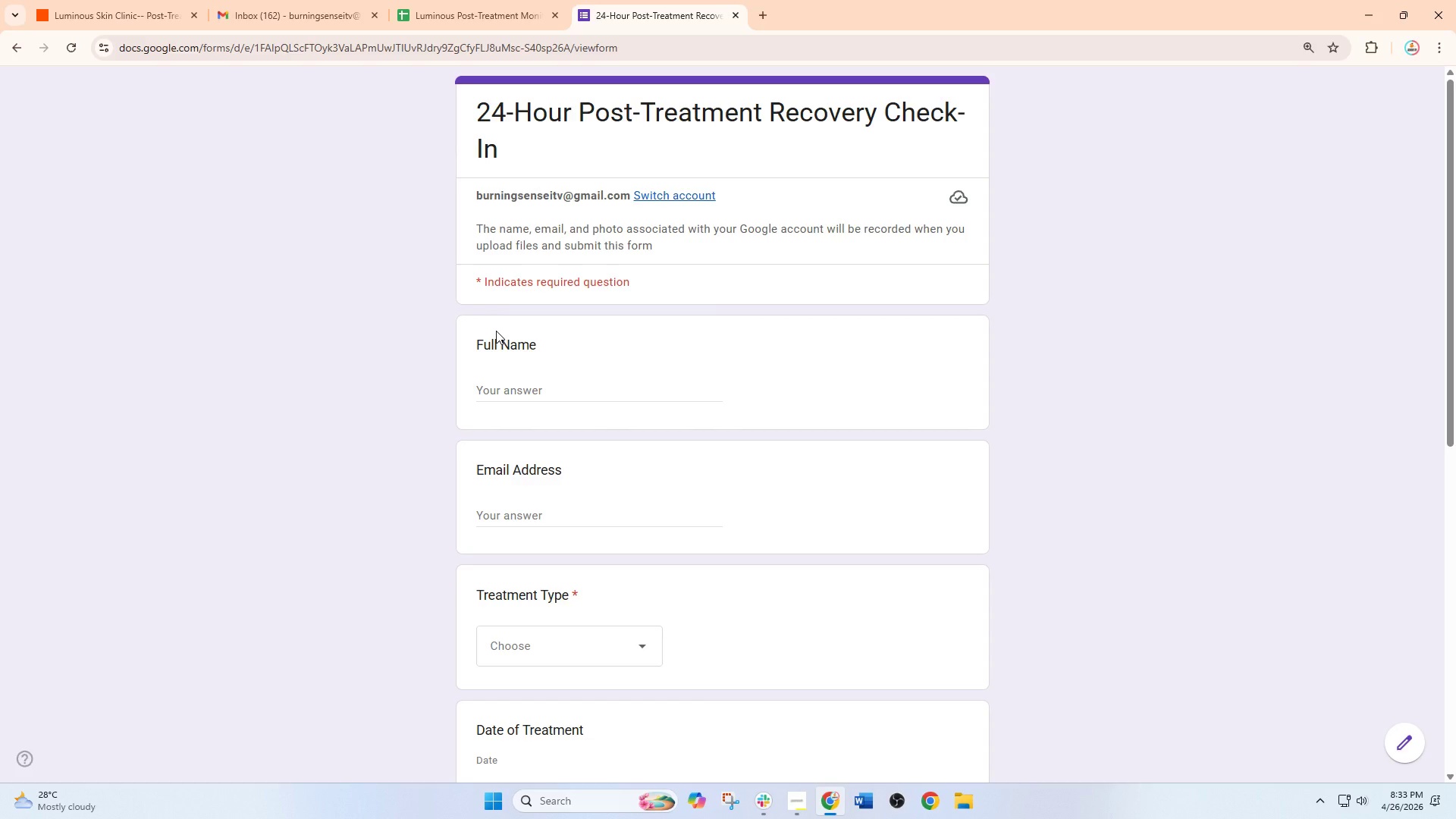 
wait(23.31)
 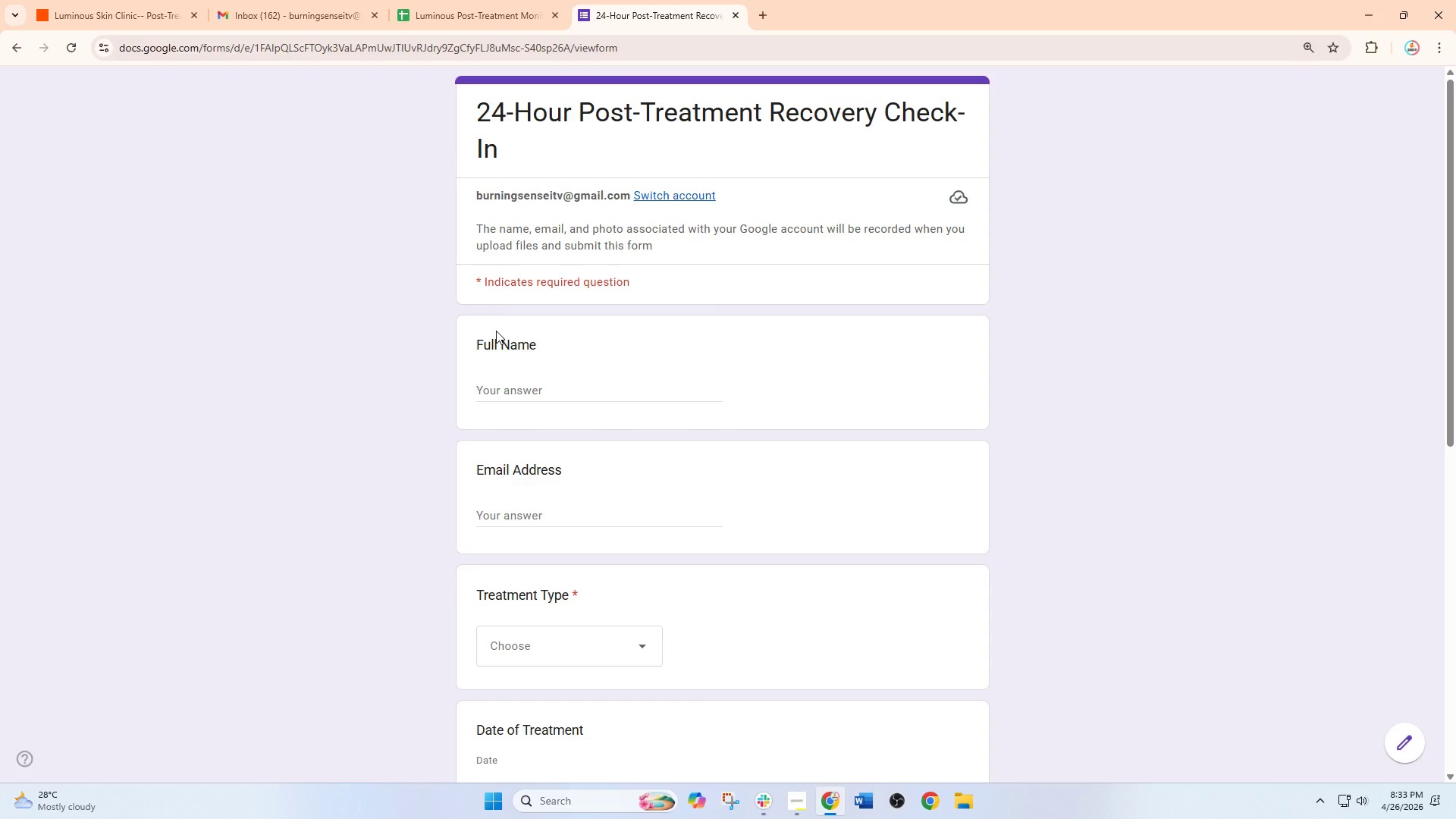 
left_click([536, 381])
 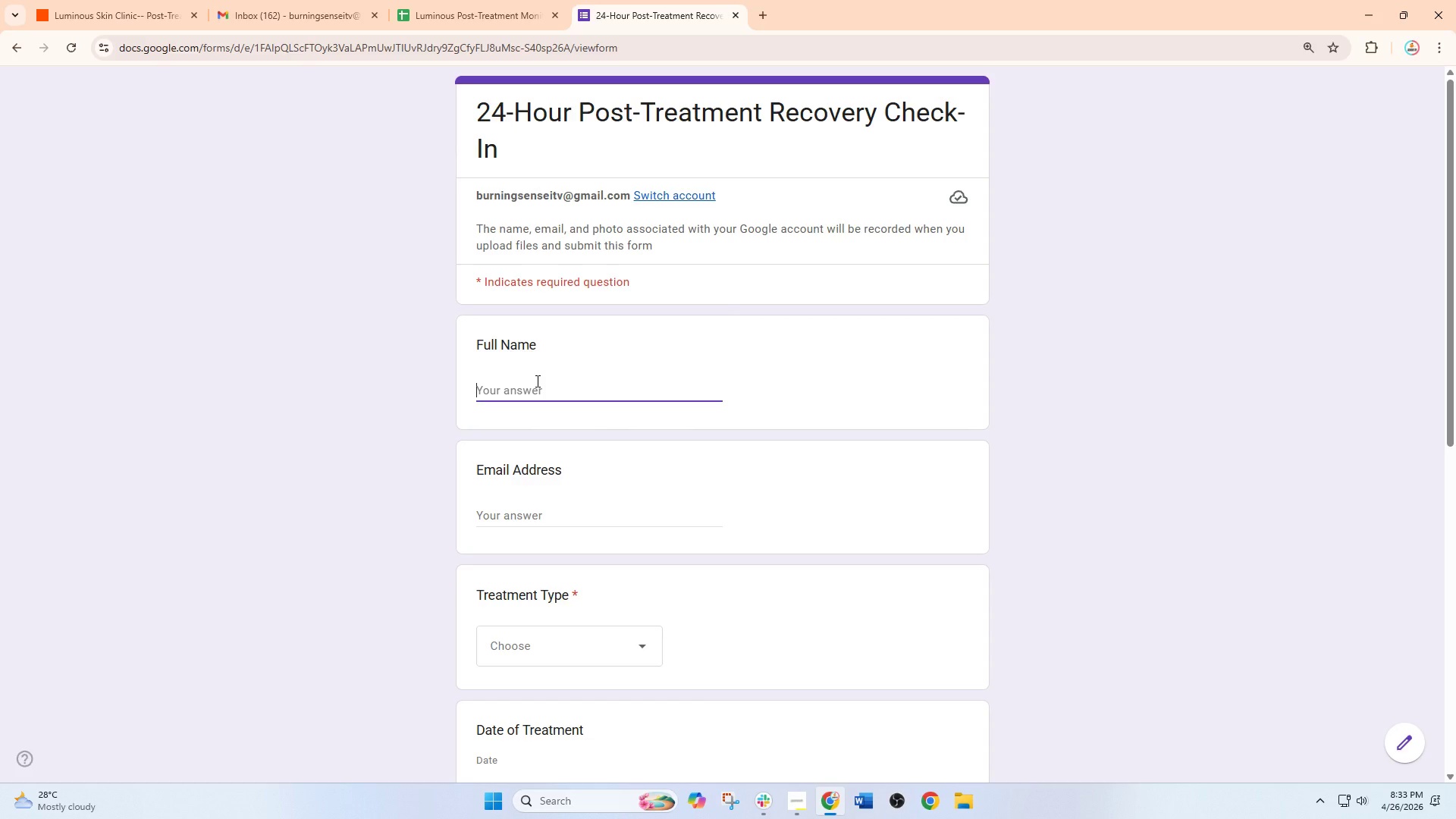 
type(Hannaj)
key(Backspace)
type(h Brooks)
 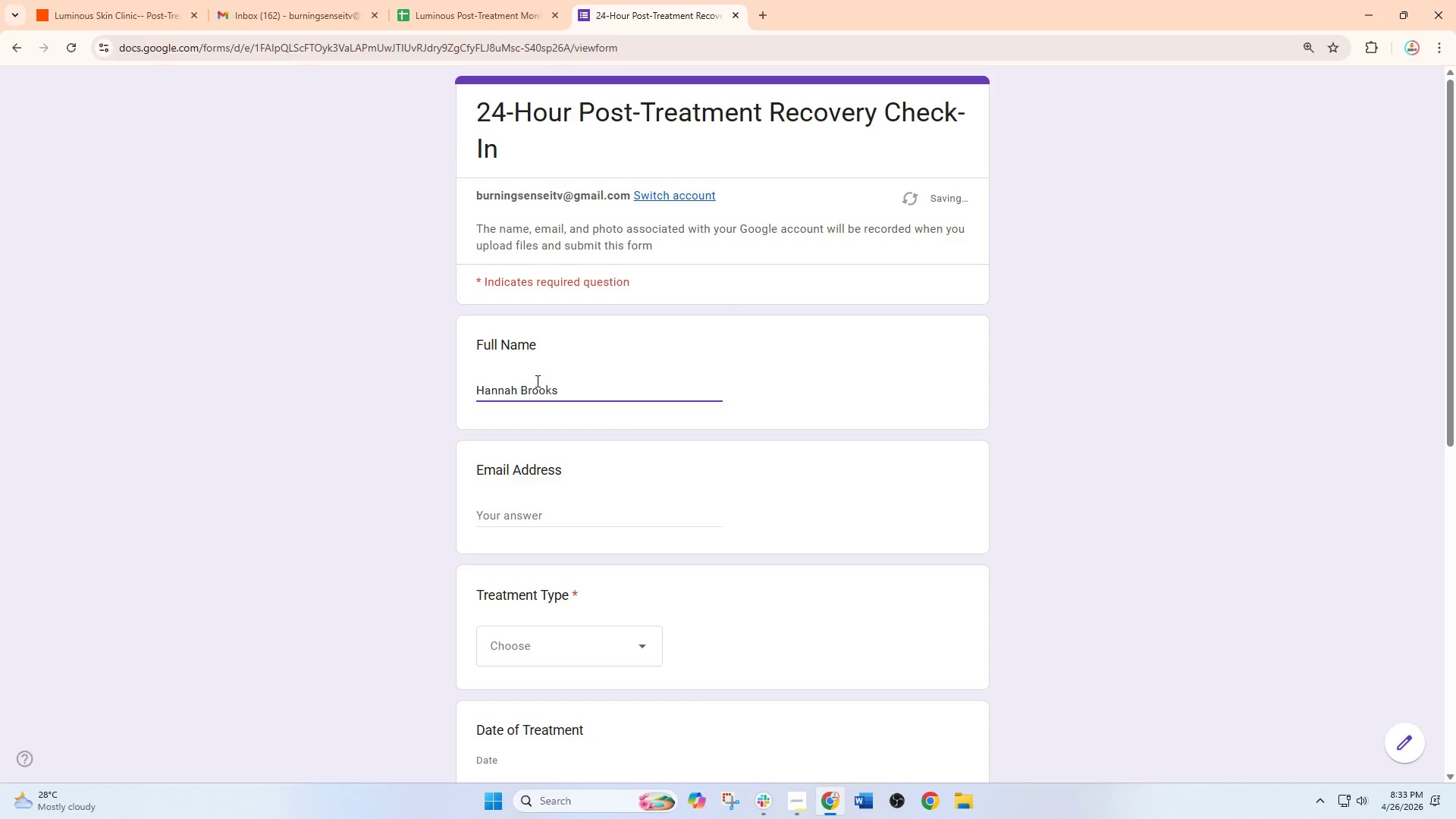 
left_click([579, 519])
 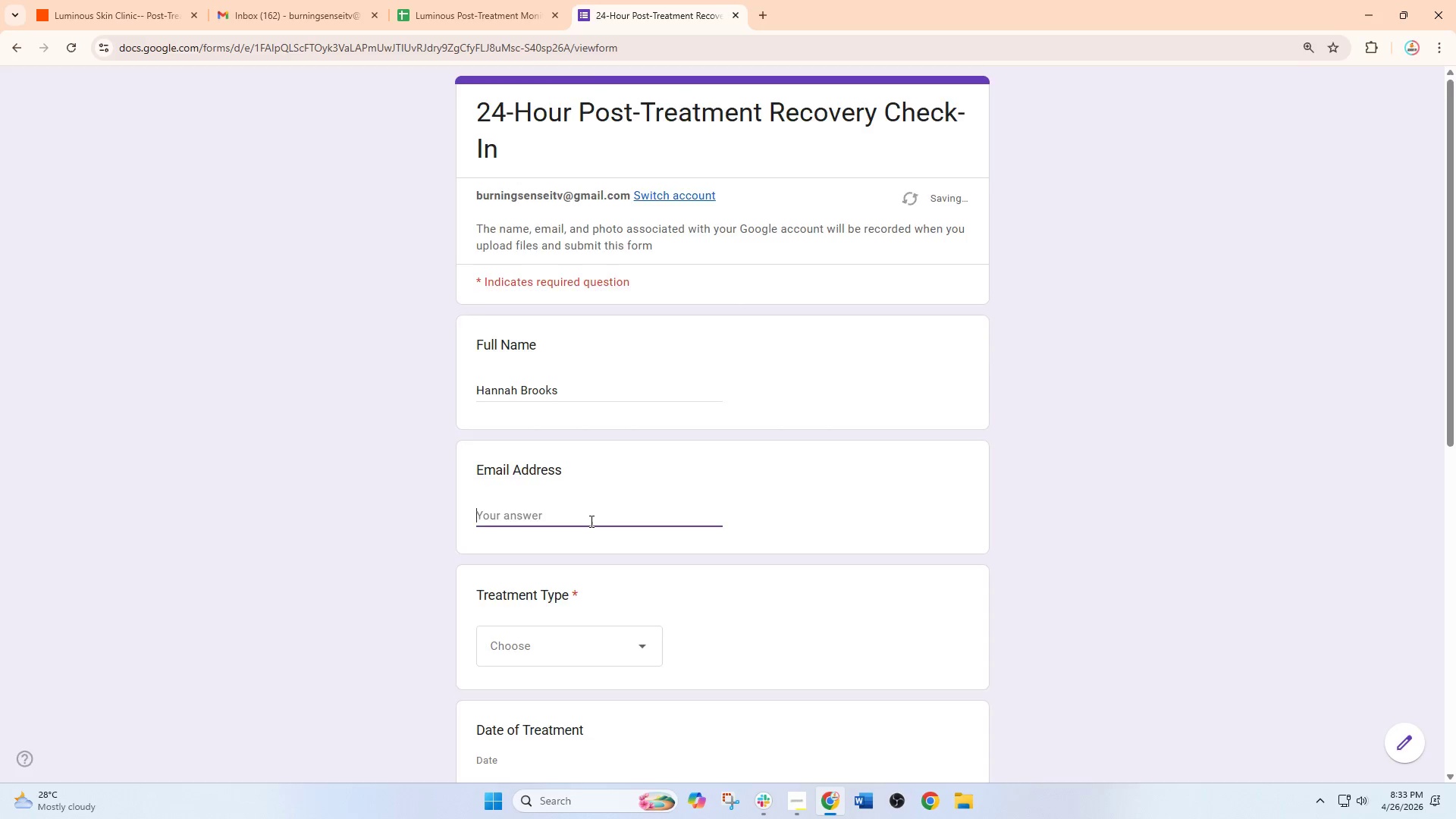 
scroll: coordinate [590, 521], scroll_direction: down, amount: 1.0
 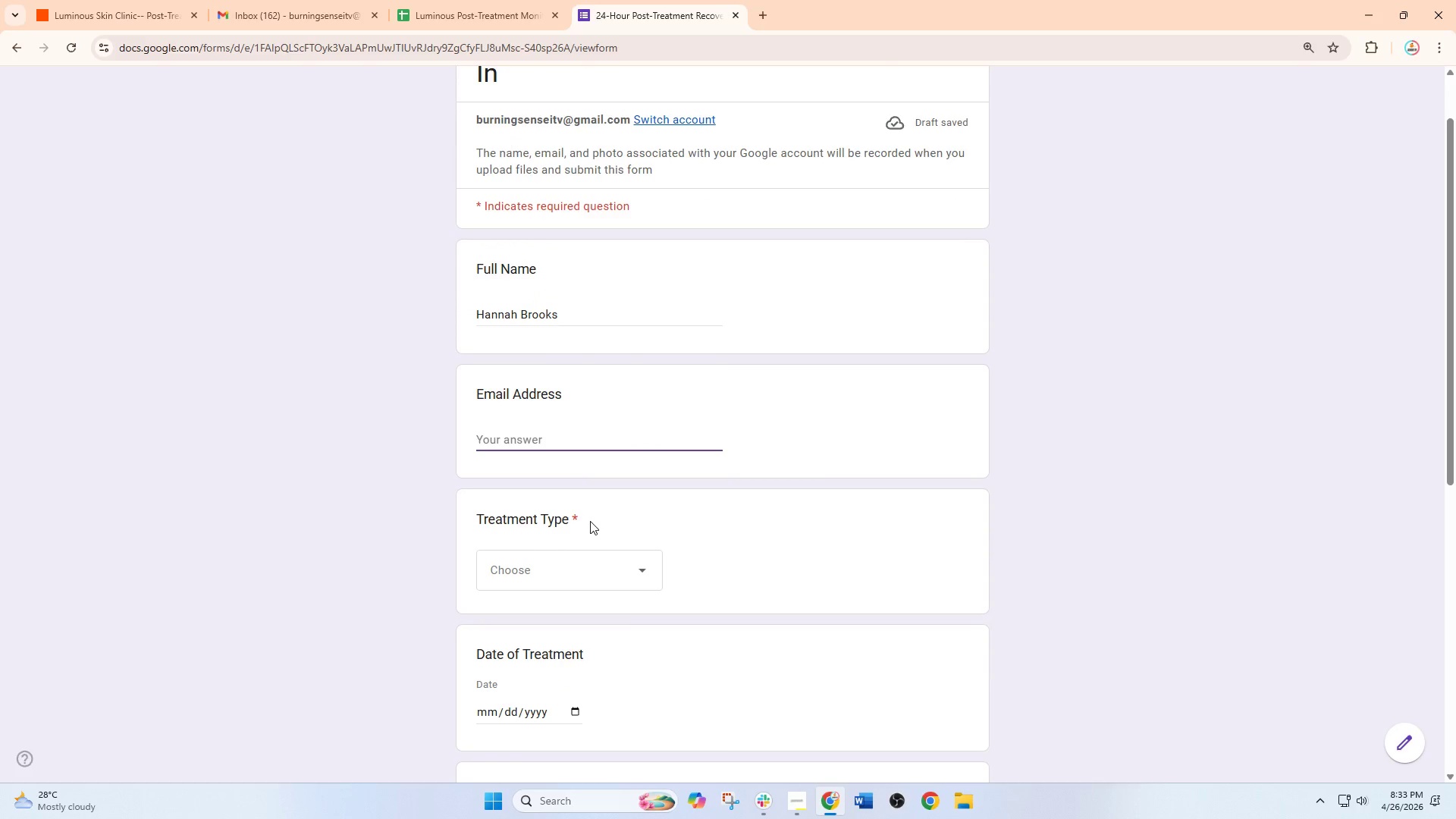 
type(hannah.b@email.com)
 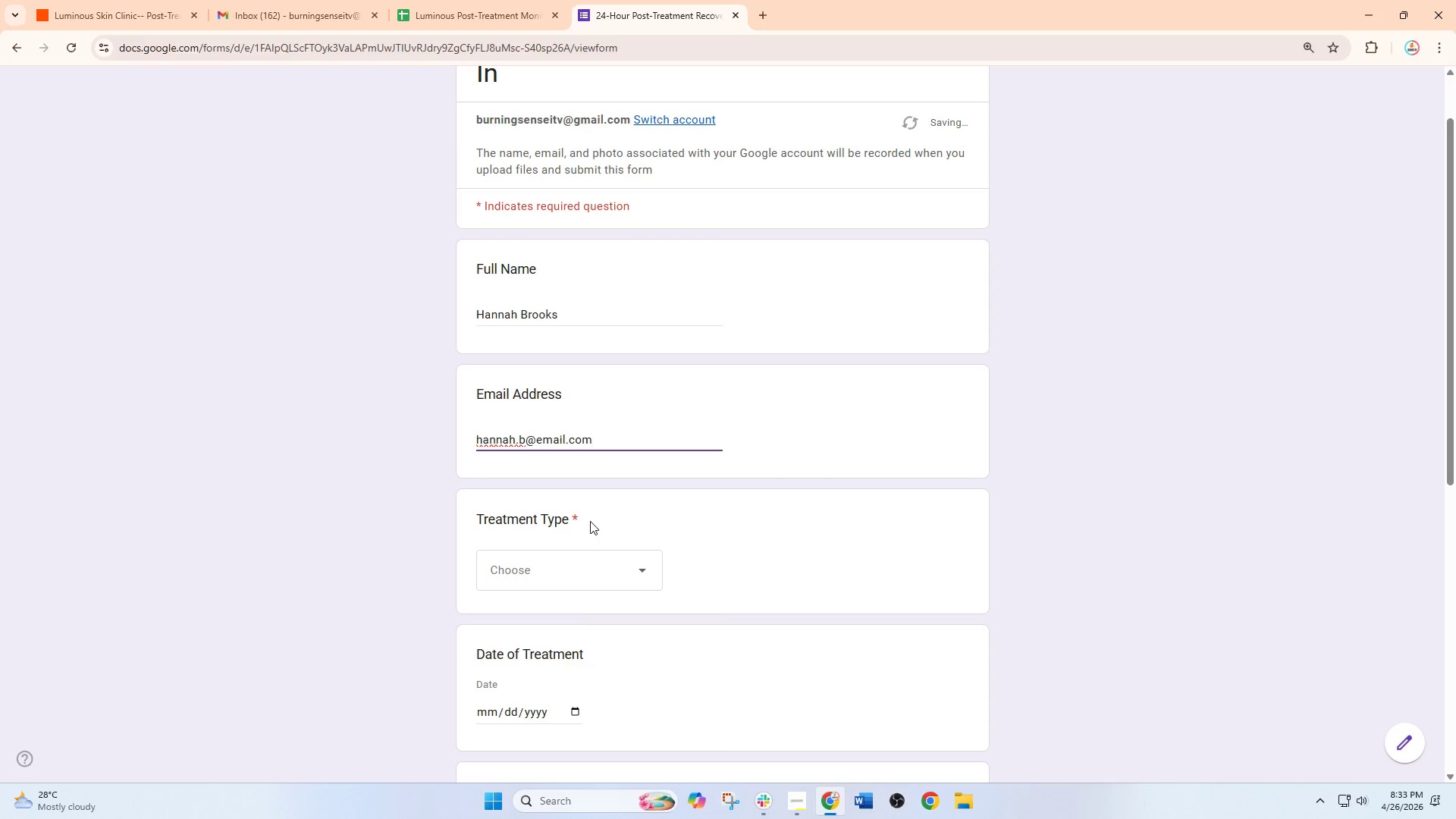 
wait(9.53)
 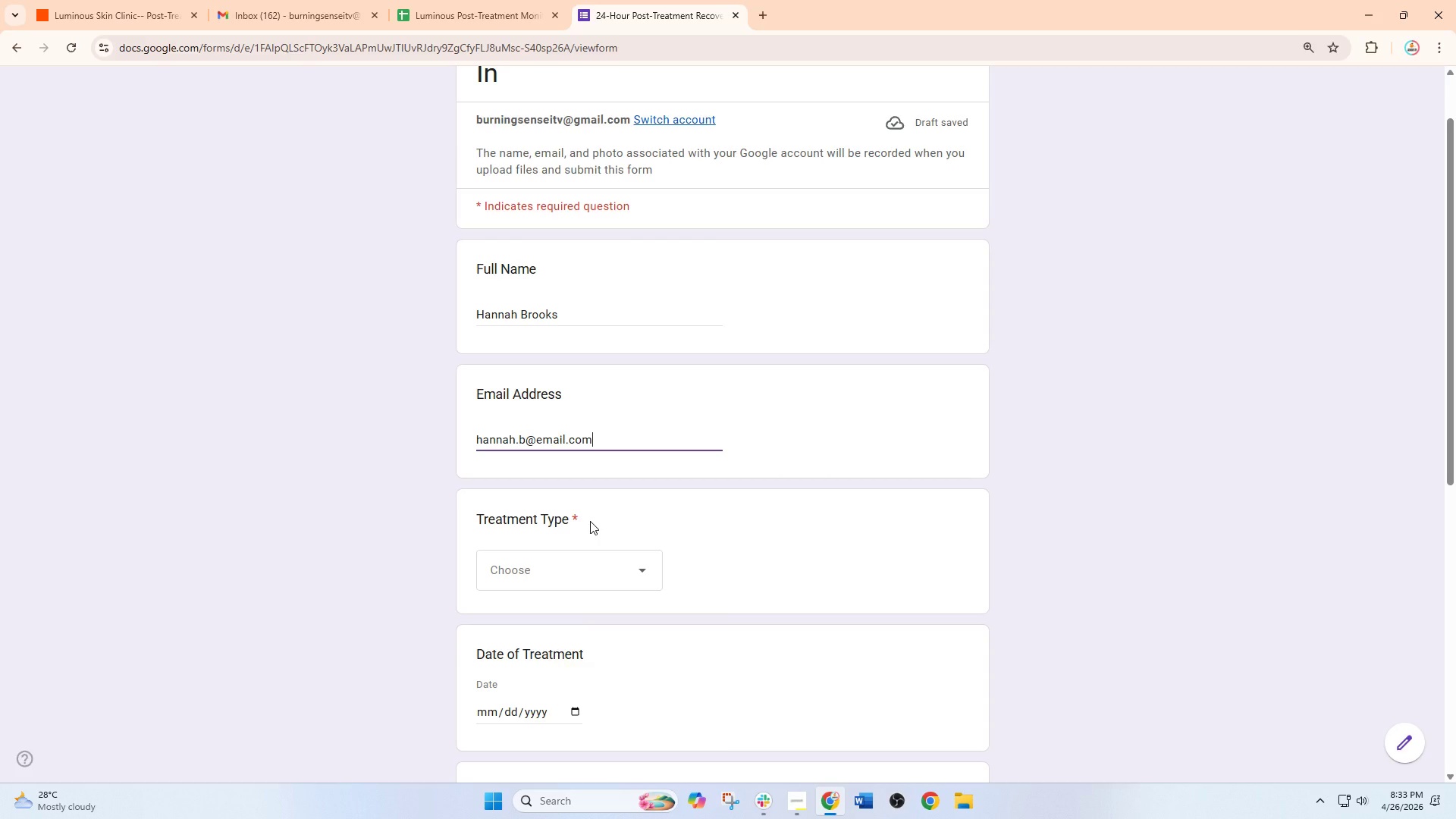 
left_click([576, 565])
 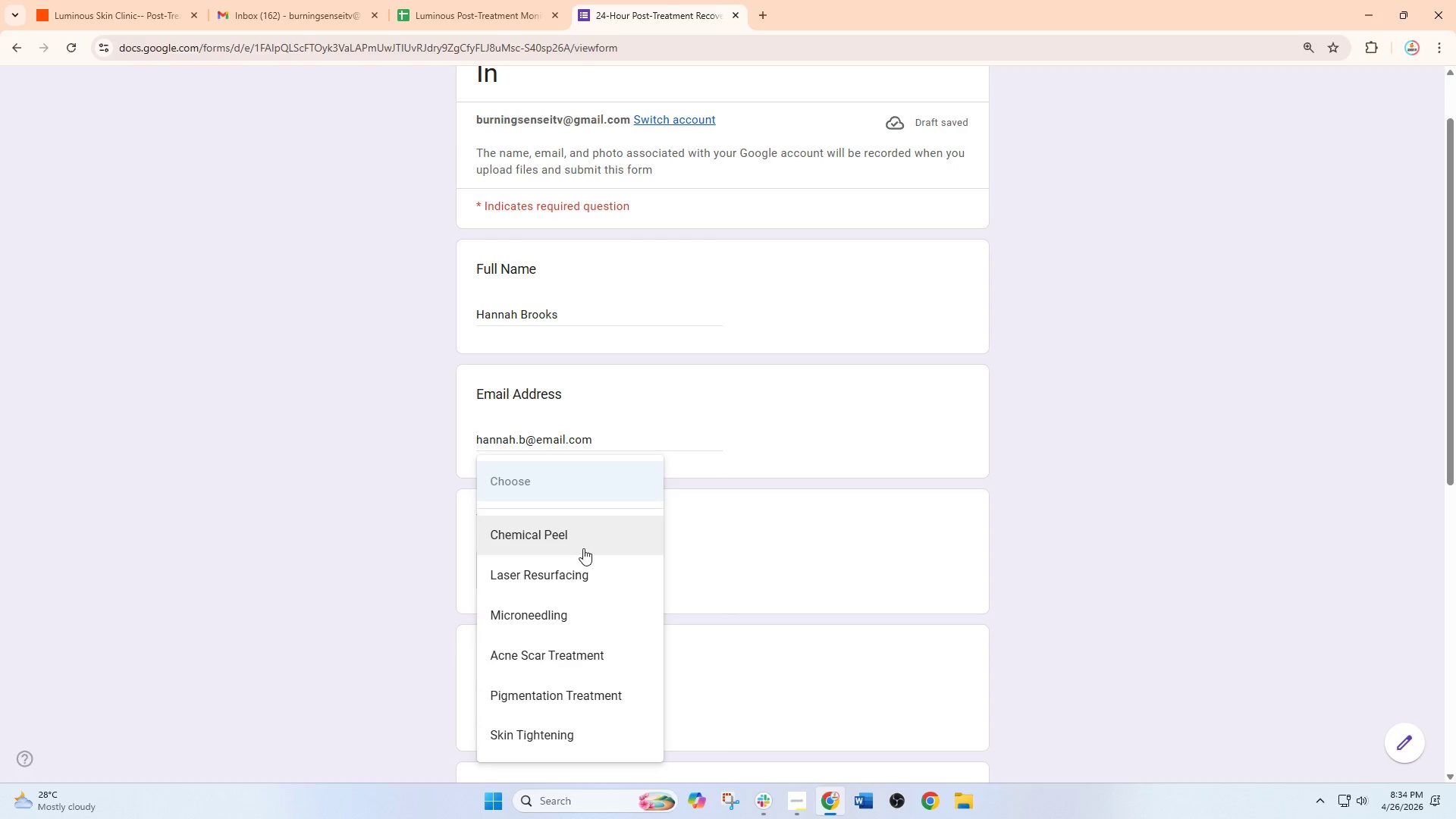 
left_click([585, 540])
 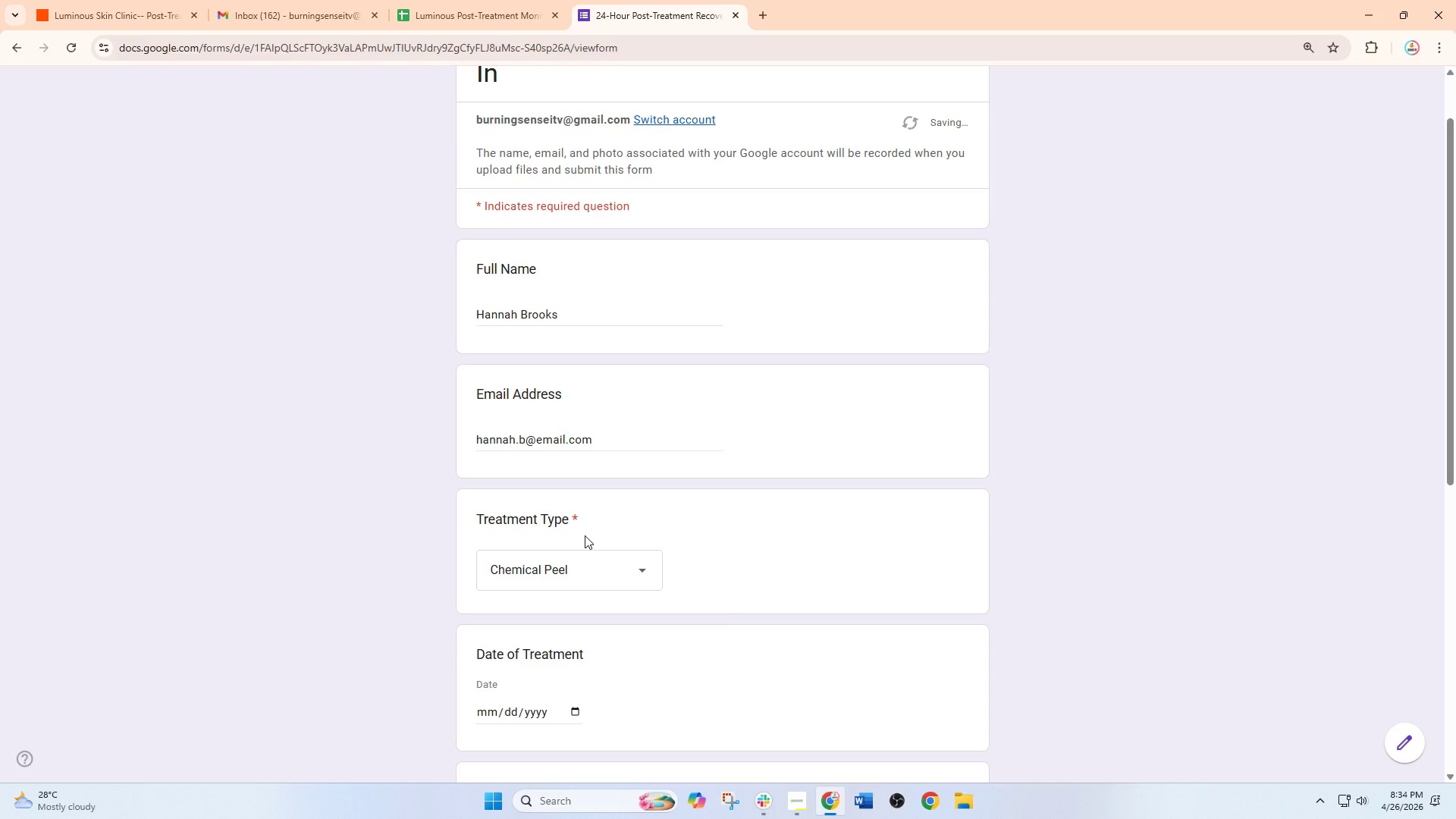 
scroll: coordinate [585, 548], scroll_direction: down, amount: 2.0
 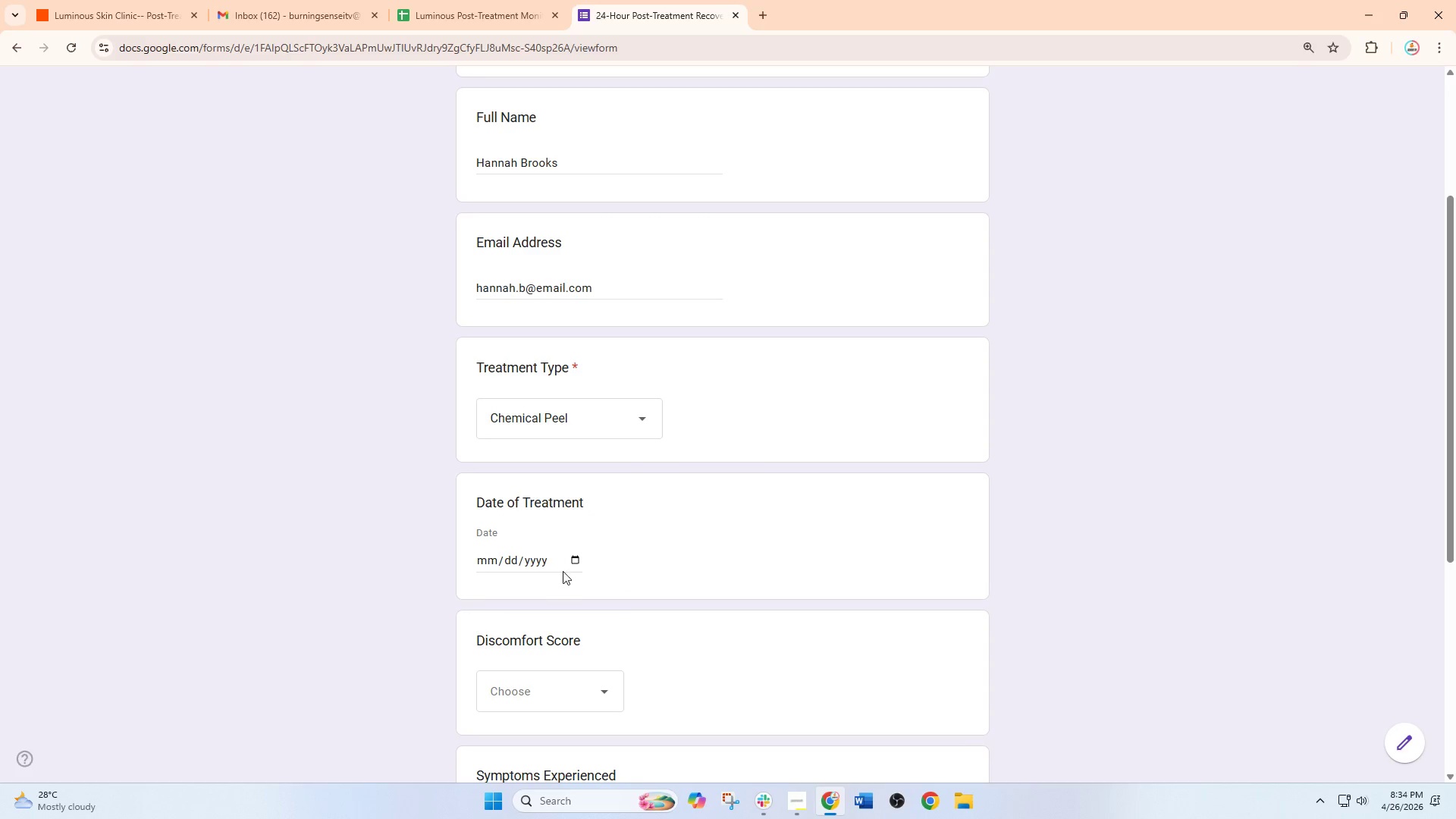 
left_click([588, 563])
 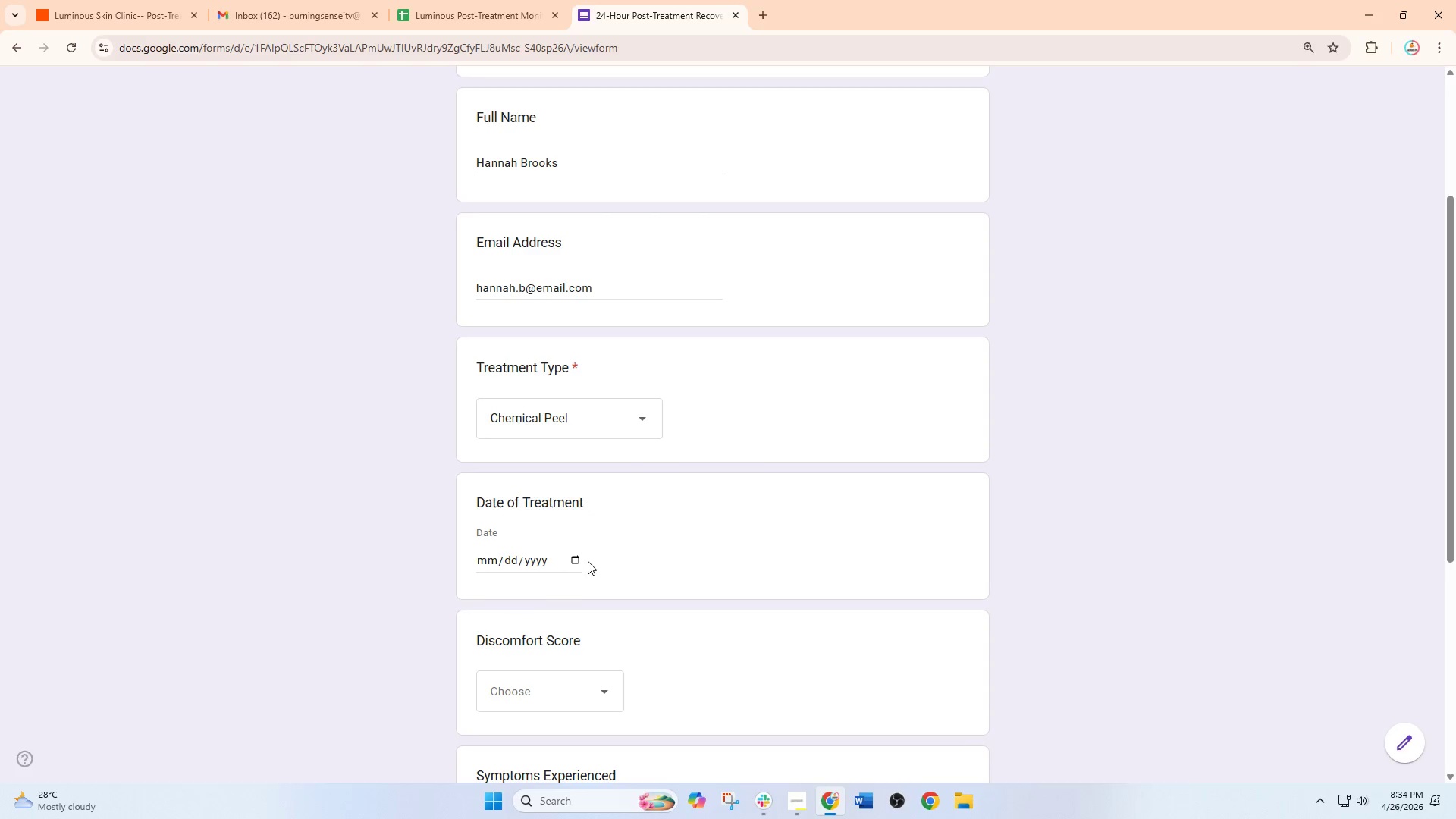 
left_click([571, 563])
 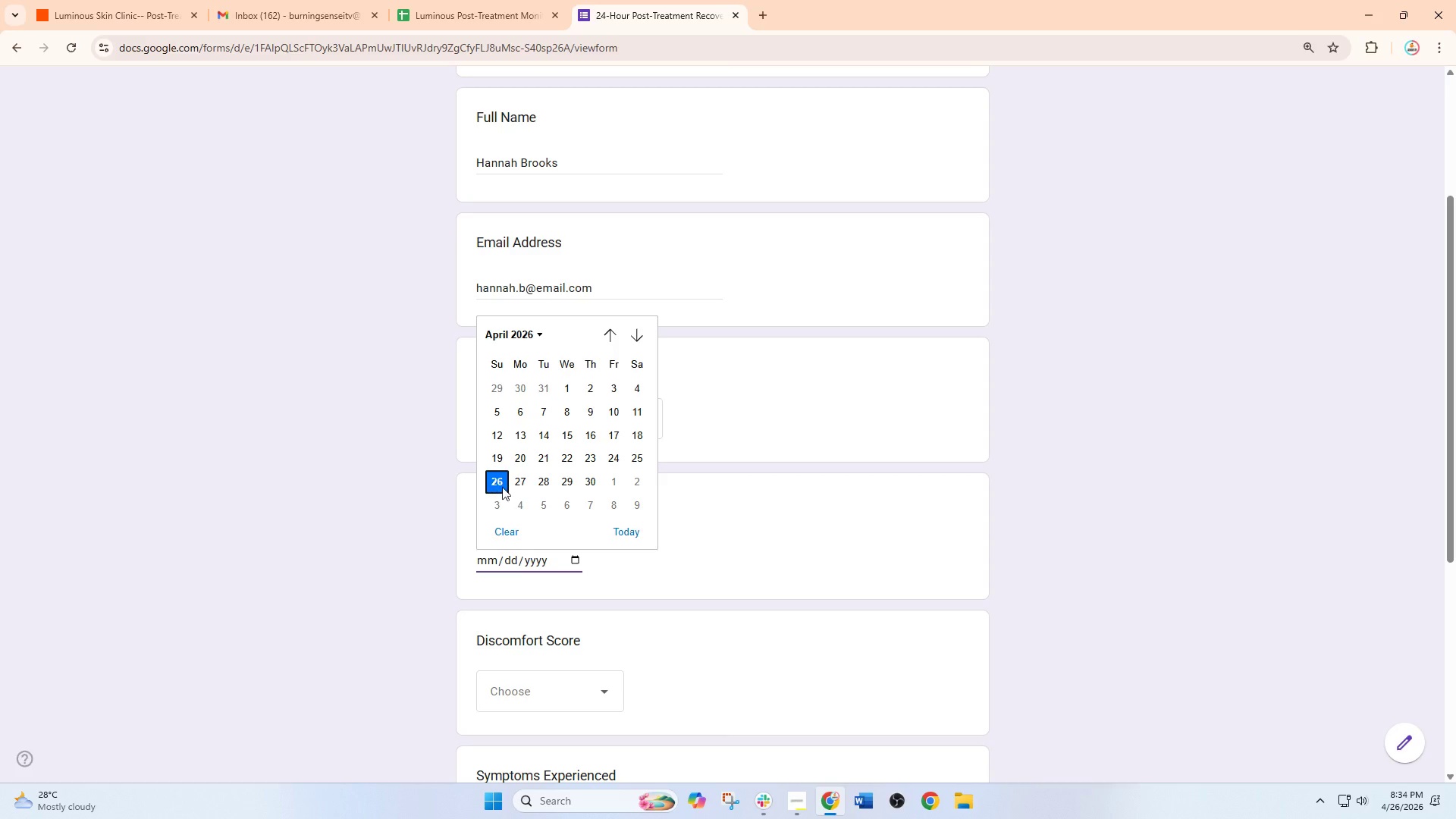 
left_click([504, 485])
 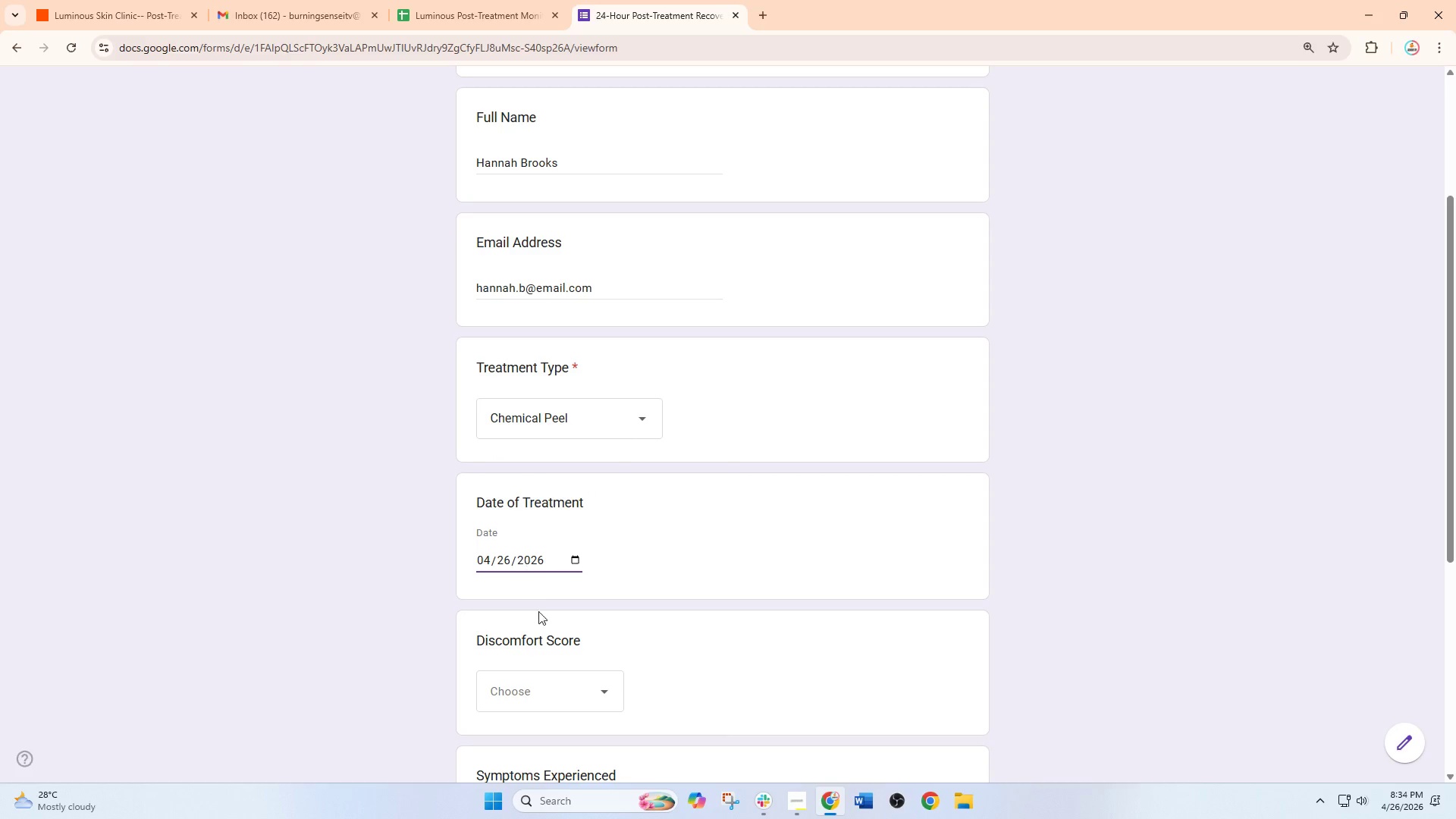 
scroll: coordinate [541, 617], scroll_direction: down, amount: 2.0
 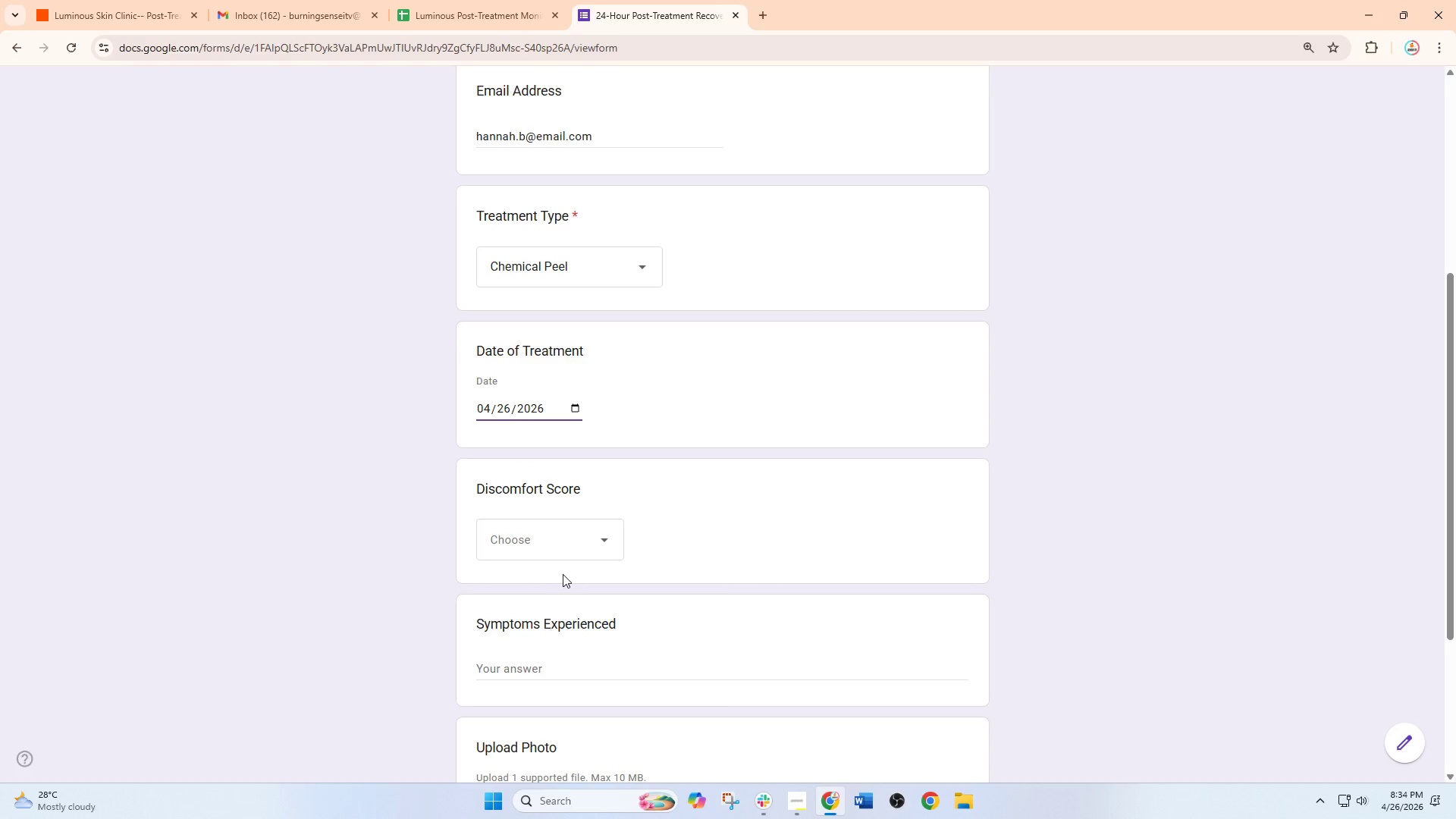 
left_click([572, 529])
 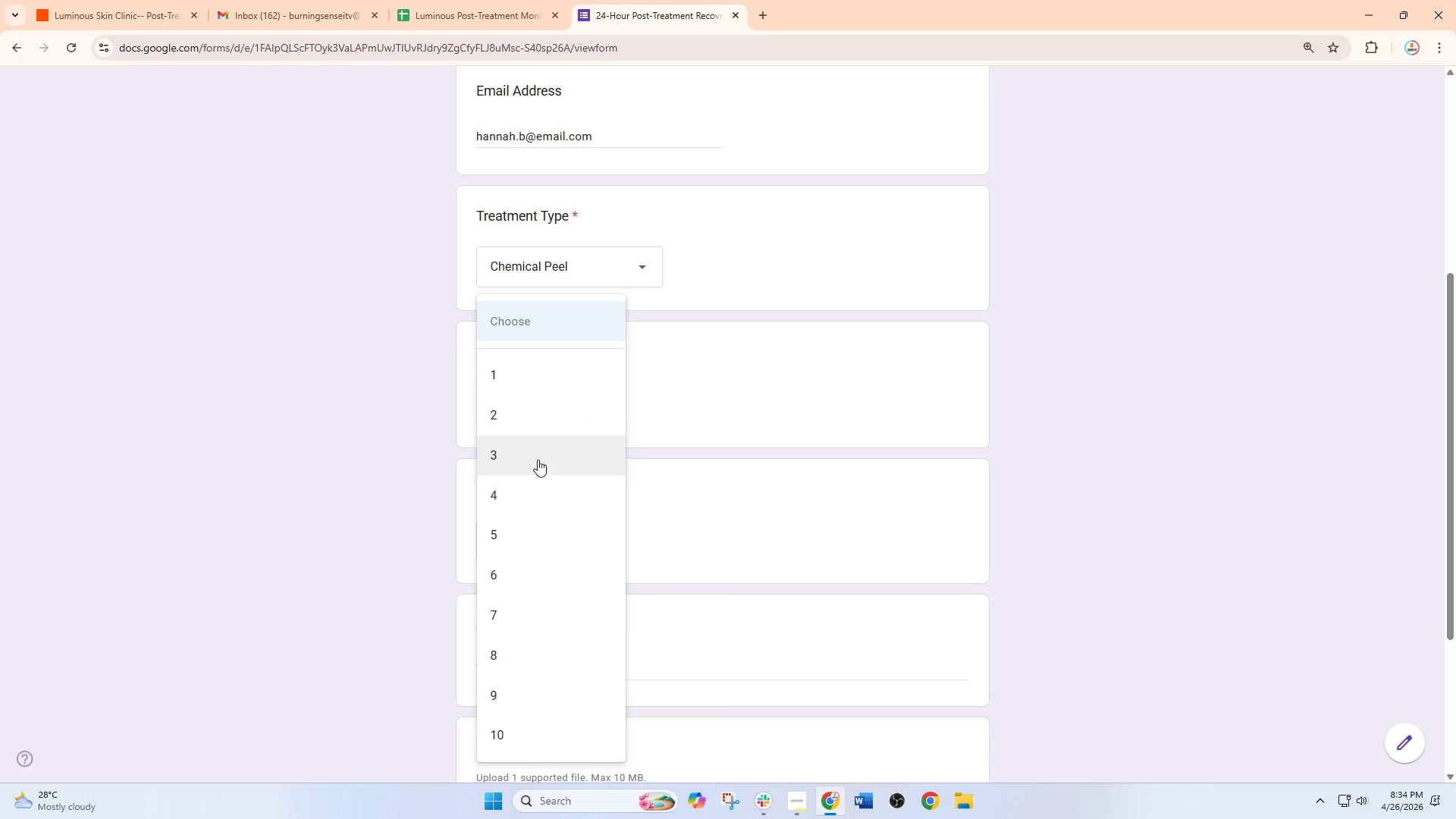 
left_click([538, 456])
 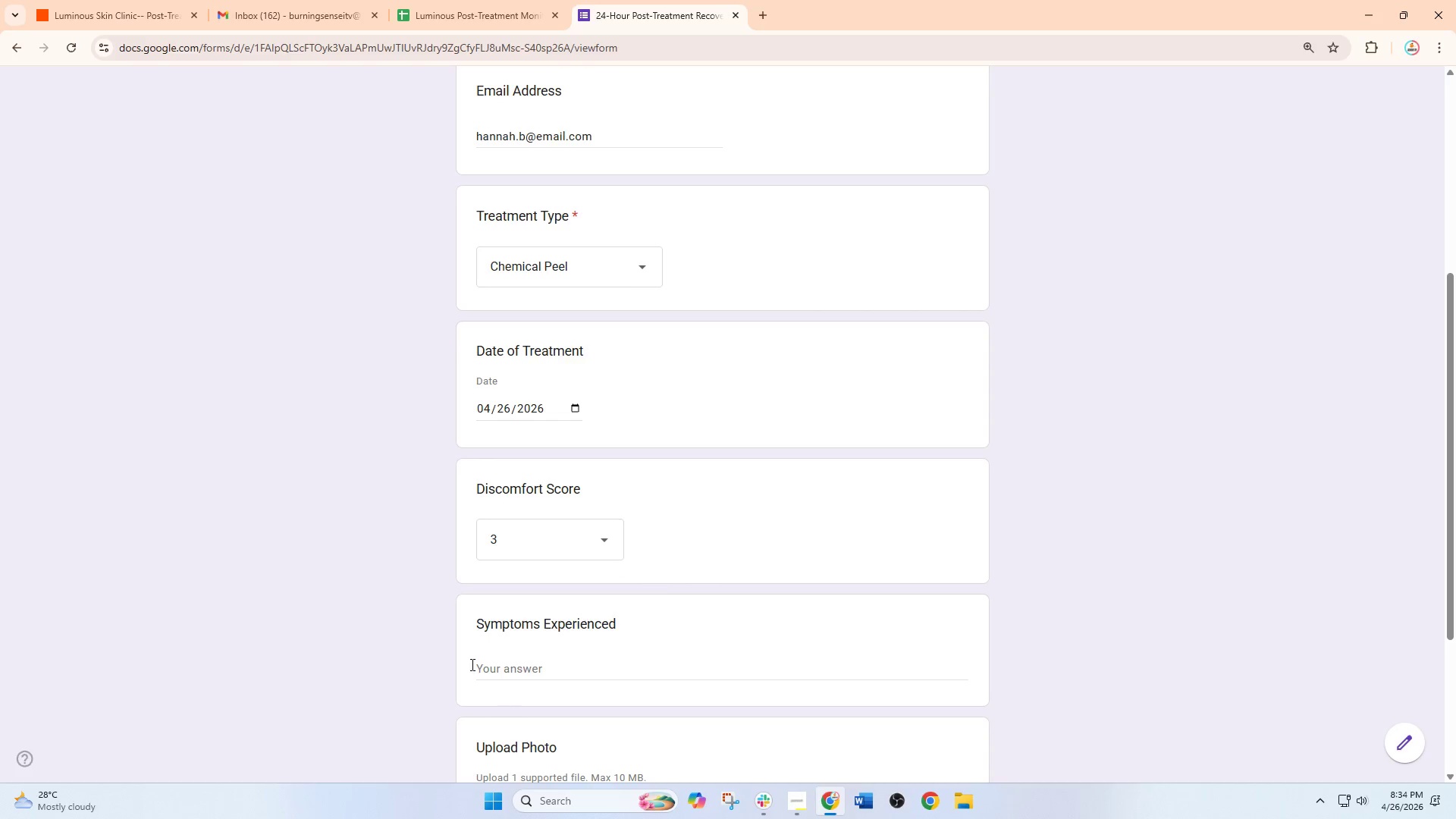 
scroll: coordinate [452, 576], scroll_direction: down, amount: 3.0
 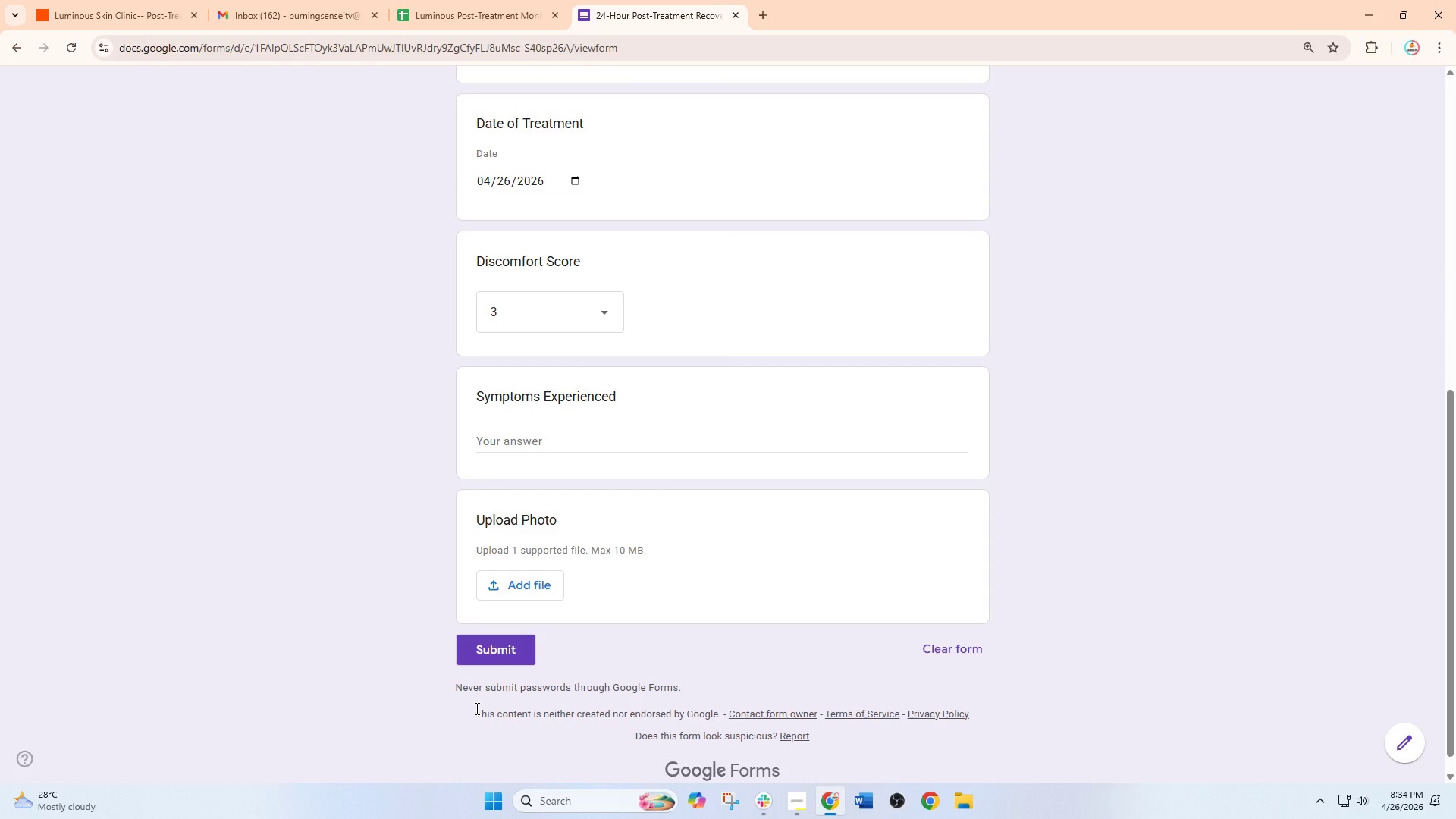 
wait(11.58)
 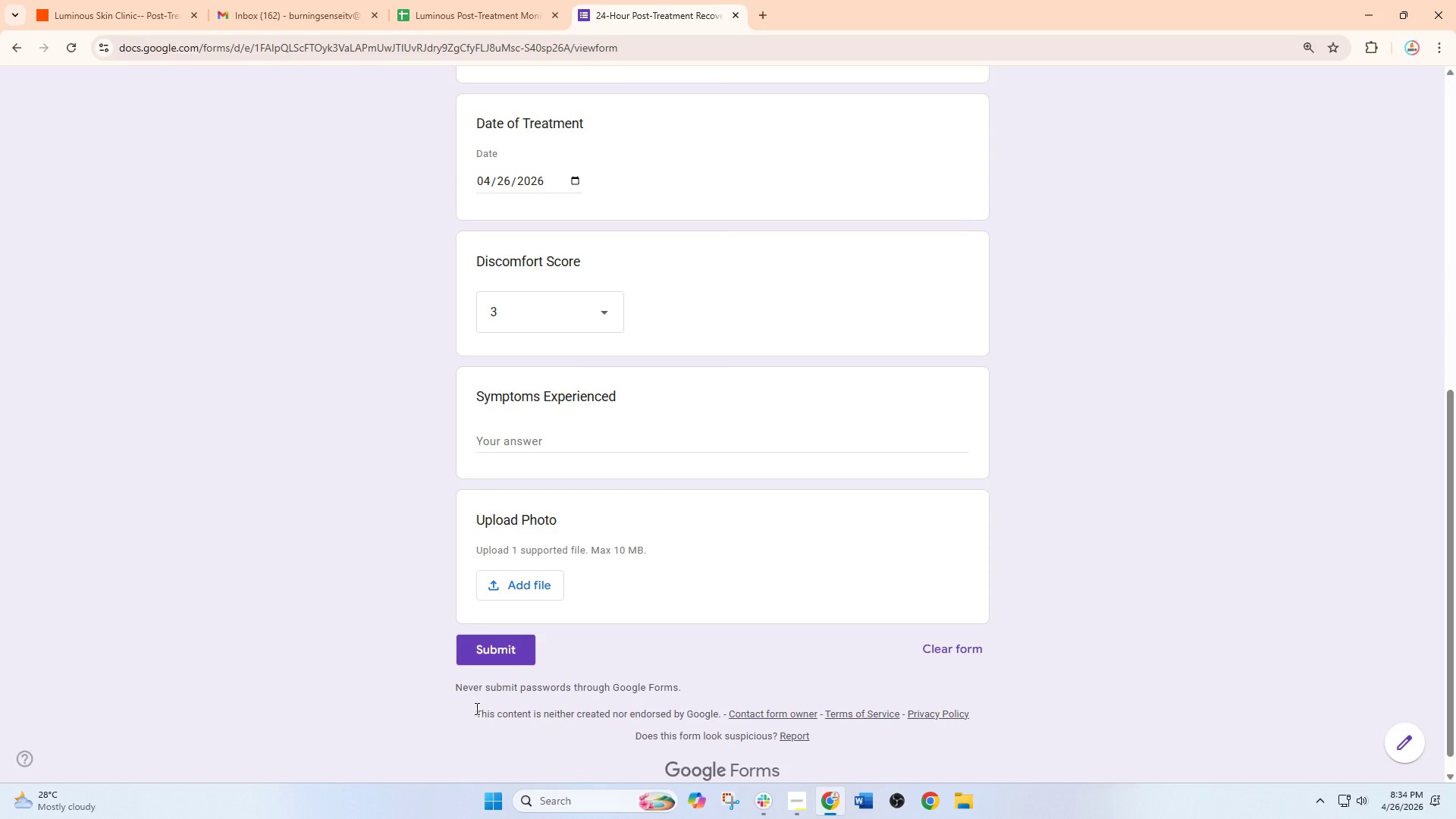 
left_click([574, 441])
 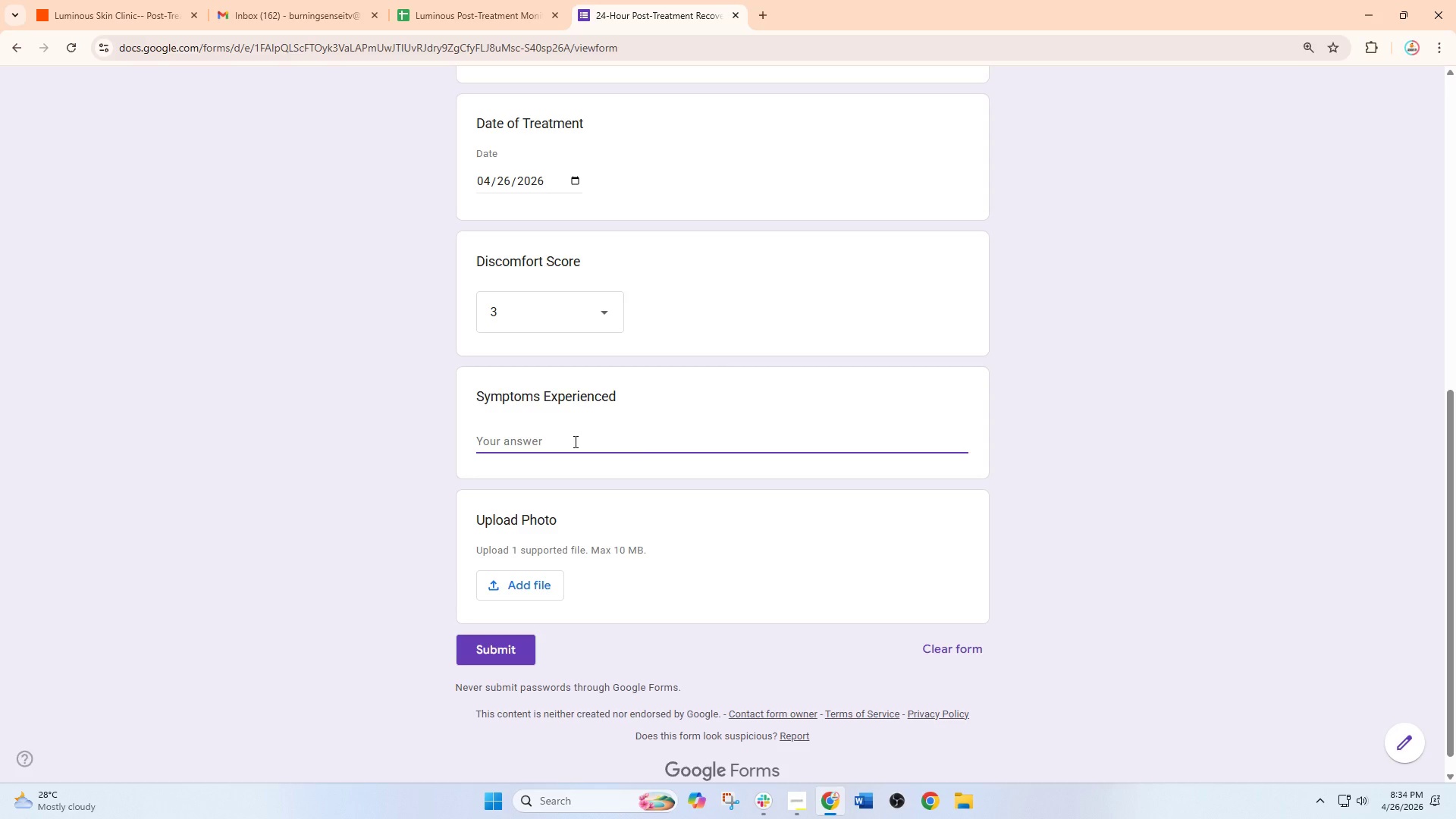 
type(Mild peeling around choi)
key(Backspace)
type(n area with slight drt)
key(Backspace)
type(yness and no swelling.)
 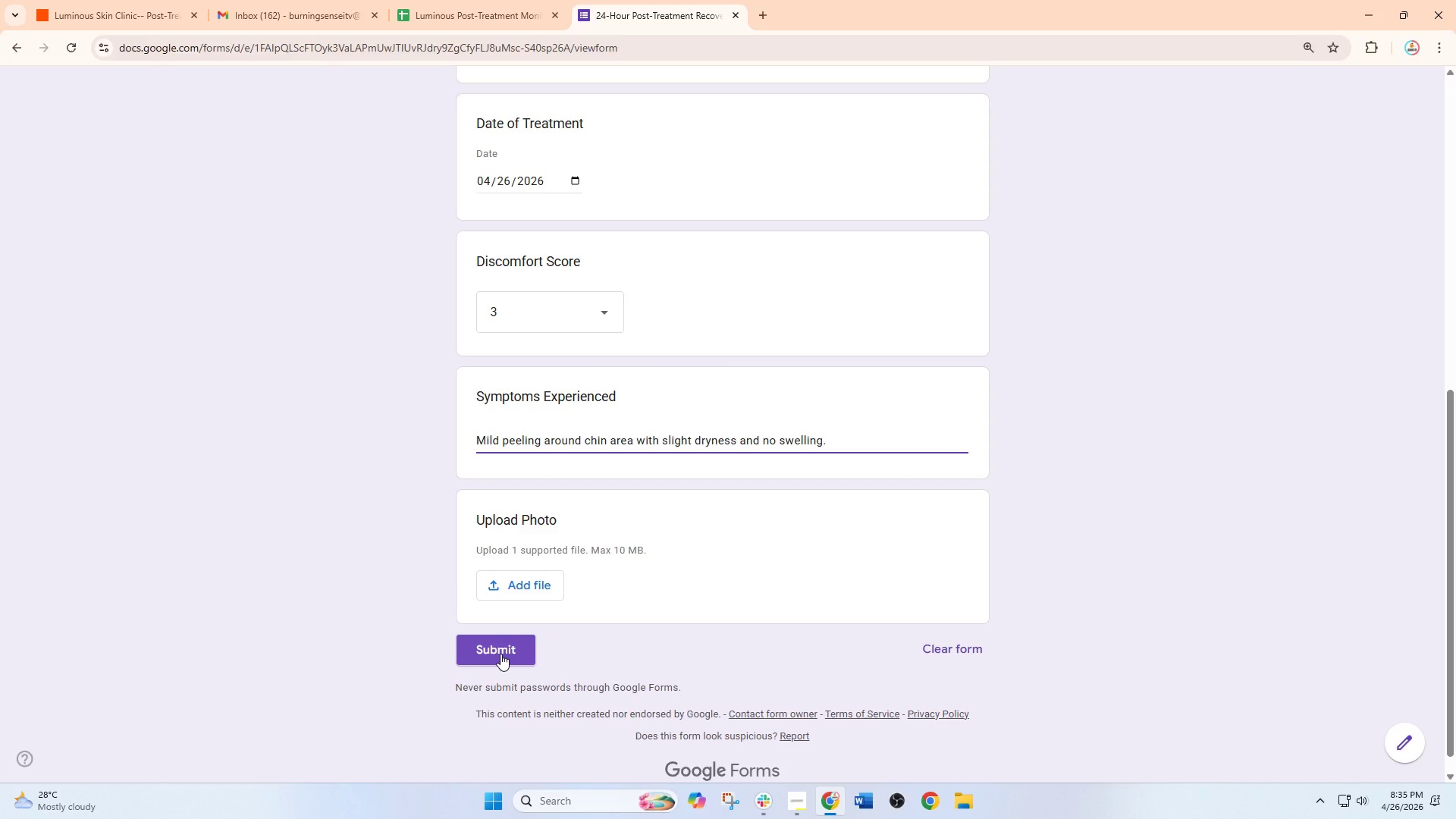 
left_click([500, 654])
 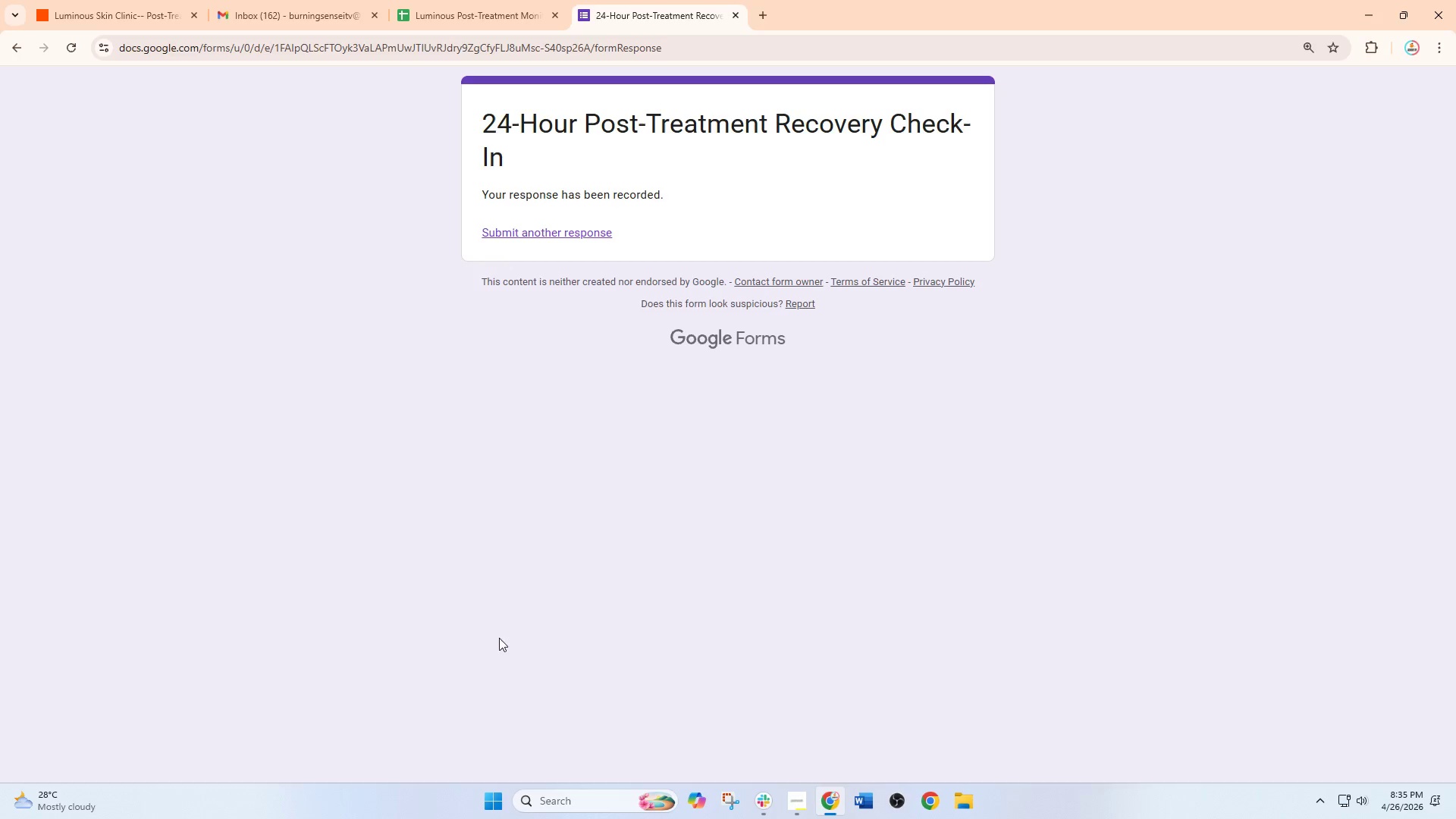 
left_click([56, 0])
 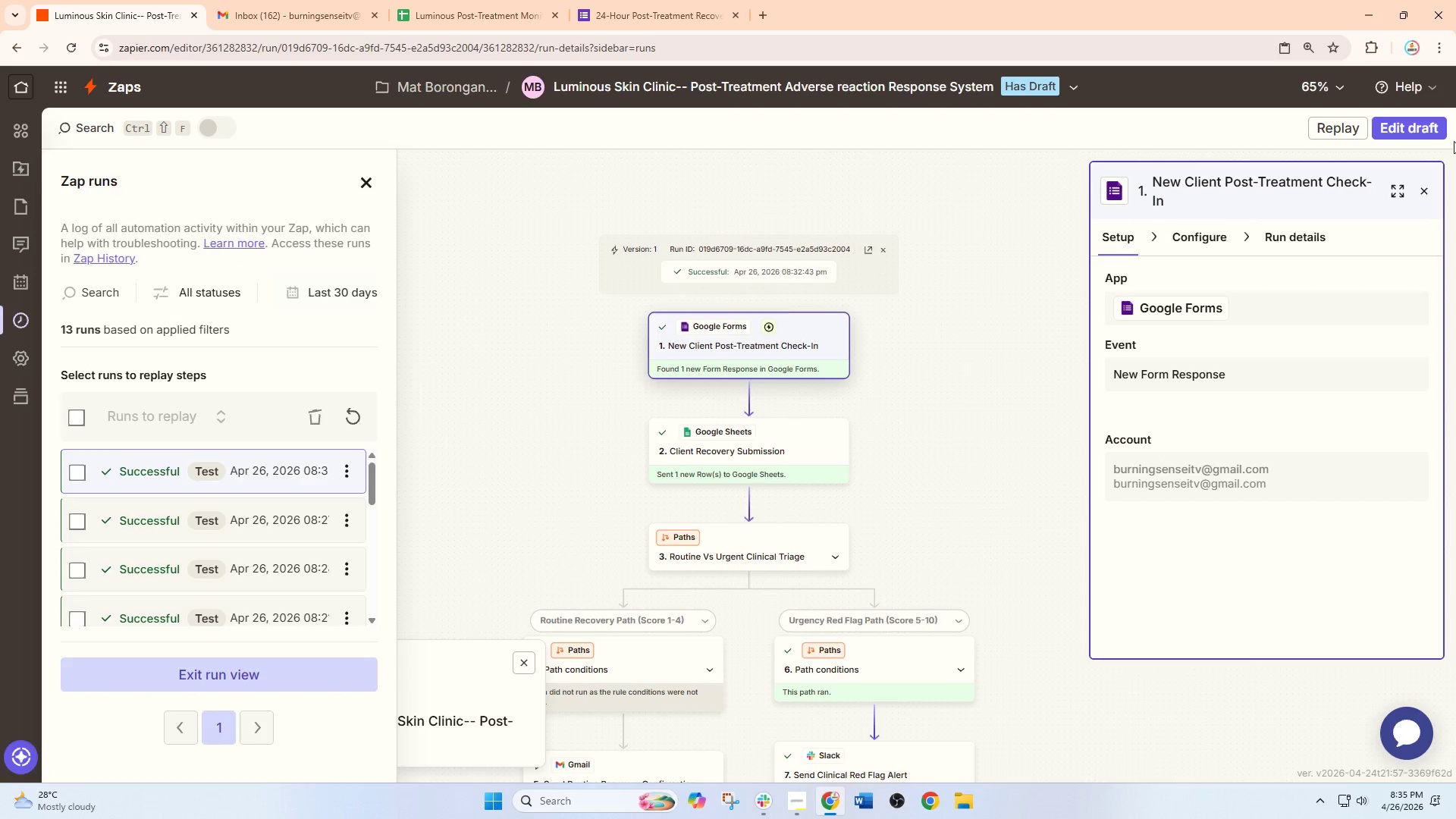 
left_click([1408, 127])
 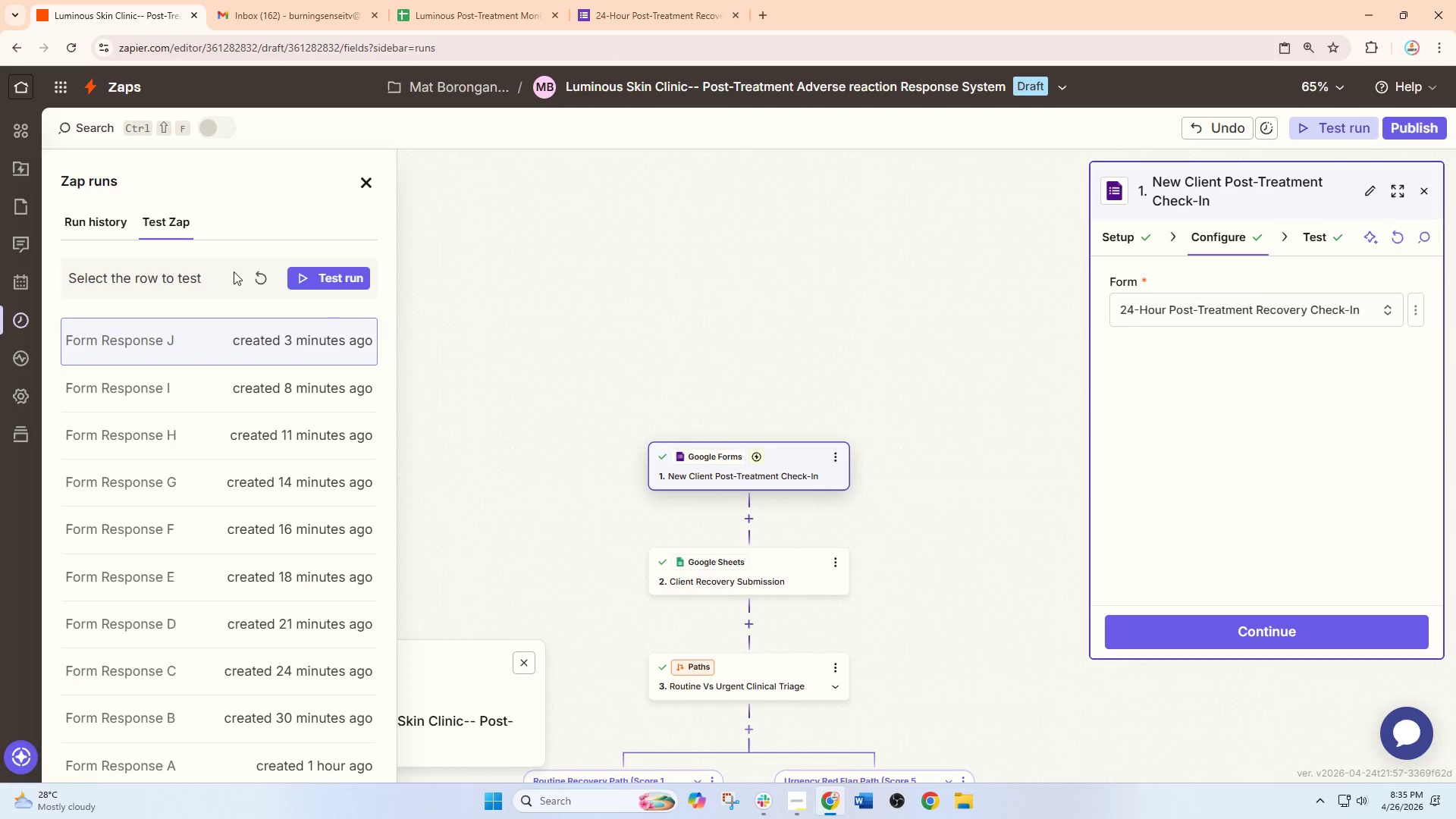 
left_click([267, 281])
 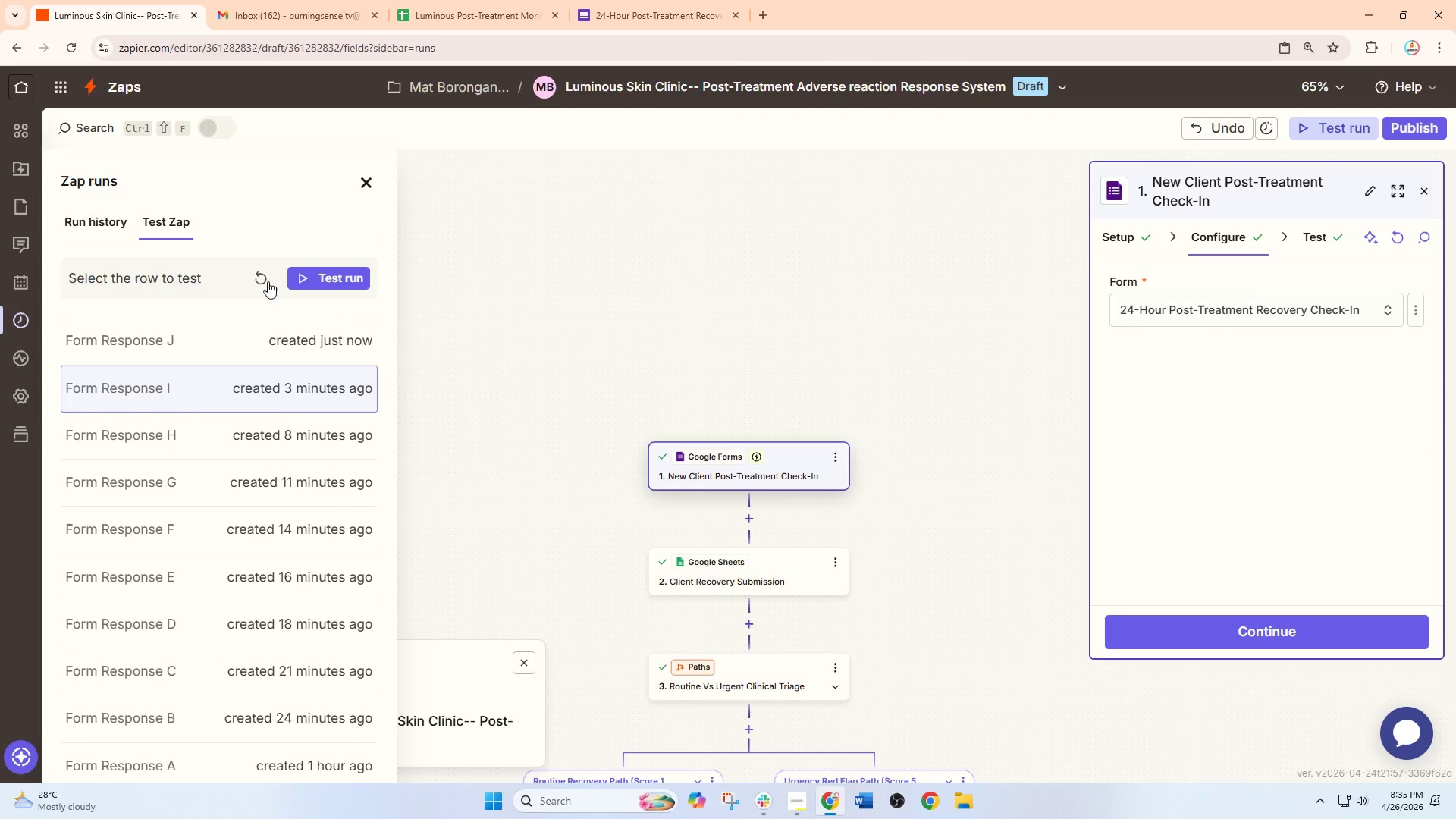 
wait(22.75)
 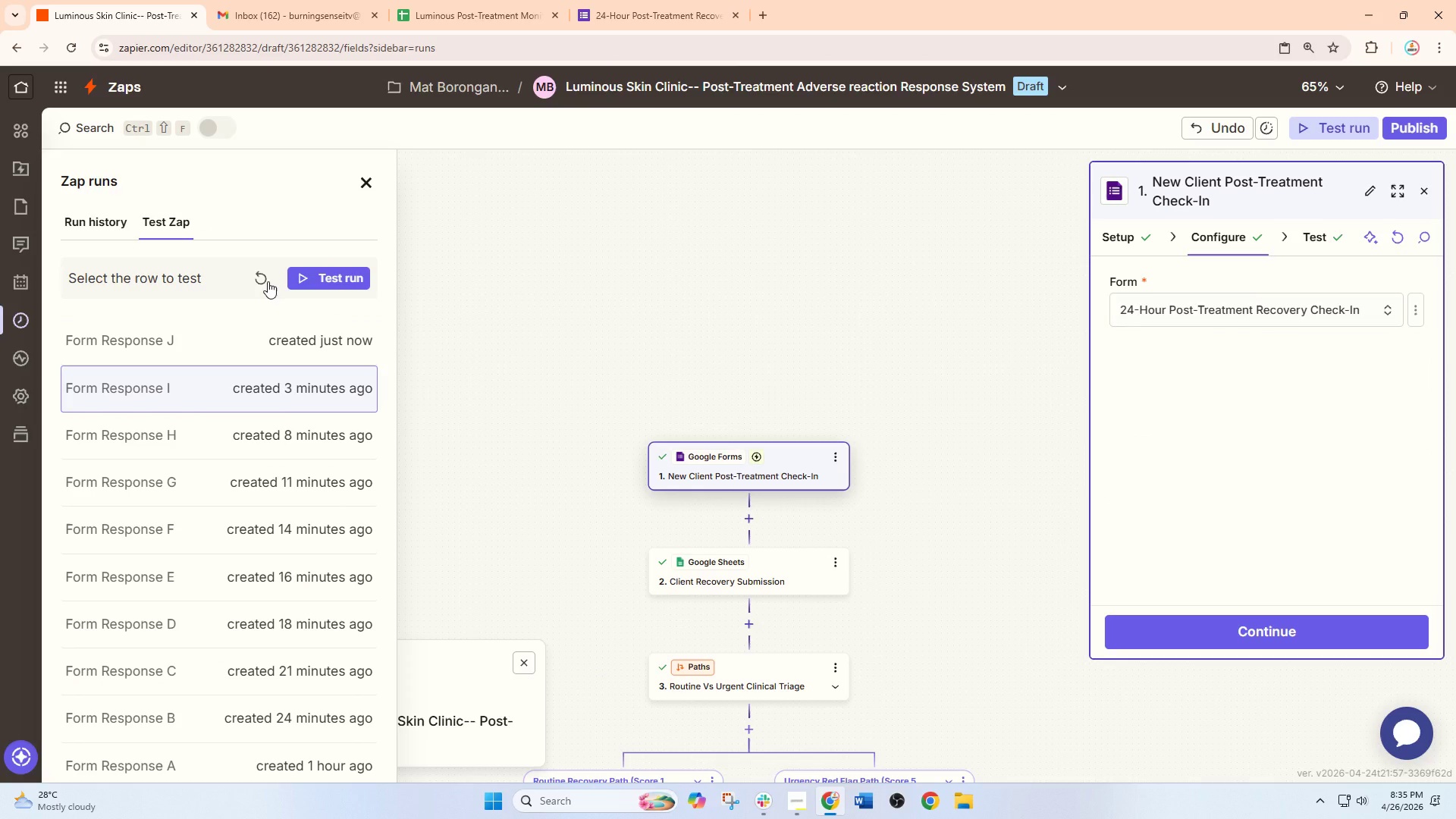 
left_click([293, 336])
 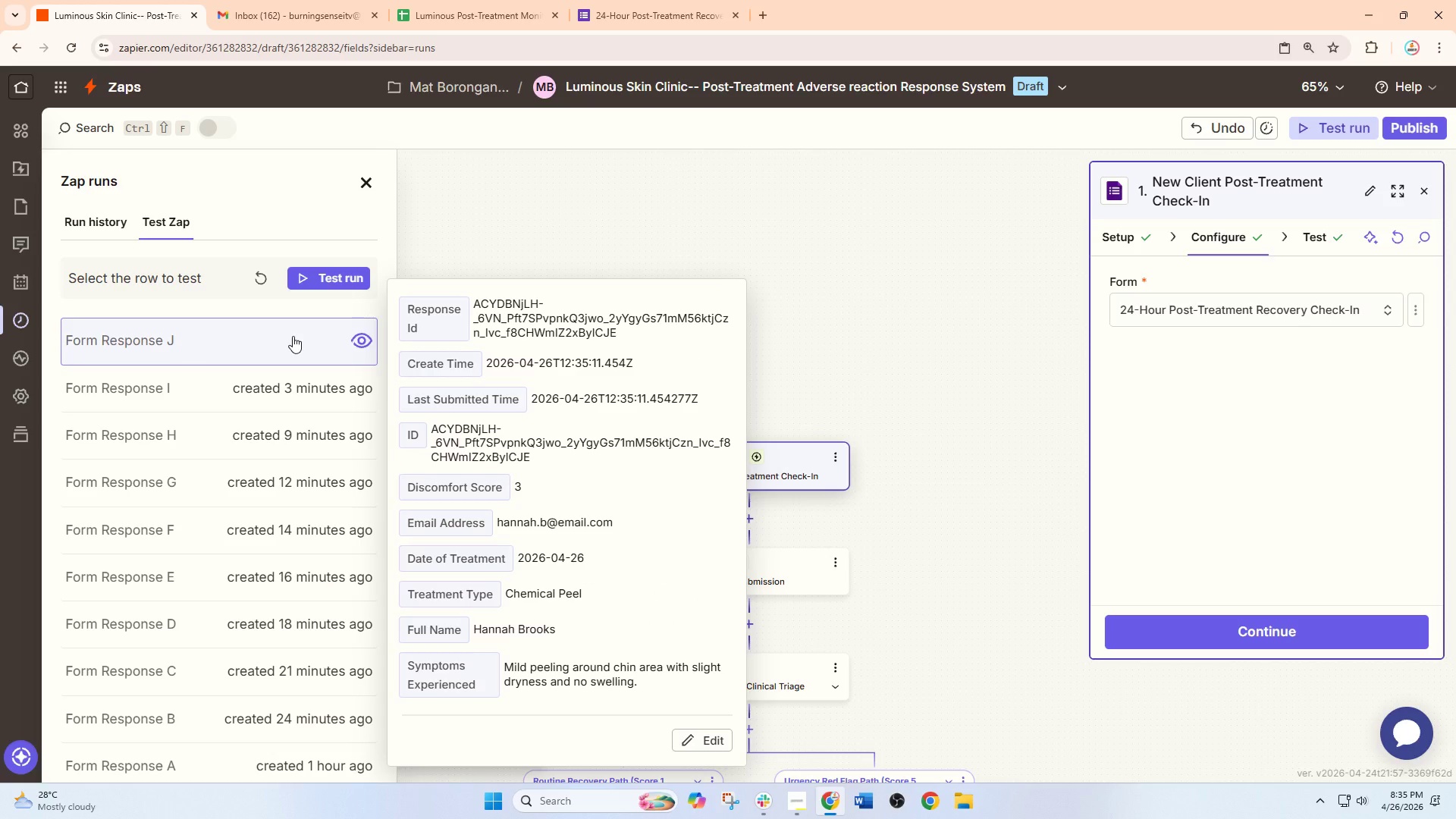 
left_click([302, 265])
 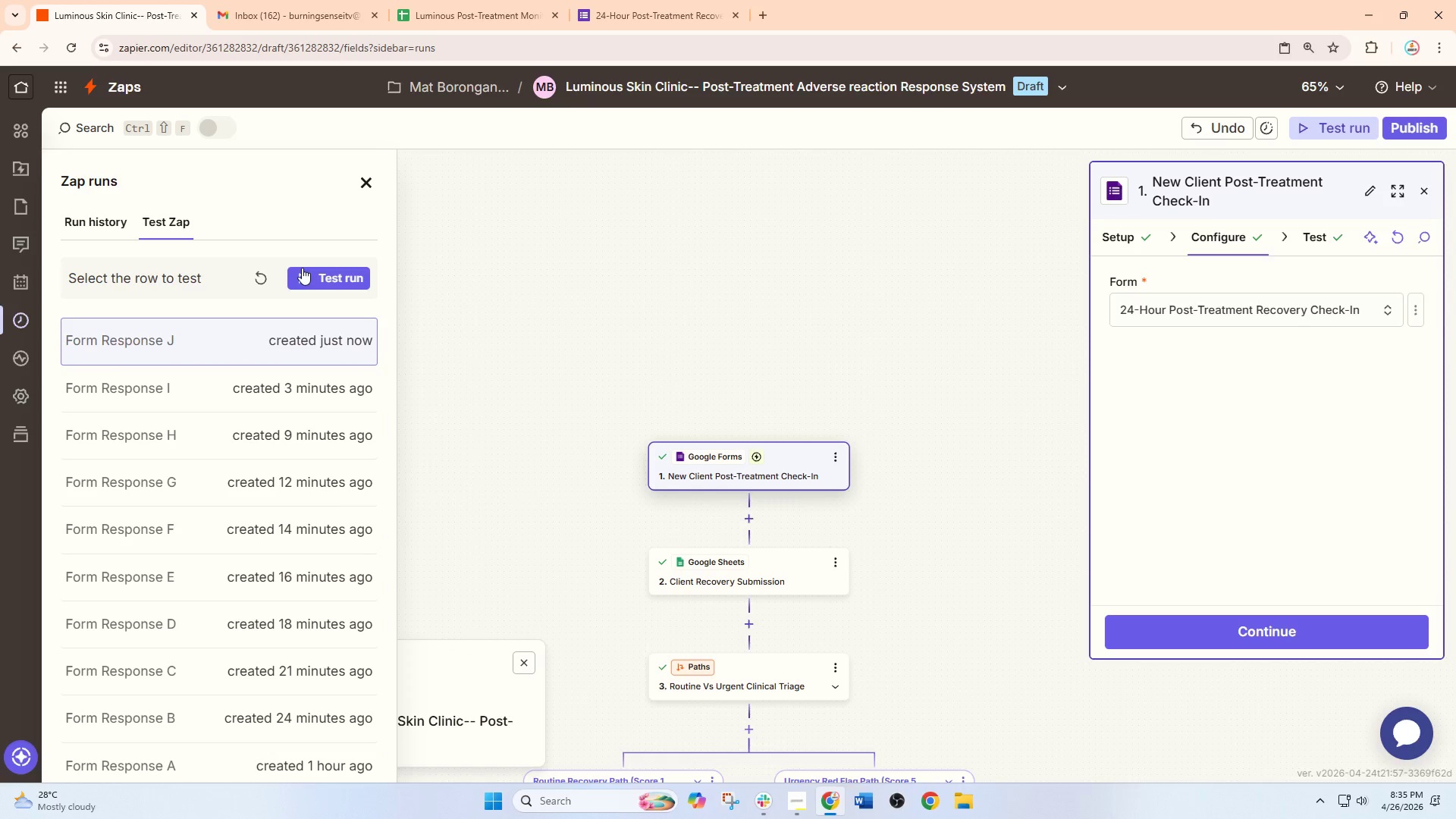 
left_click([302, 268])
 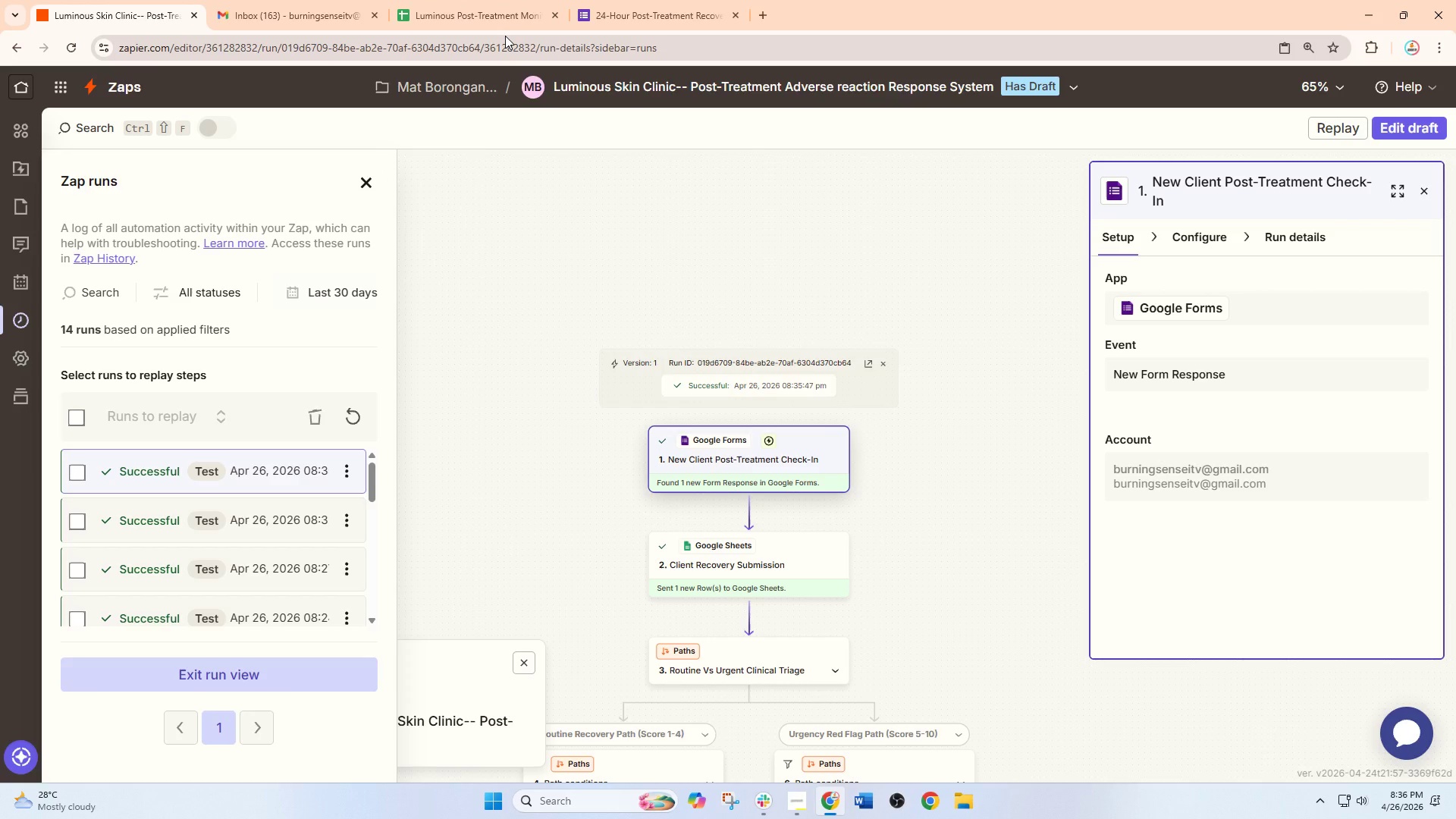 
wait(24.38)
 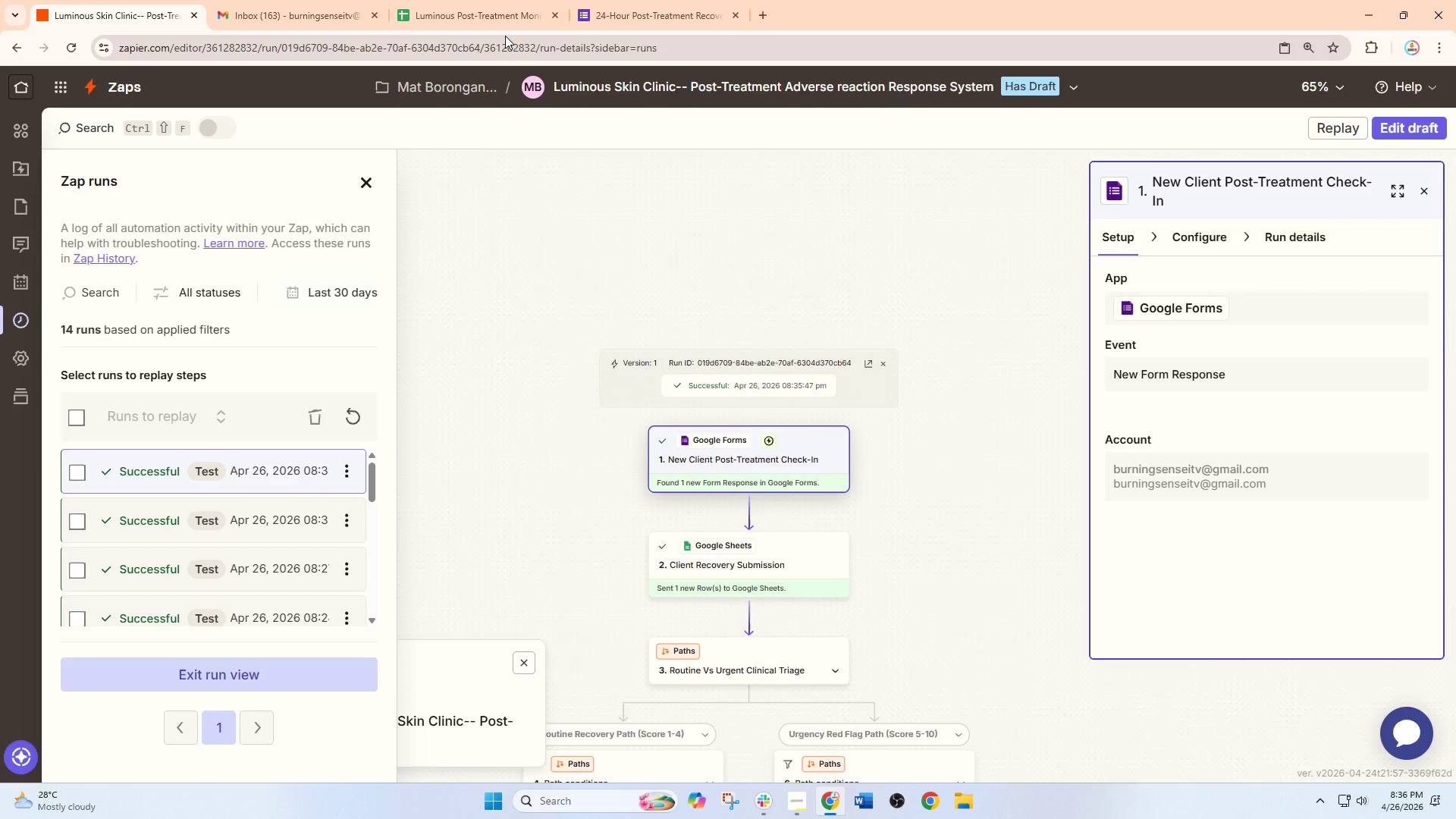 
left_click([504, 0])
 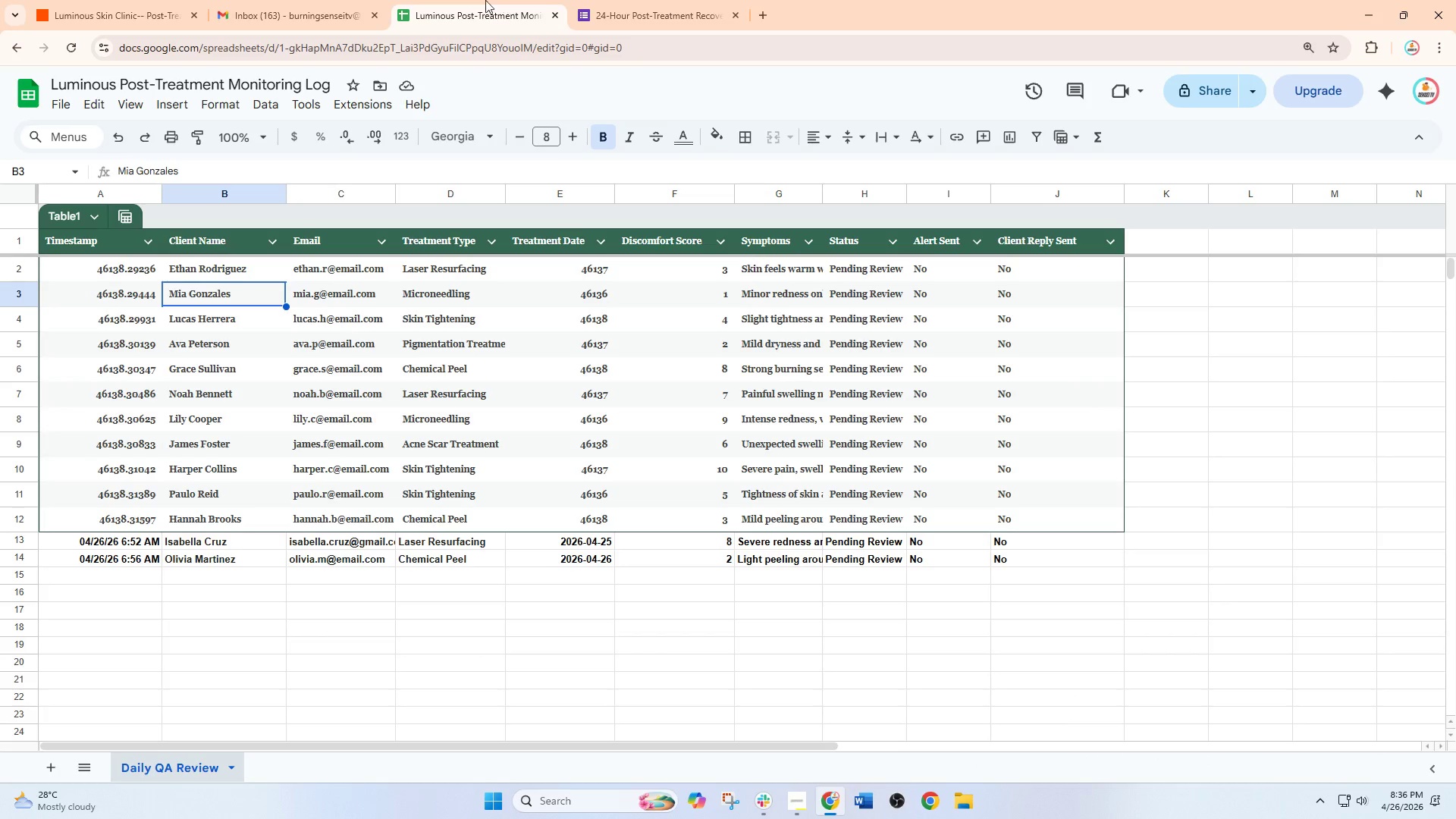 
left_click([656, 0])
 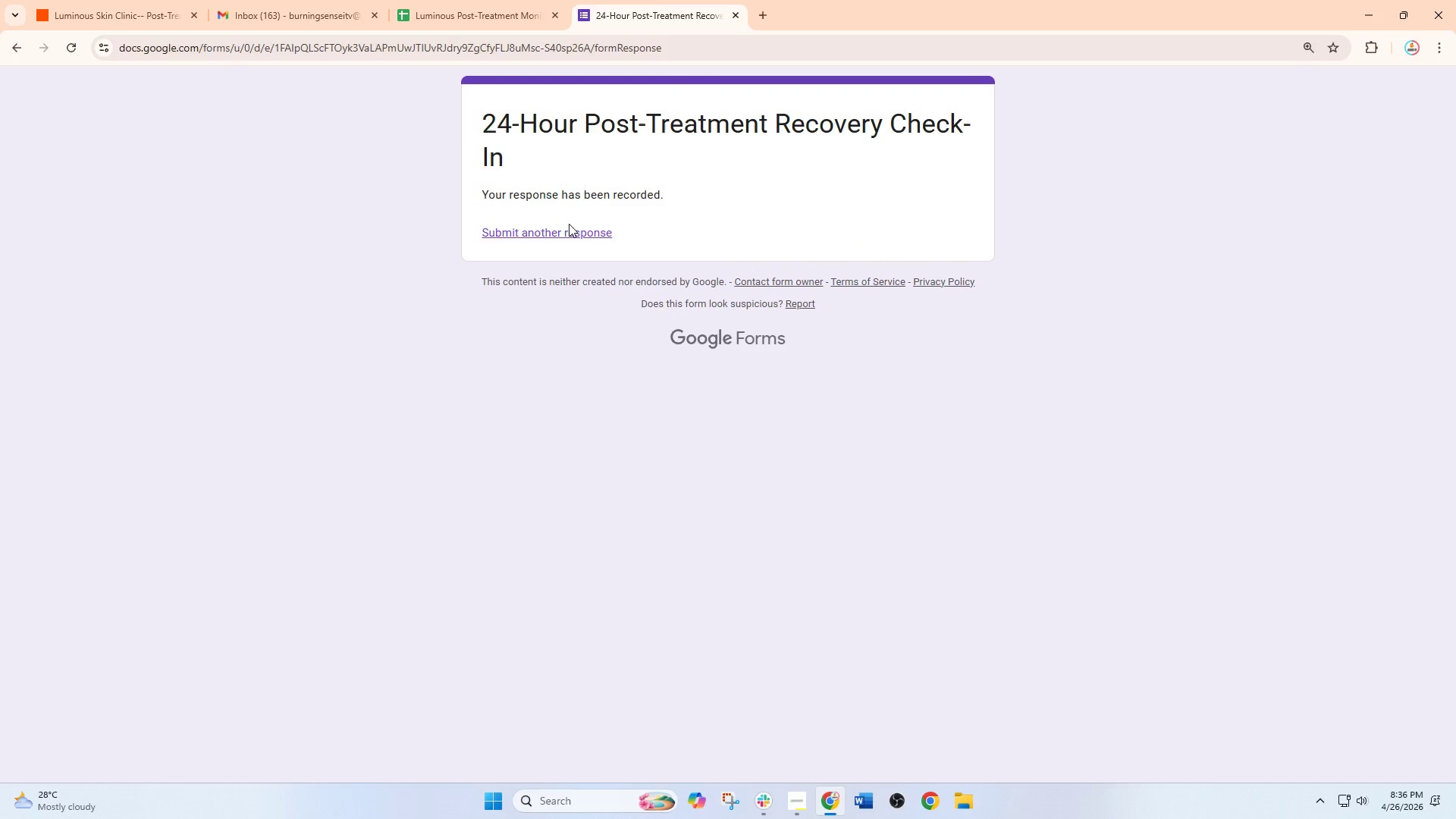 
left_click([569, 224])
 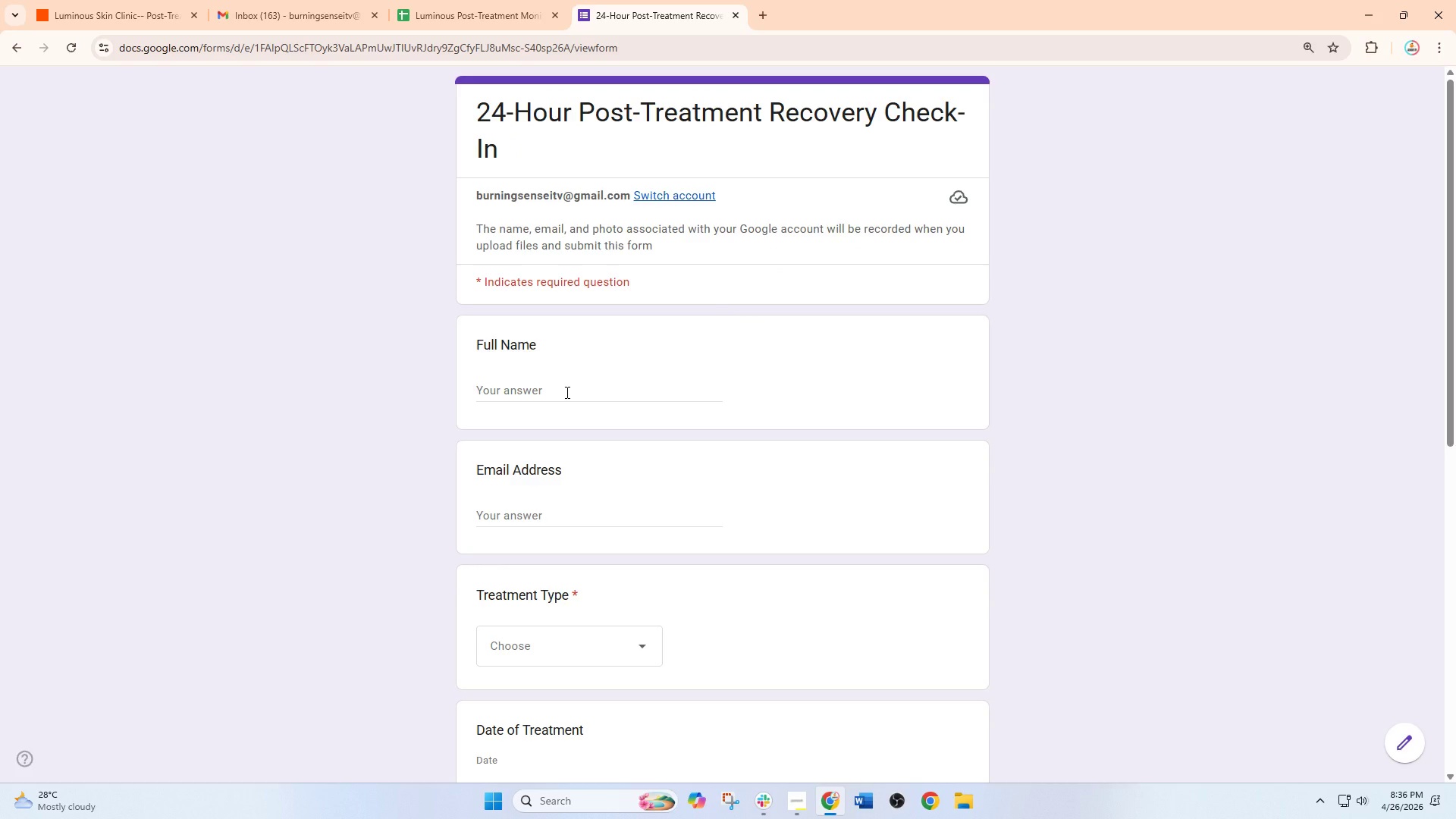 
left_click_drag(start_coordinate=[563, 377], to_coordinate=[557, 388])
 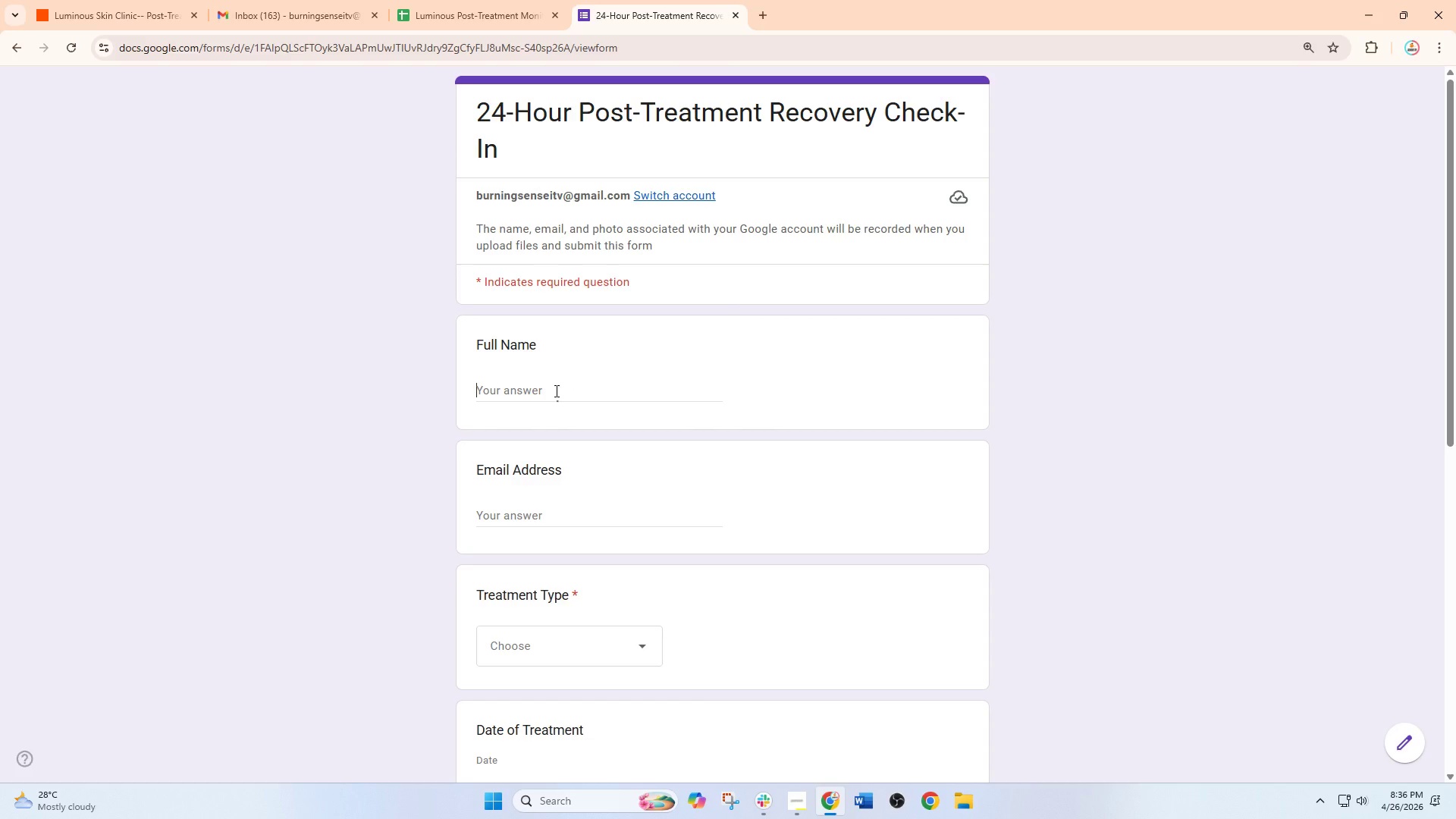 
double_click([555, 391])
 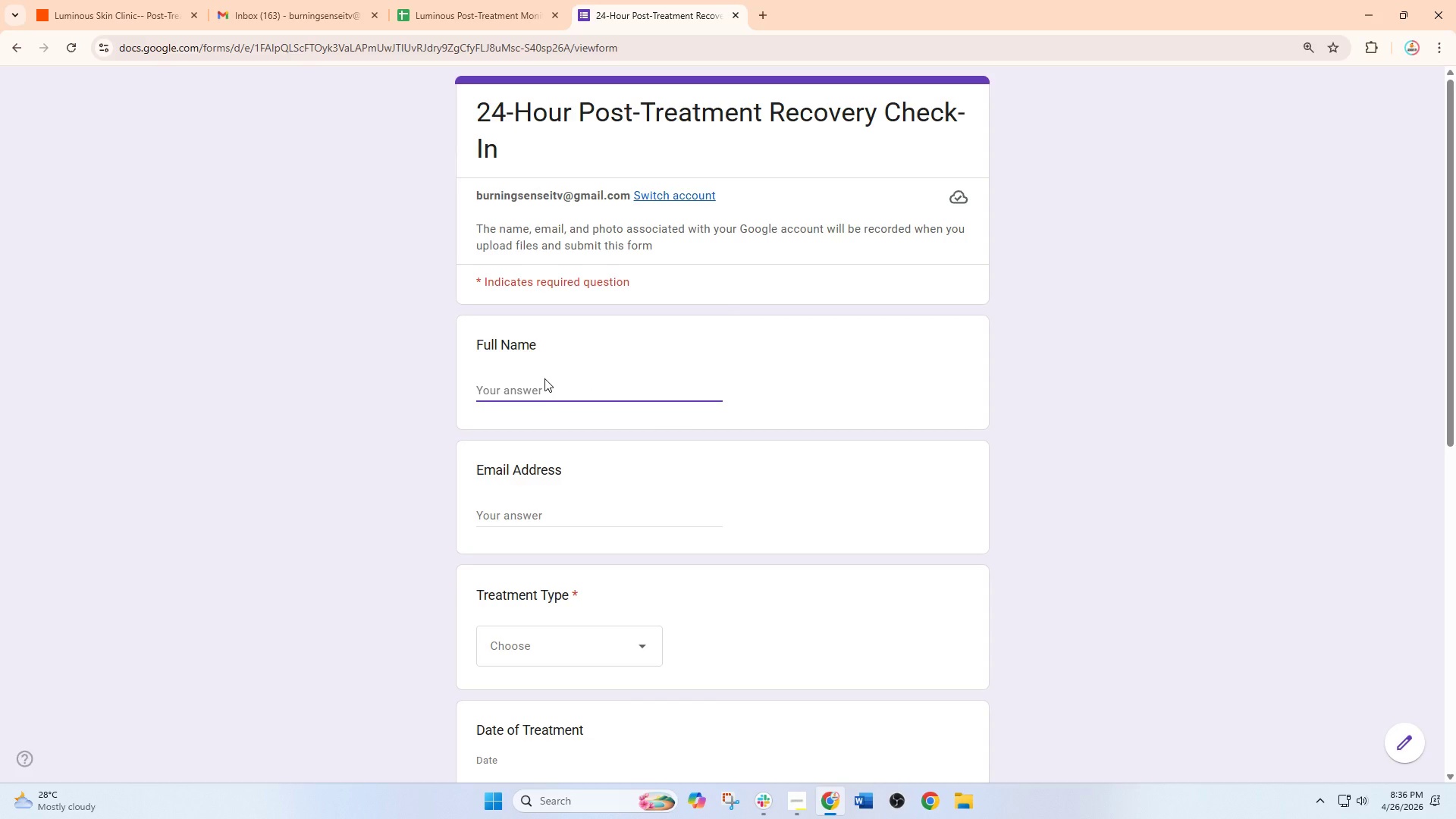 
type(Liam)
 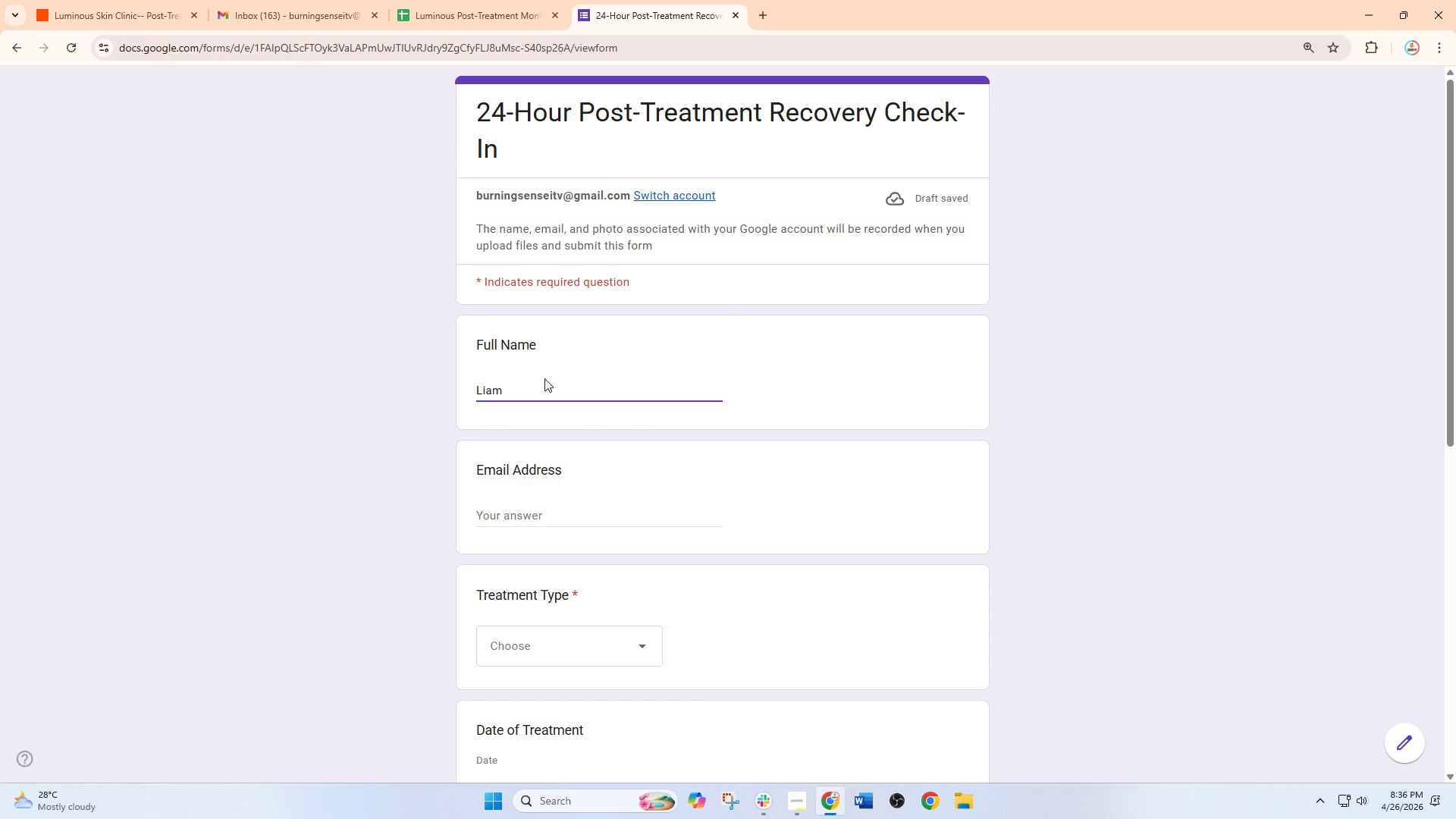 
wait(35.53)
 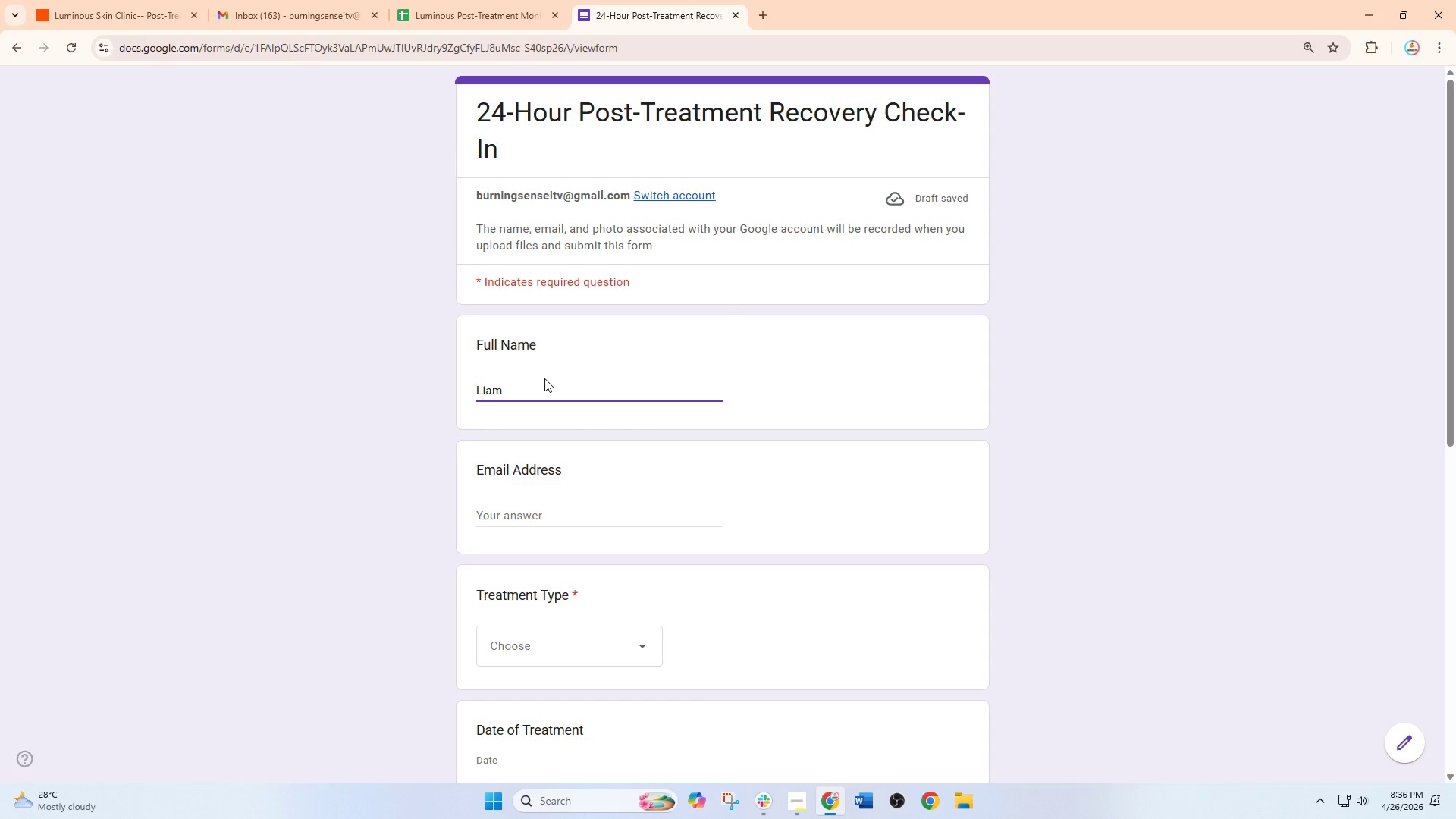 
key(Space)
 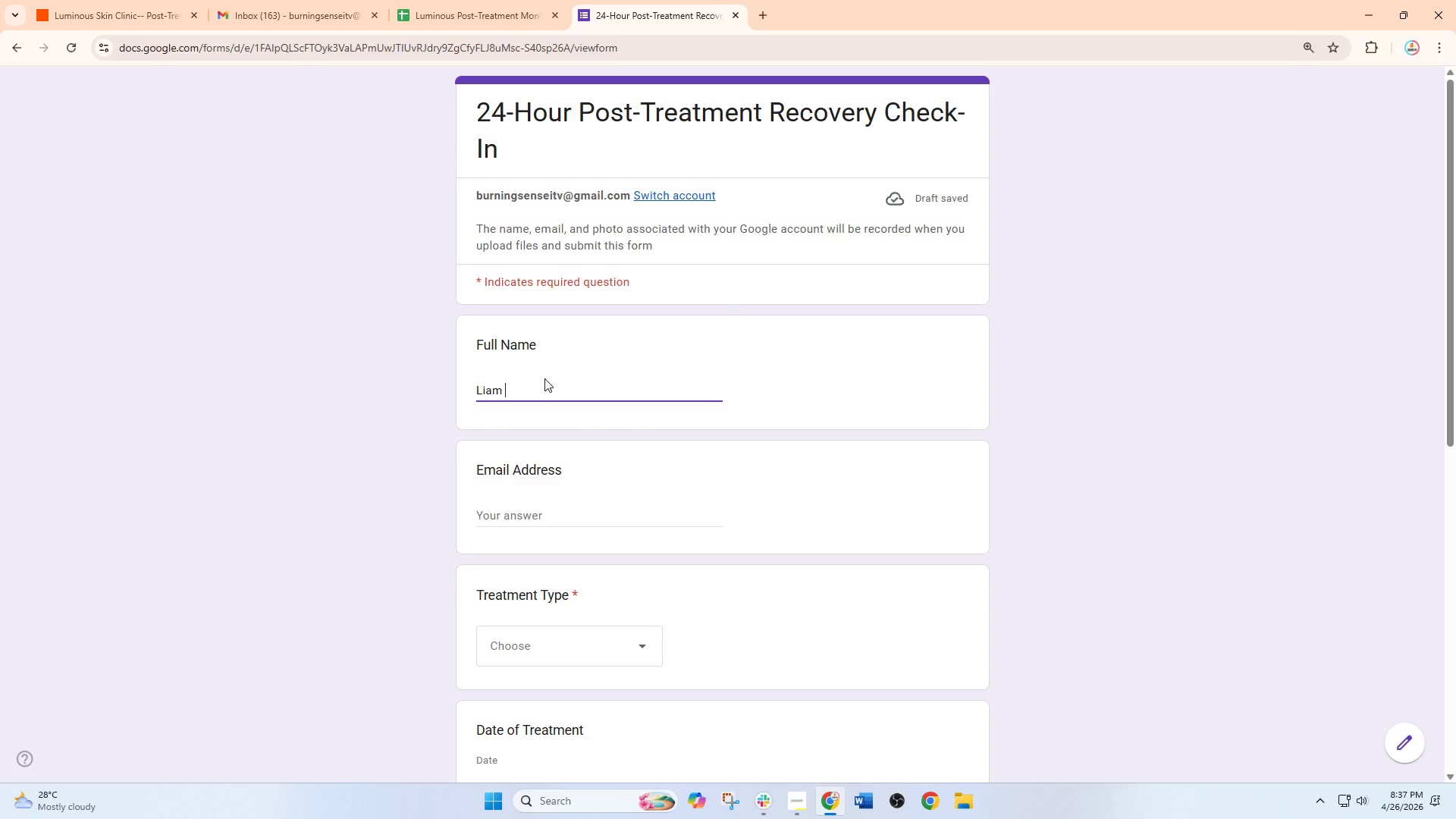 
wait(5.45)
 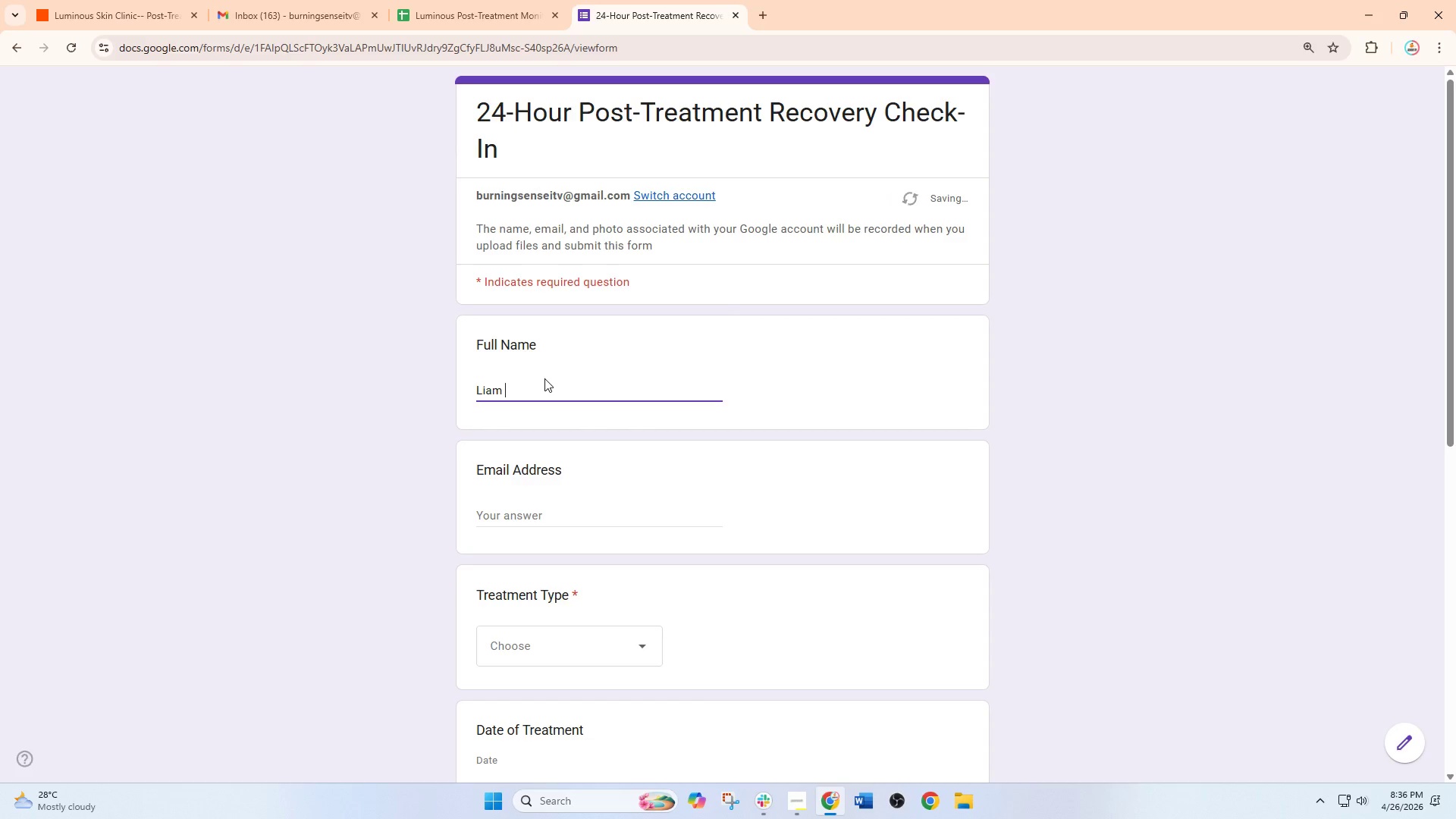 
type(Scott)
 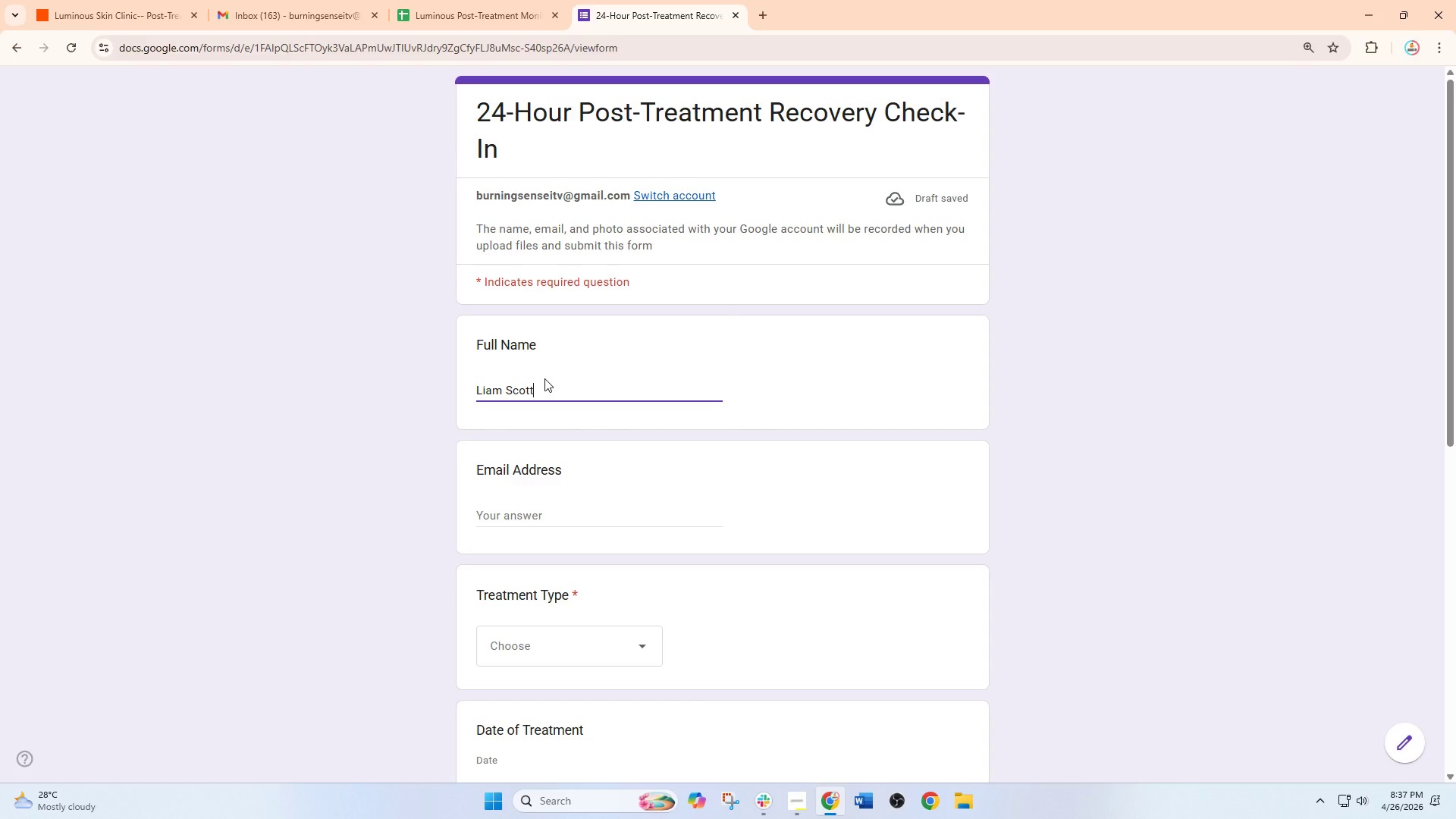 
wait(22.31)
 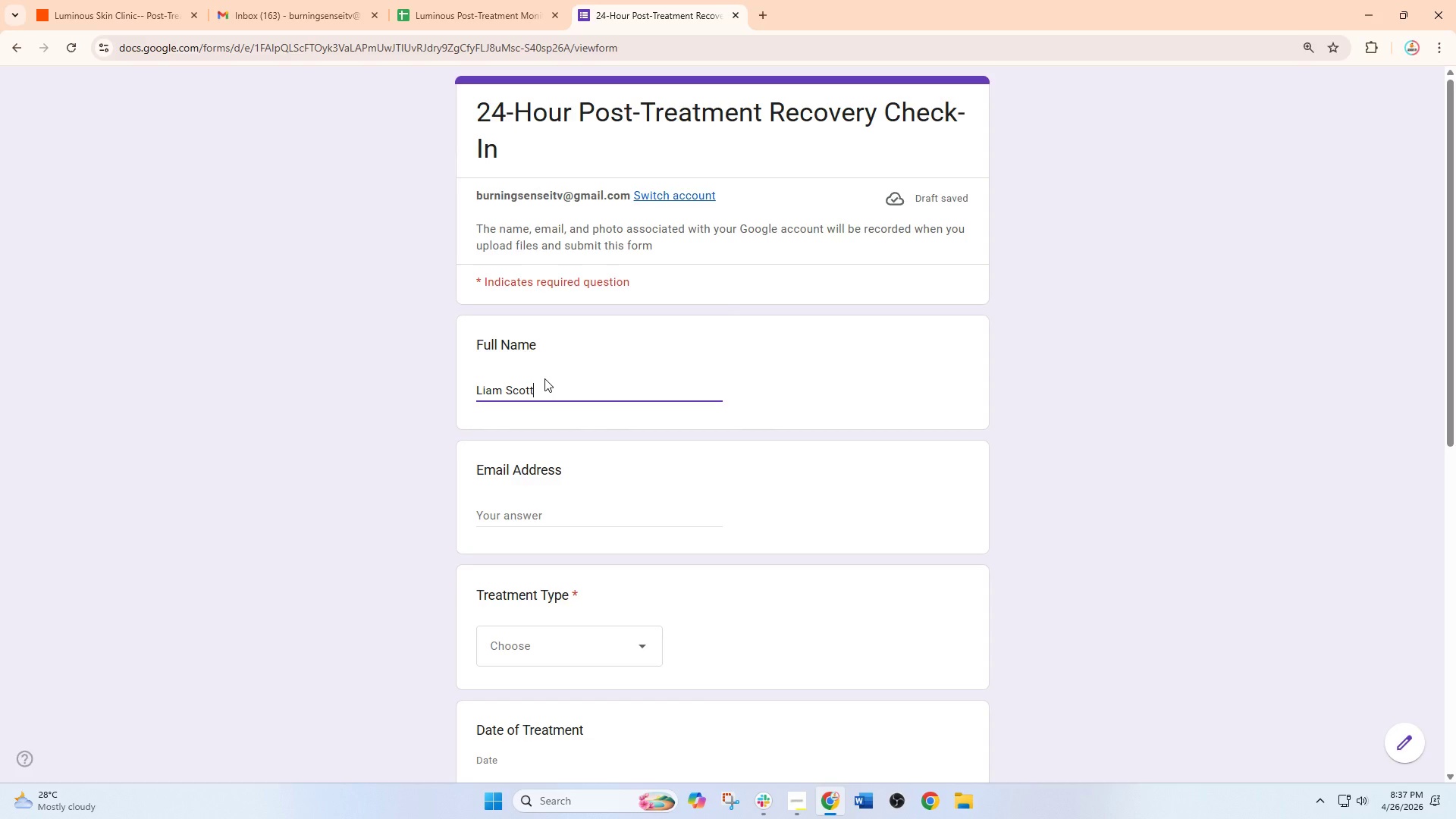 
key(Tab)
 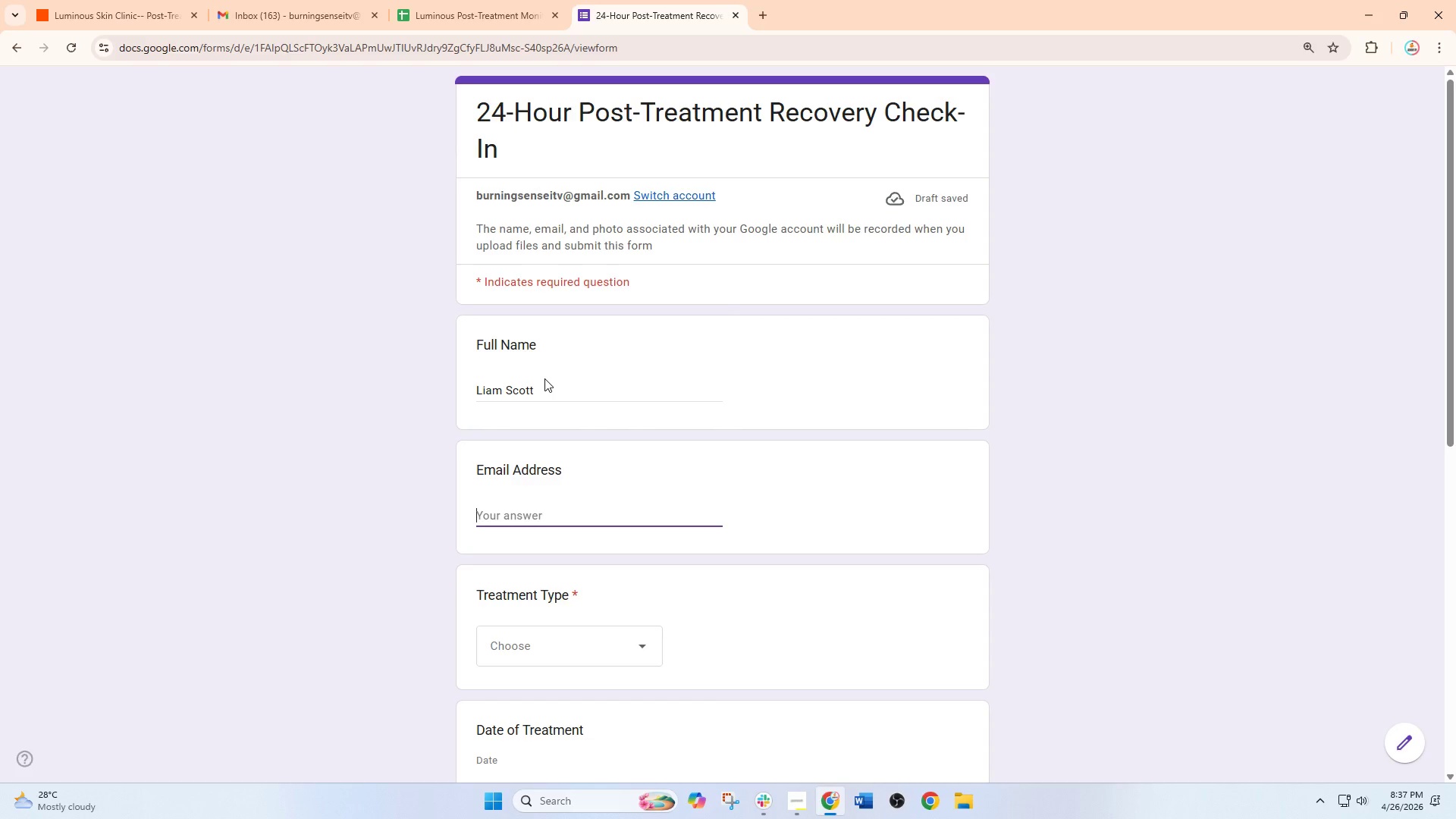 
wait(25.12)
 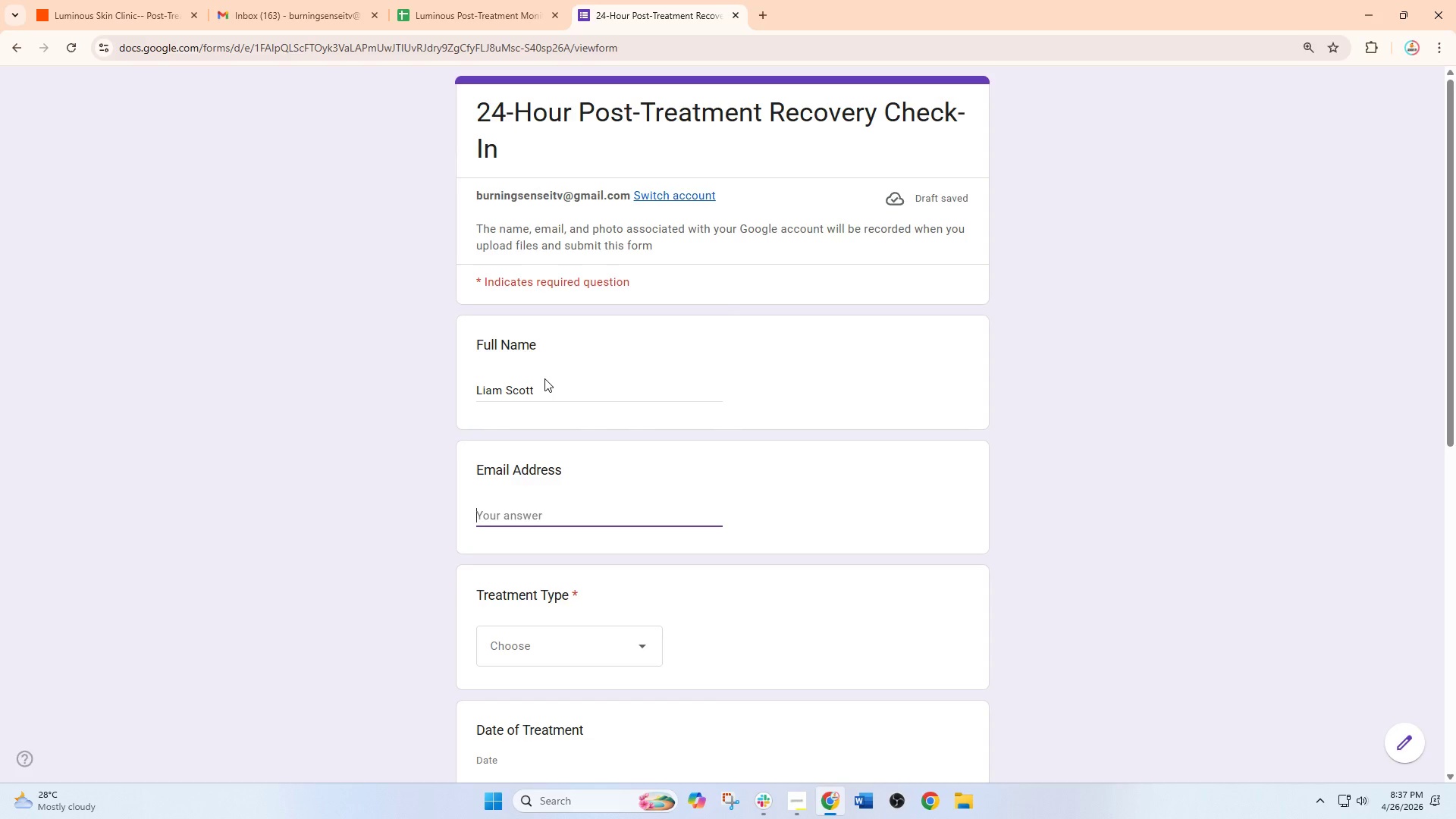 
left_click([130, 0])
 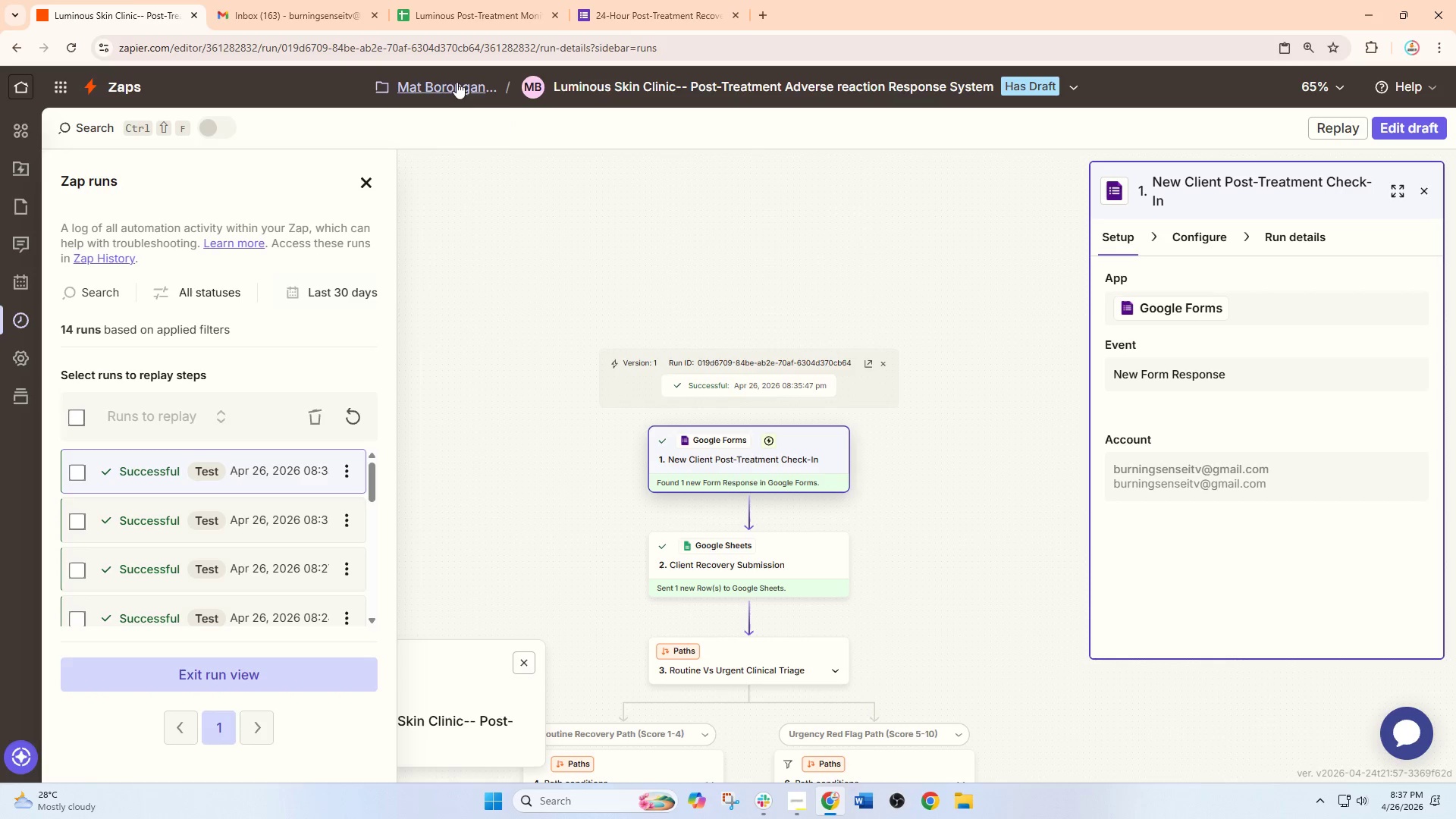 
left_click([665, 9])
 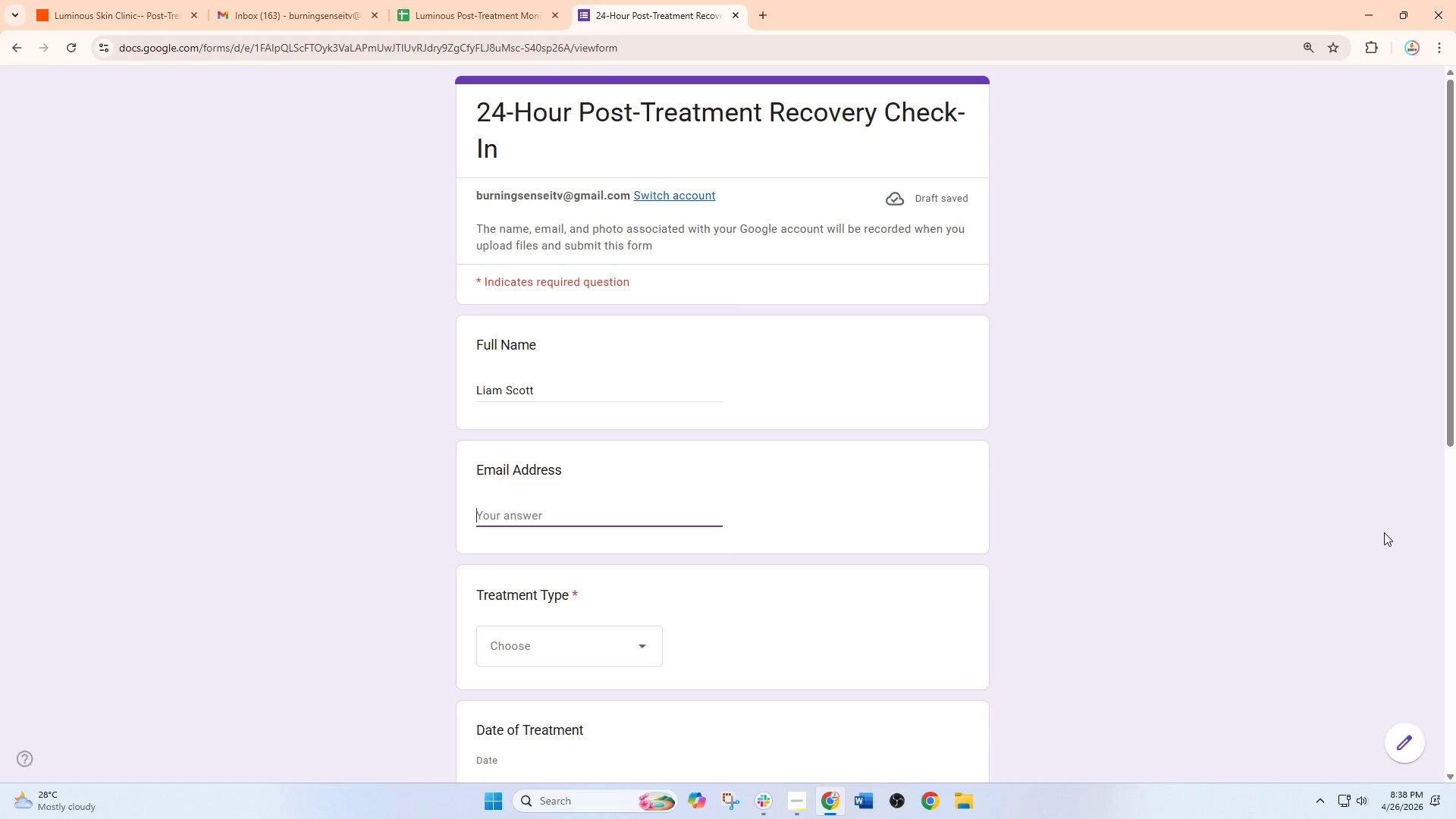 
wait(9.47)
 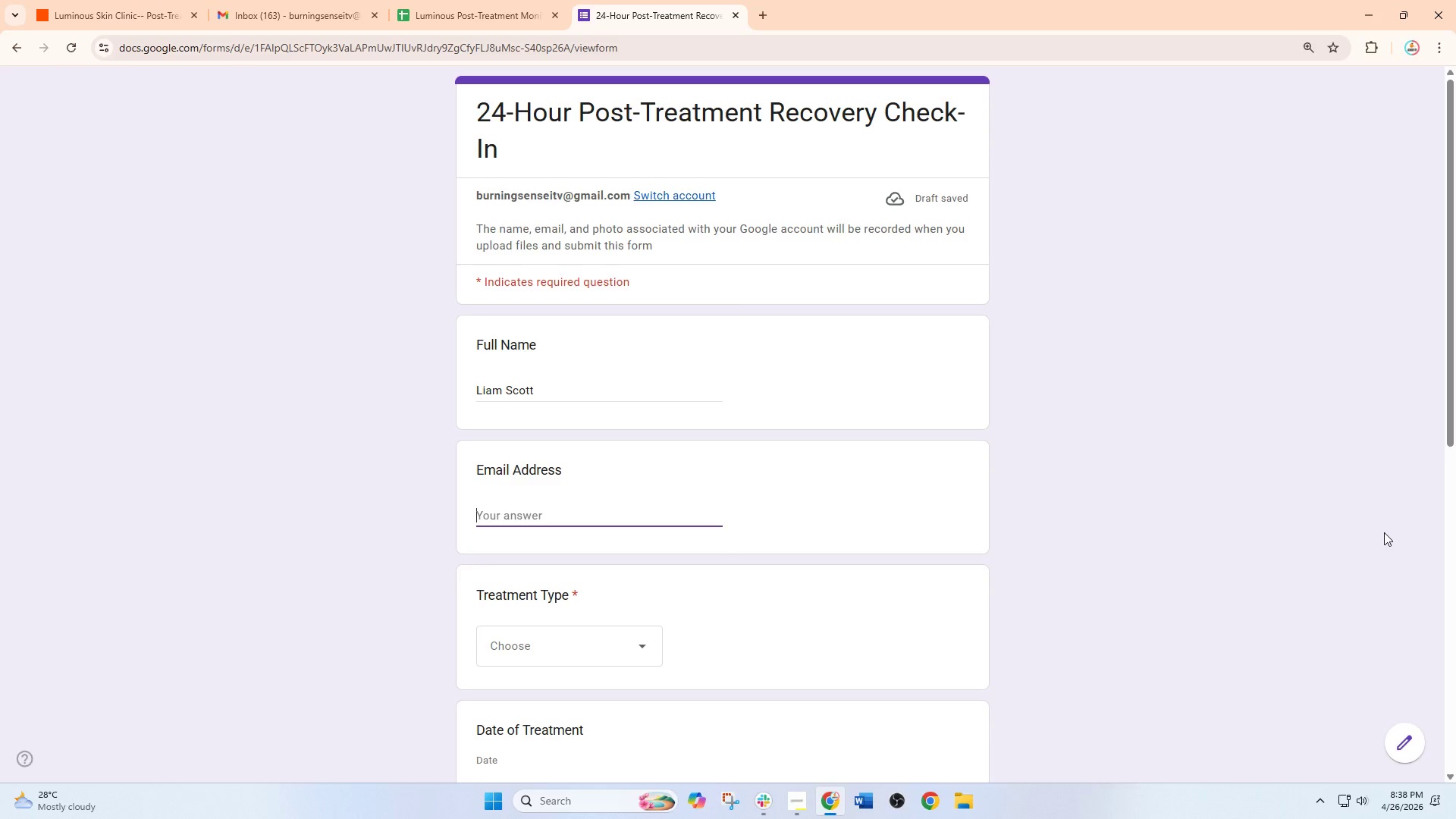 
type(liam.s@email,)
key(Backspace)
type(.com)
 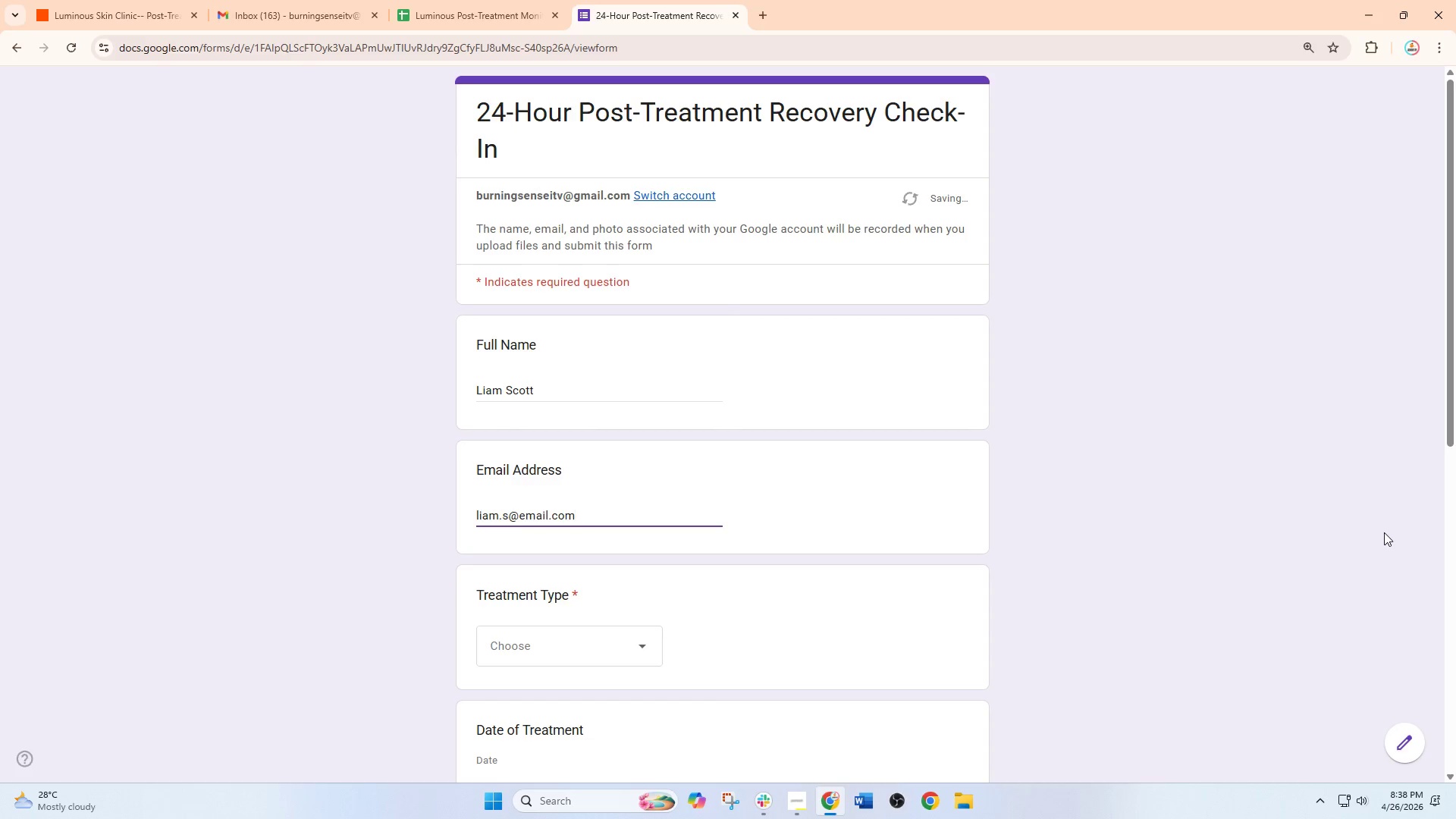 
wait(5.53)
 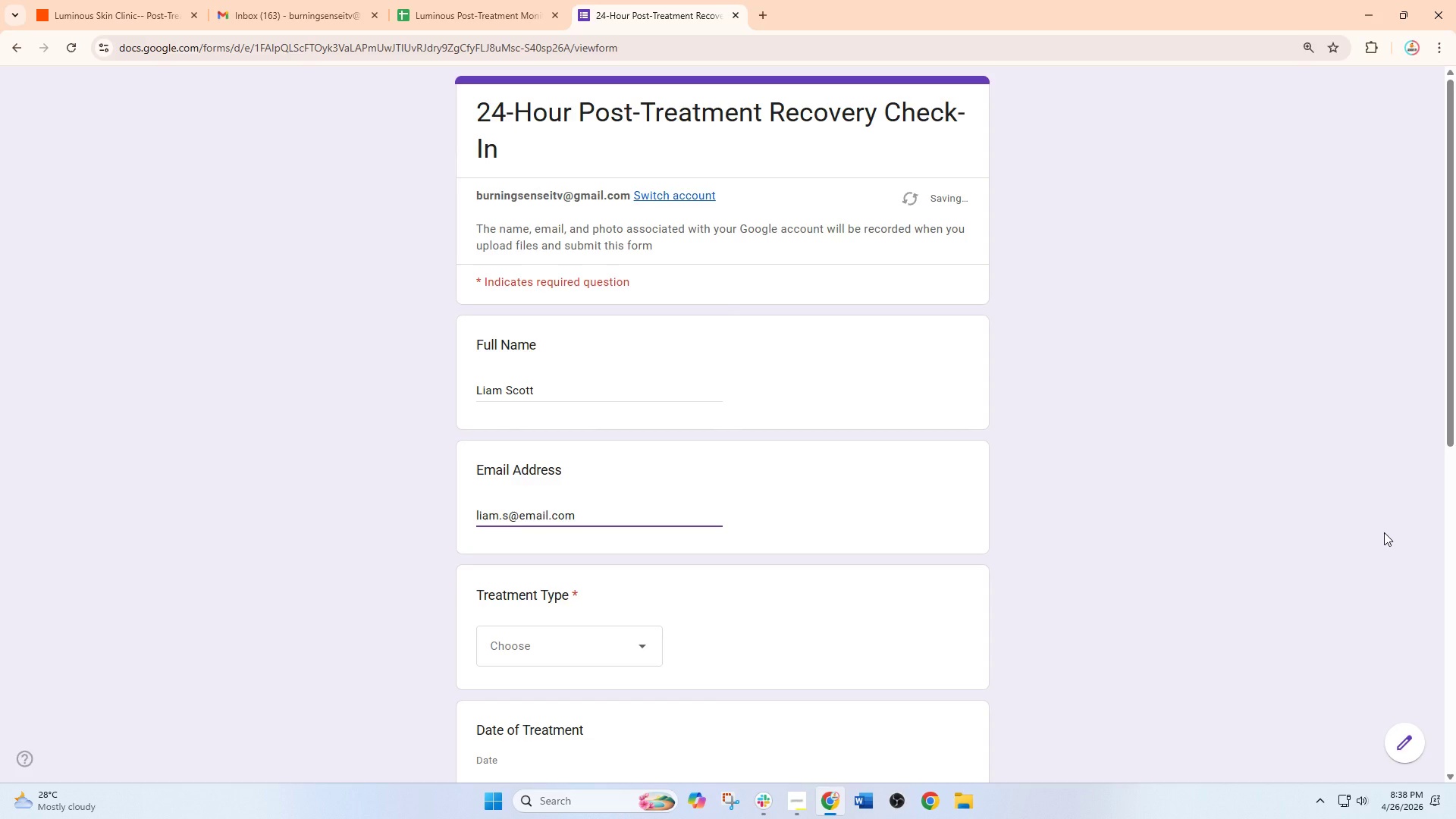 
scroll: coordinate [937, 535], scroll_direction: down, amount: 1.0
 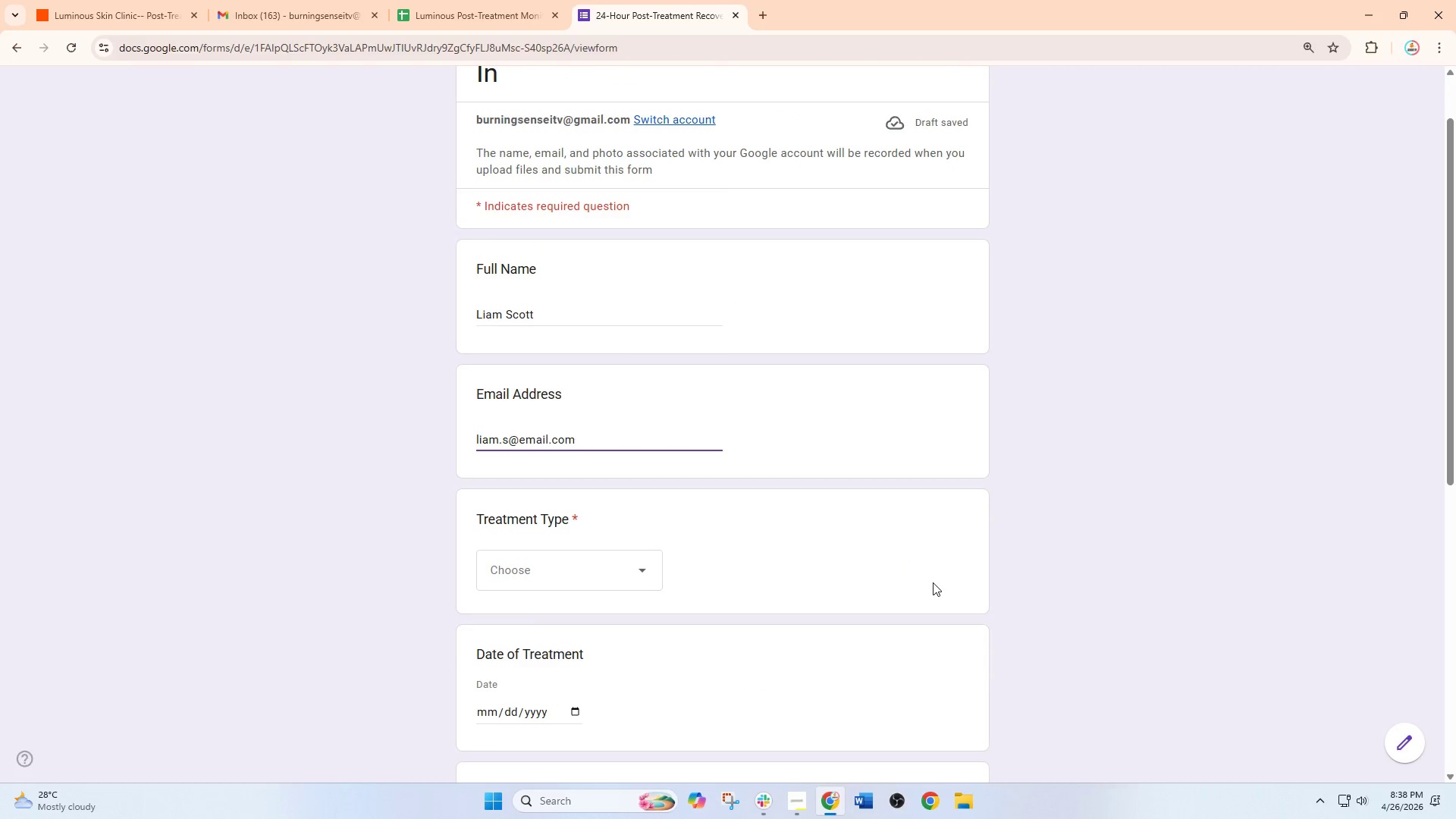 
wait(8.36)
 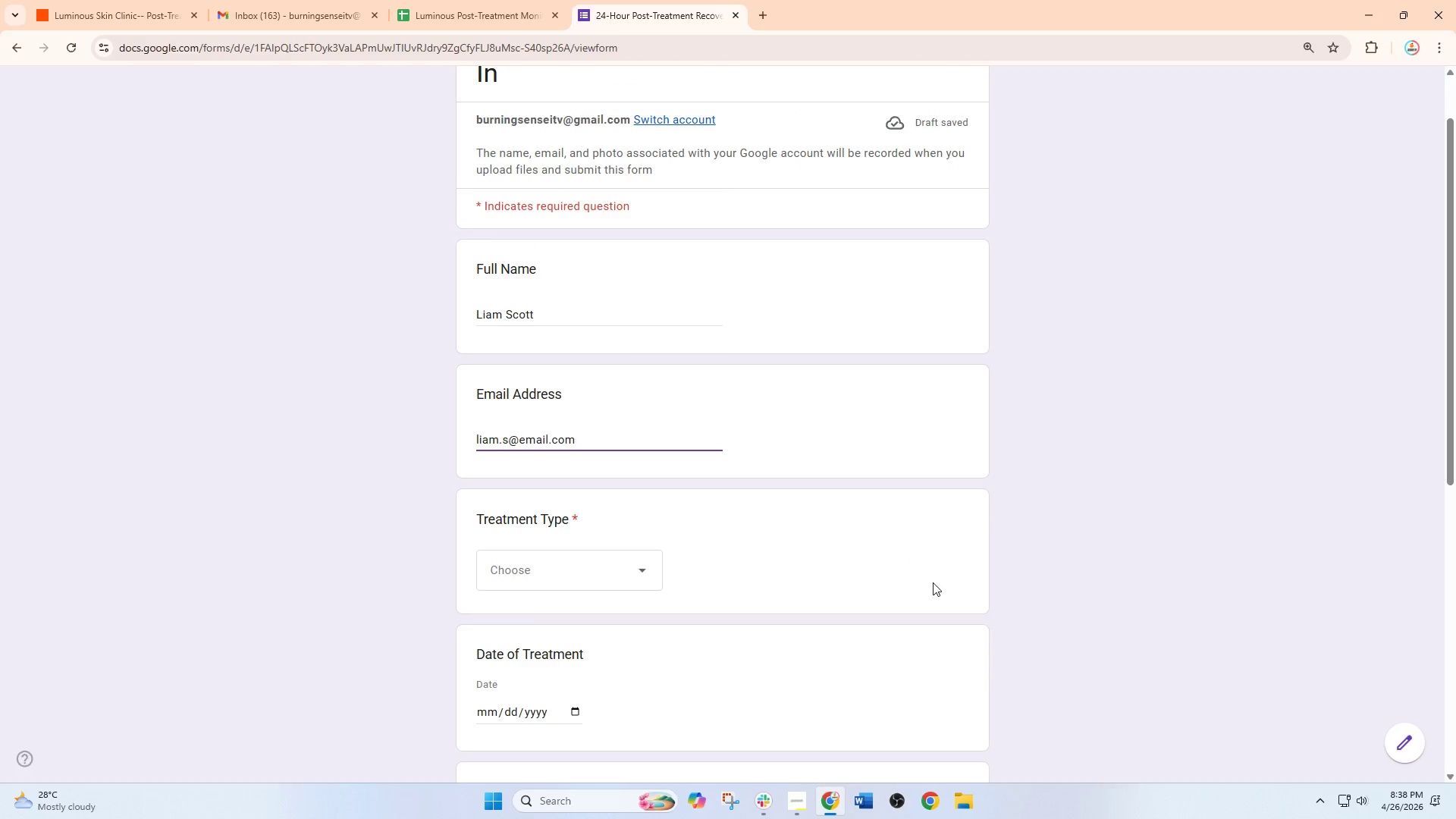 
left_click([615, 575])
 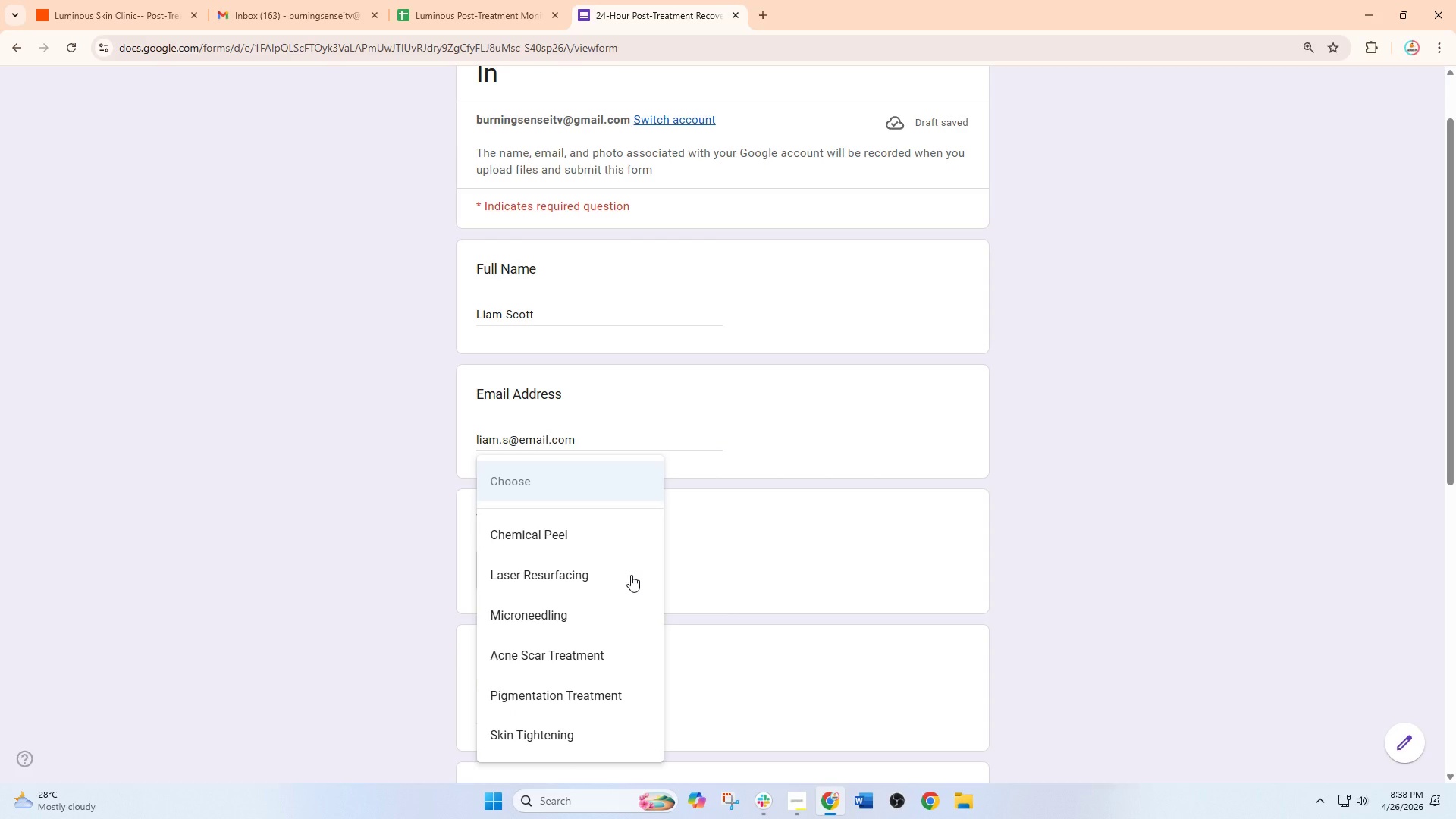 
left_click([631, 575])
 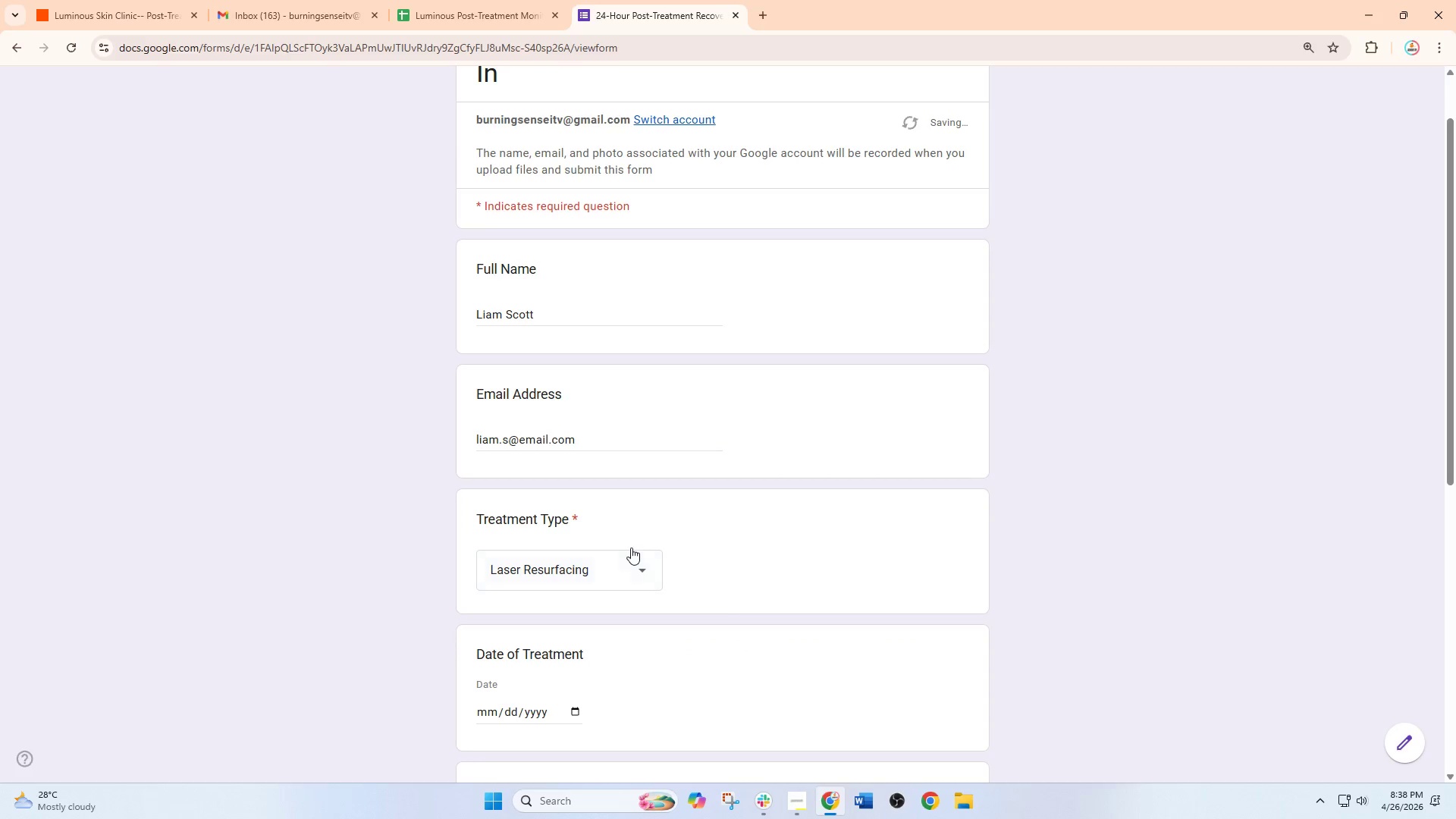 
scroll: coordinate [635, 543], scroll_direction: down, amount: 4.0
 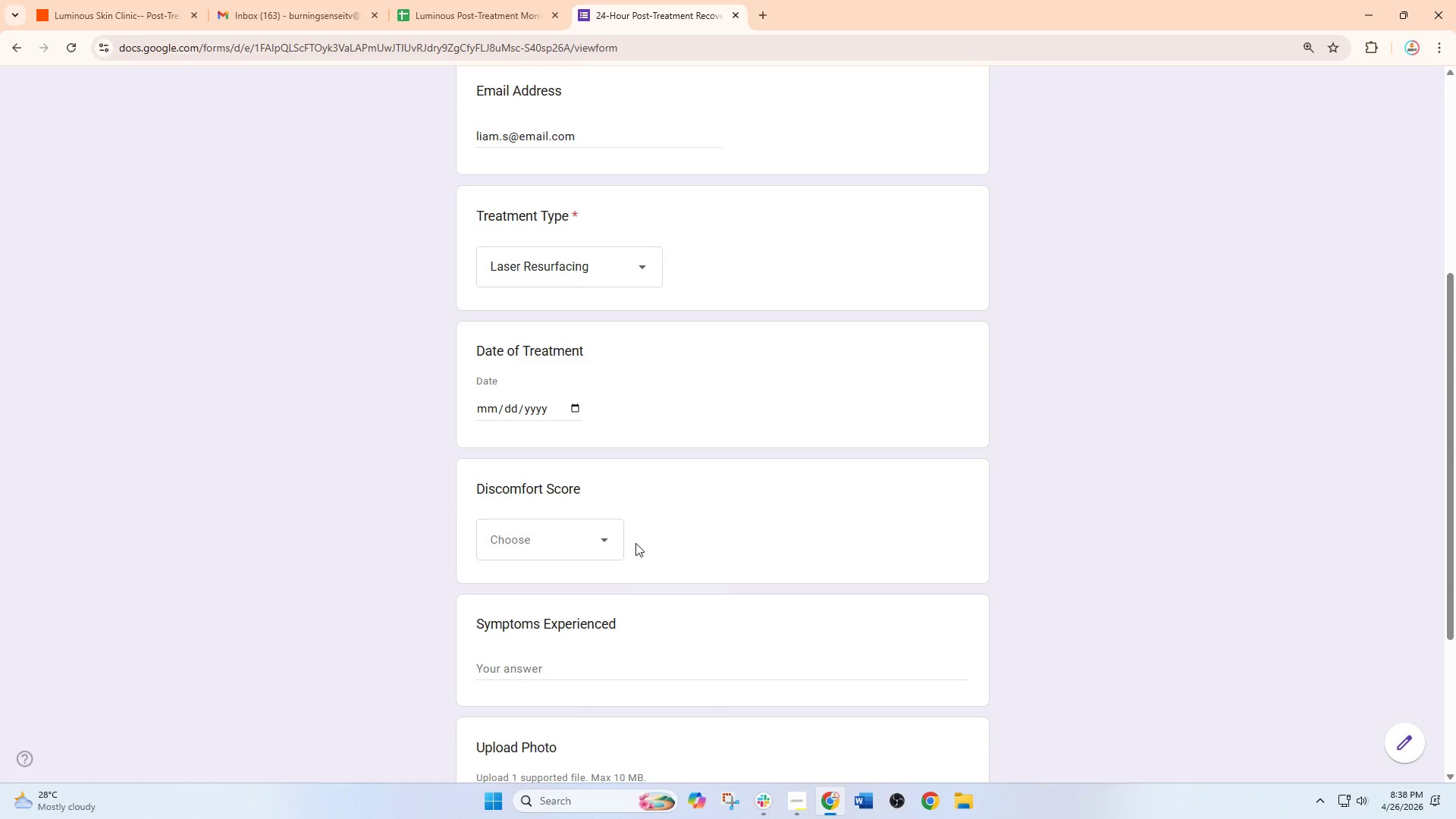 
scroll: coordinate [635, 543], scroll_direction: up, amount: 1.0
 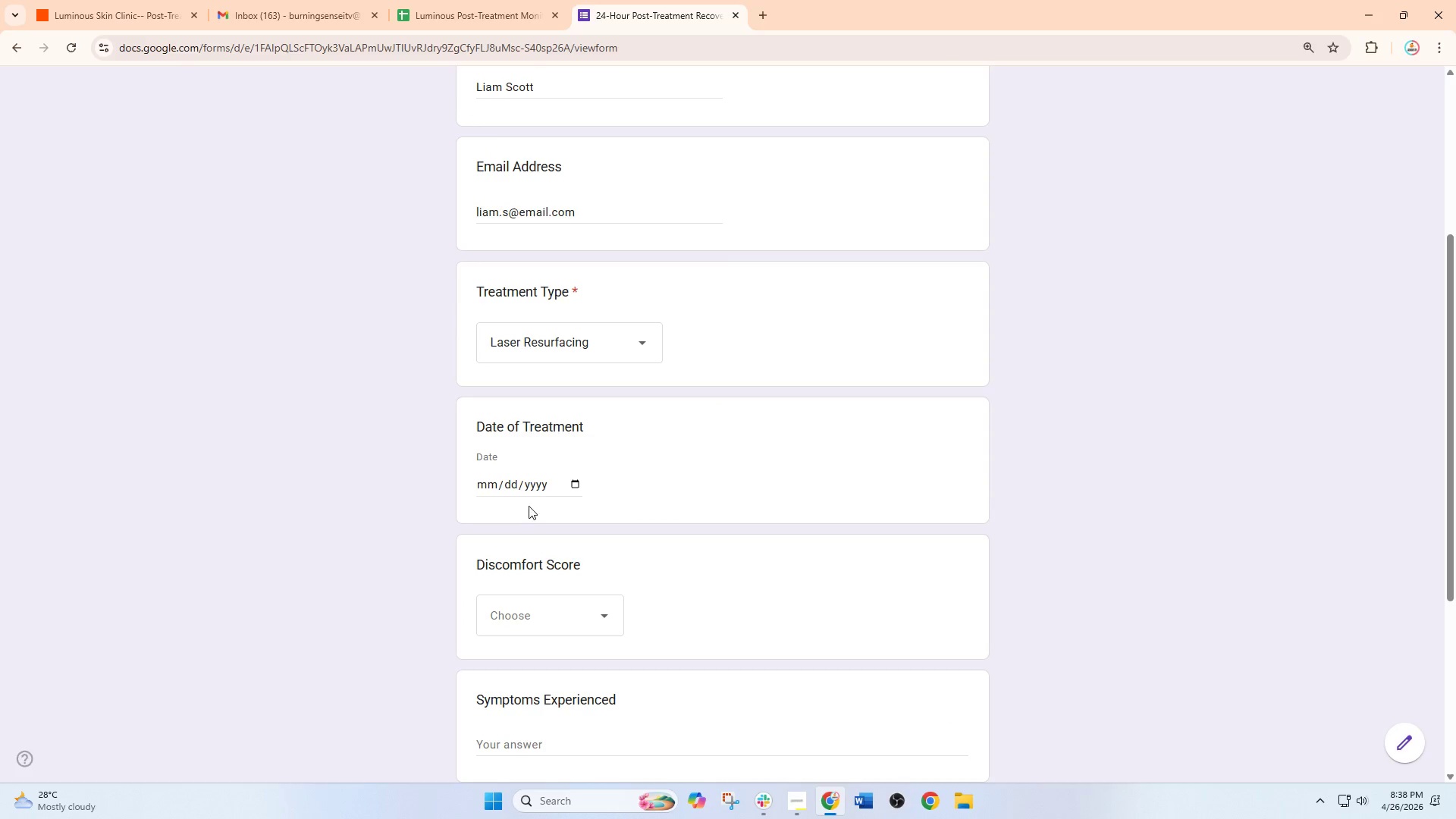 
left_click([497, 488])
 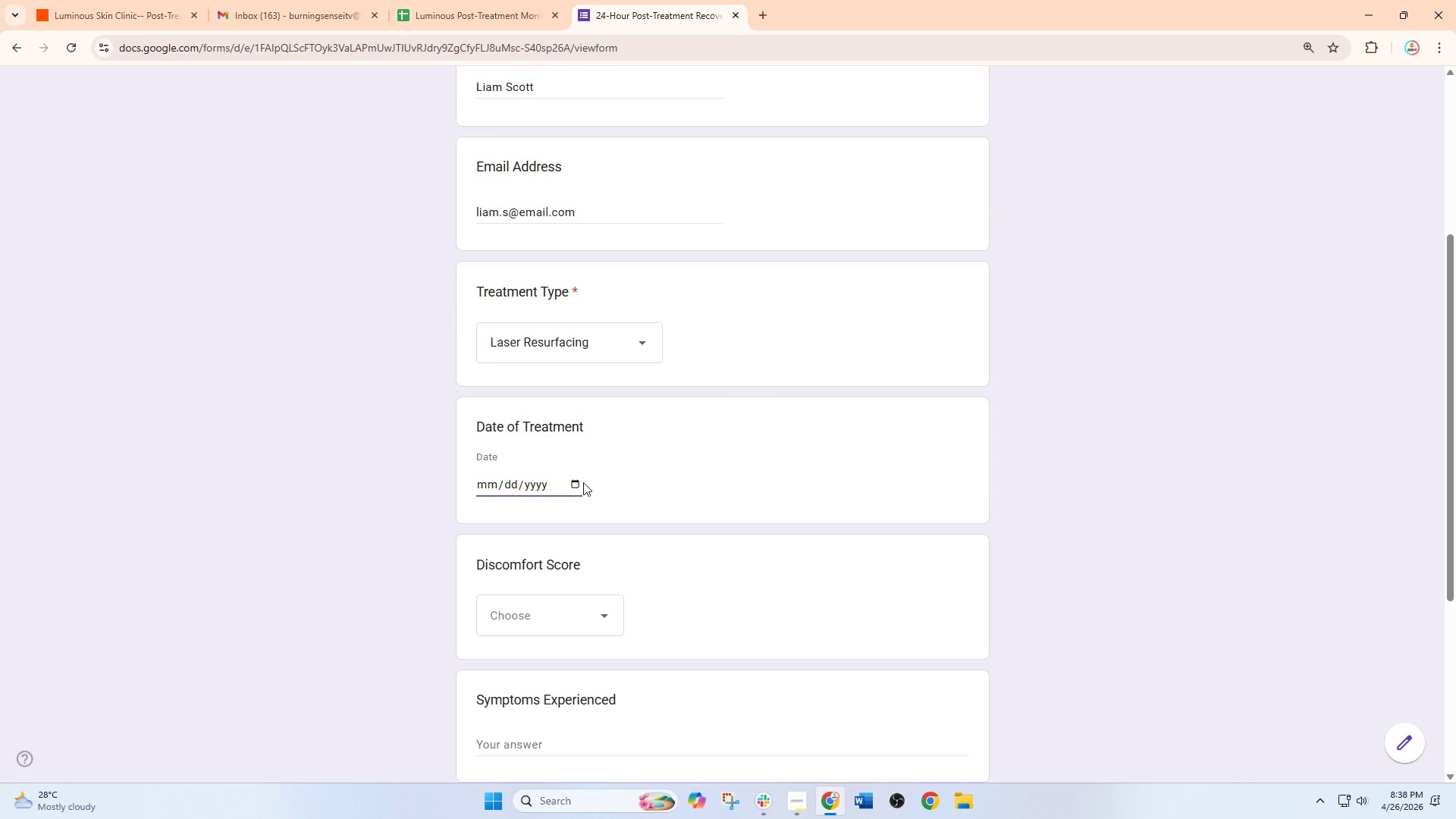 
double_click([578, 482])
 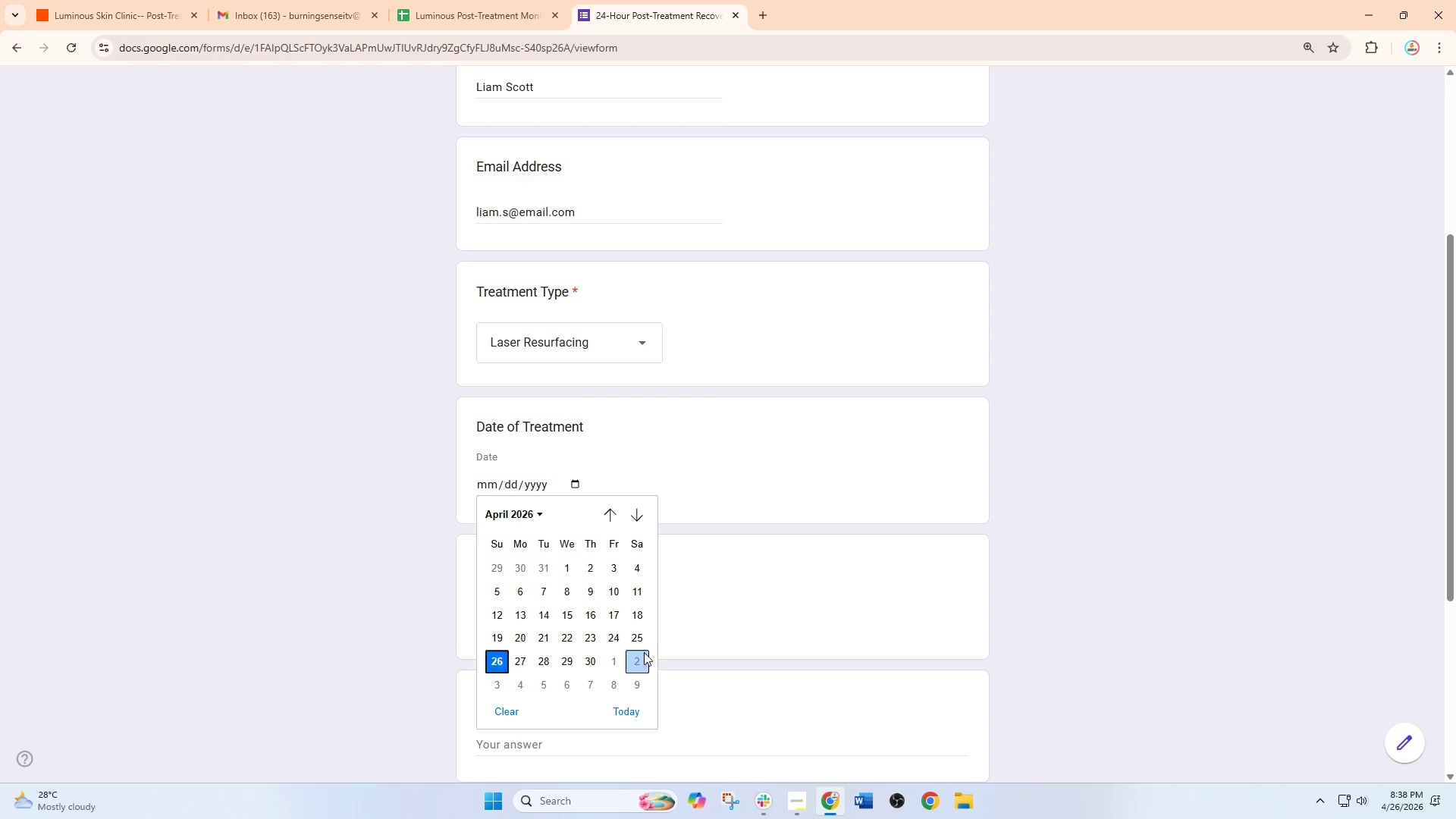 
wait(5.34)
 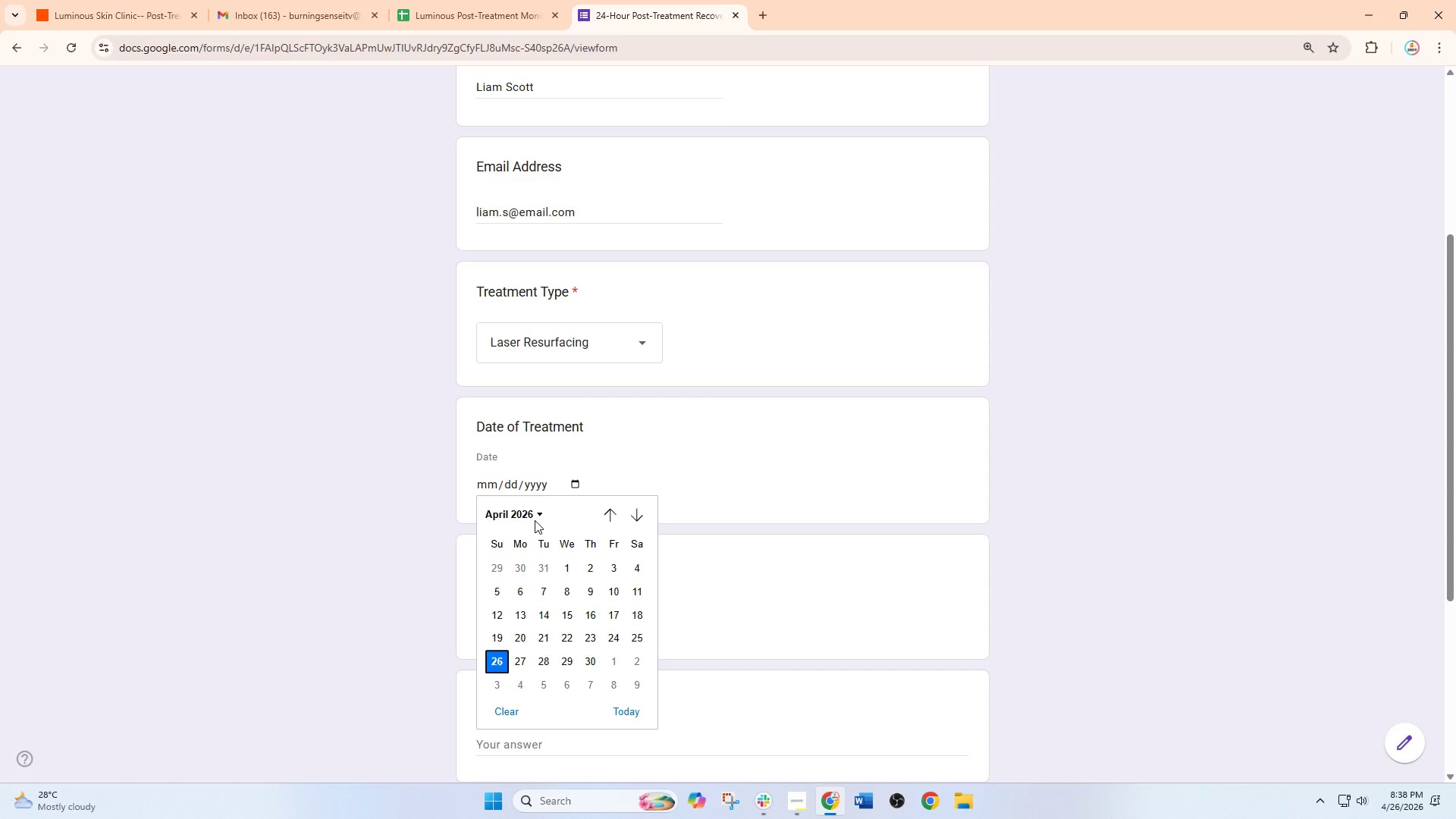 
left_click([633, 644])
 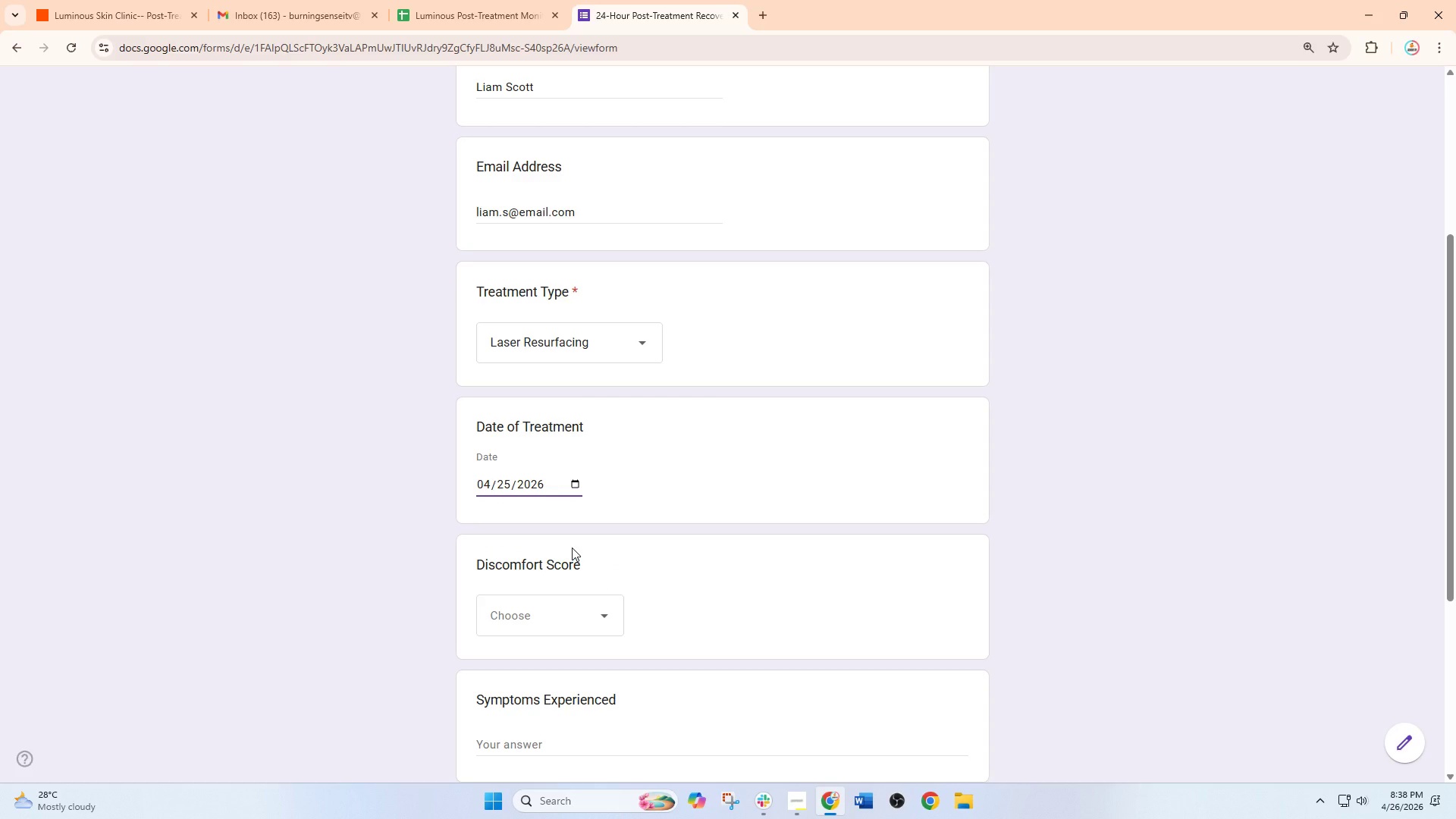 
wait(5.62)
 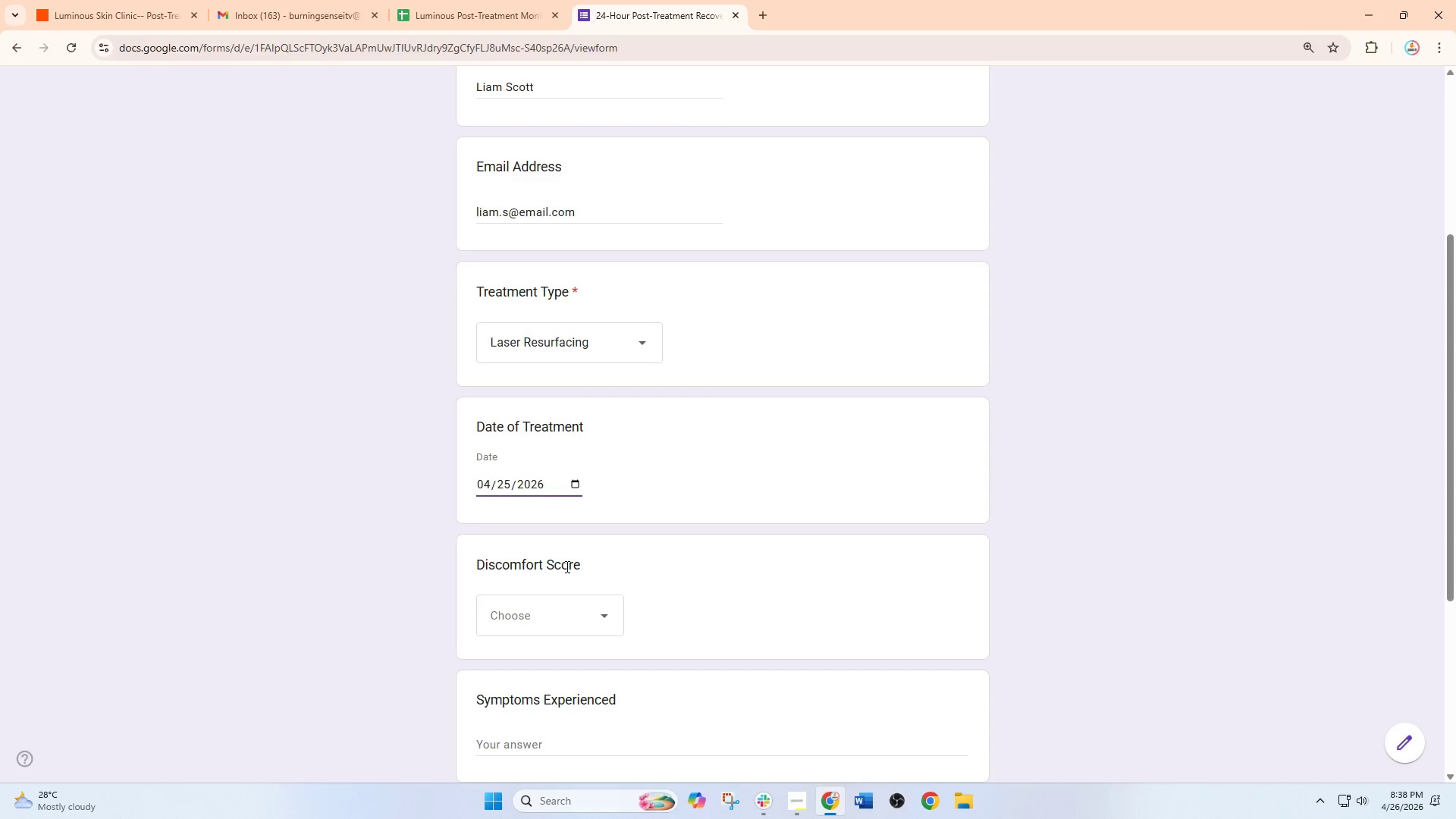 
left_click([576, 623])
 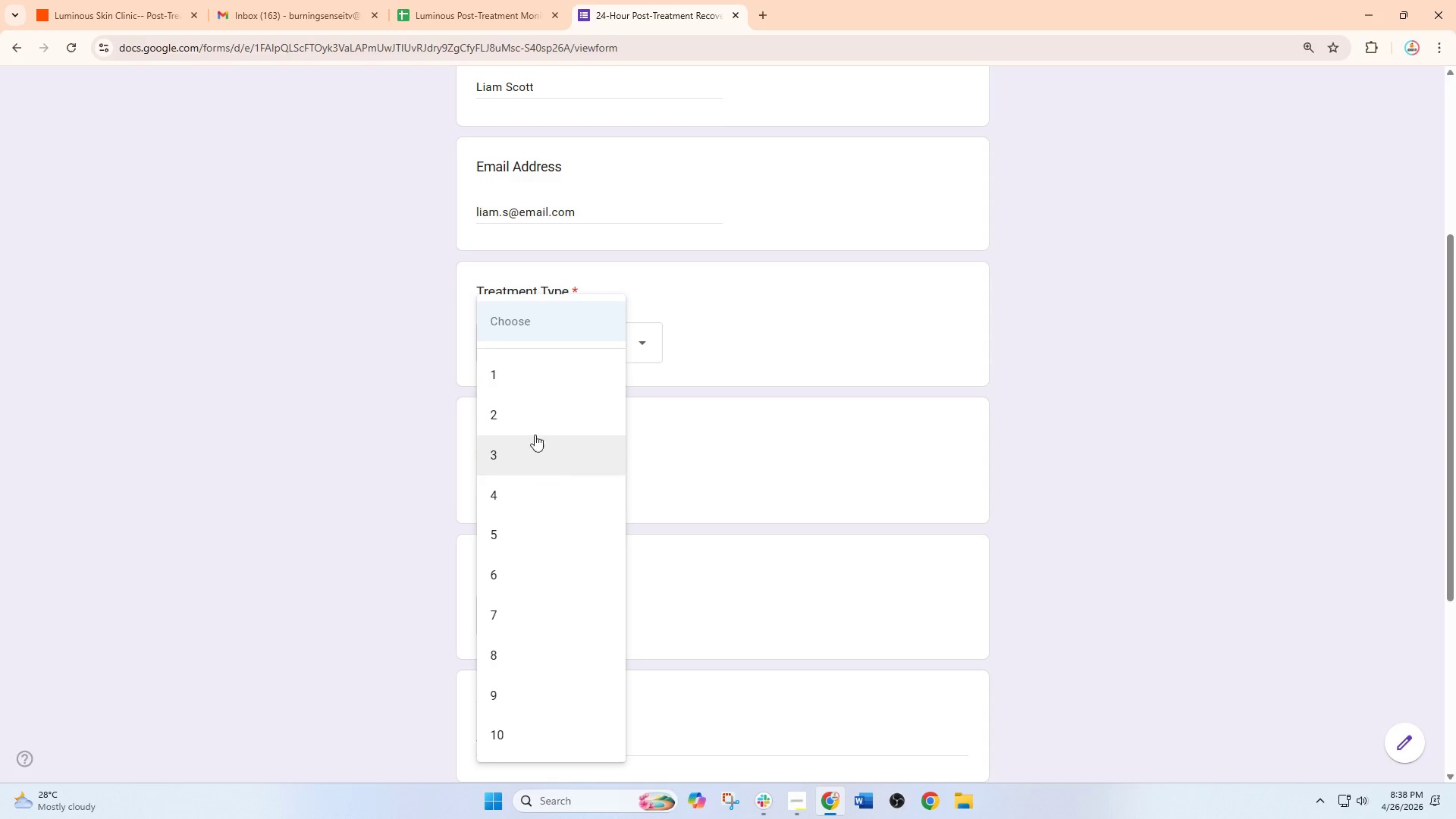 
left_click([526, 405])
 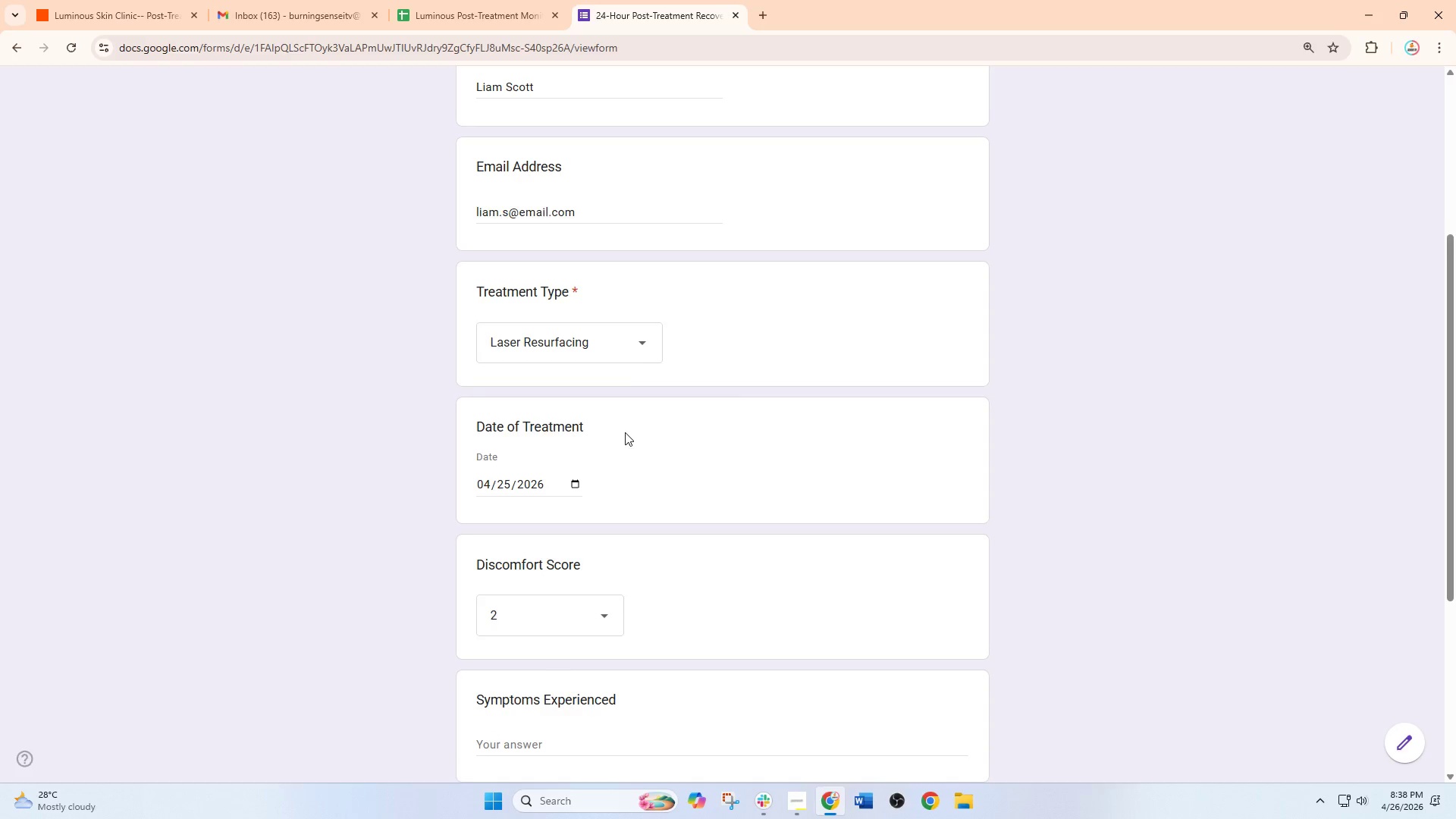 
scroll: coordinate [625, 432], scroll_direction: down, amount: 3.0
 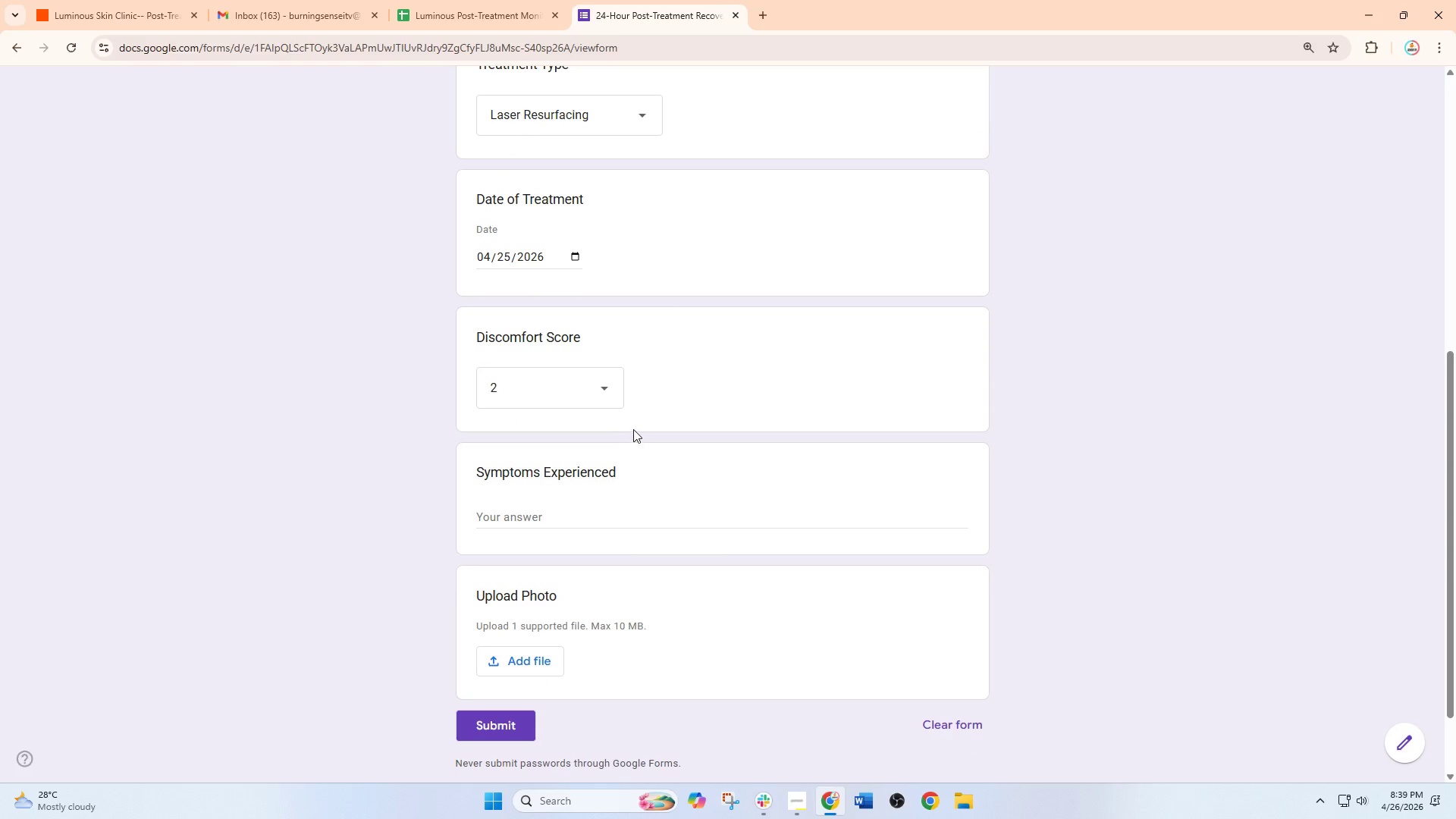 
wait(5.24)
 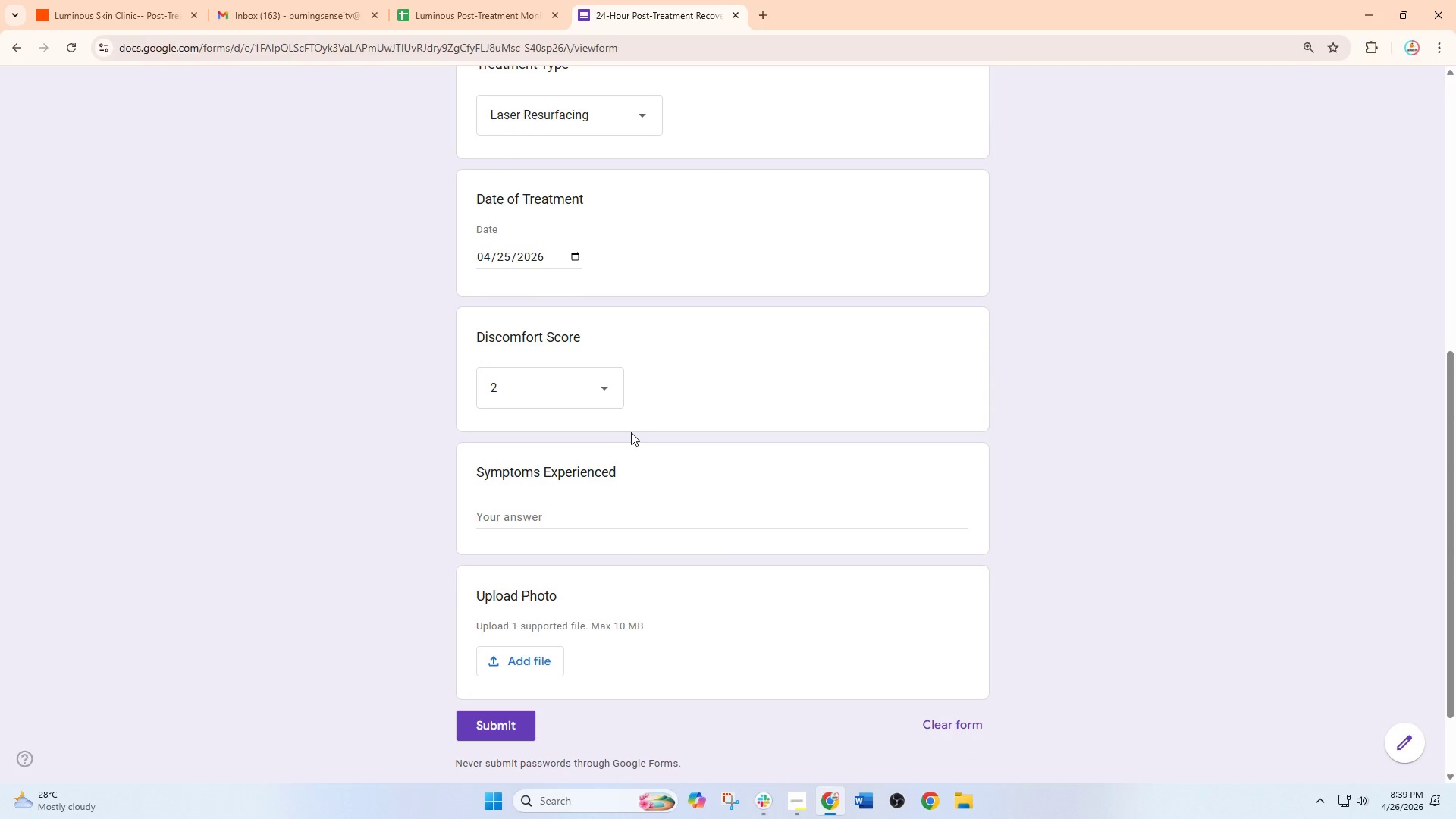 
left_click([588, 521])
 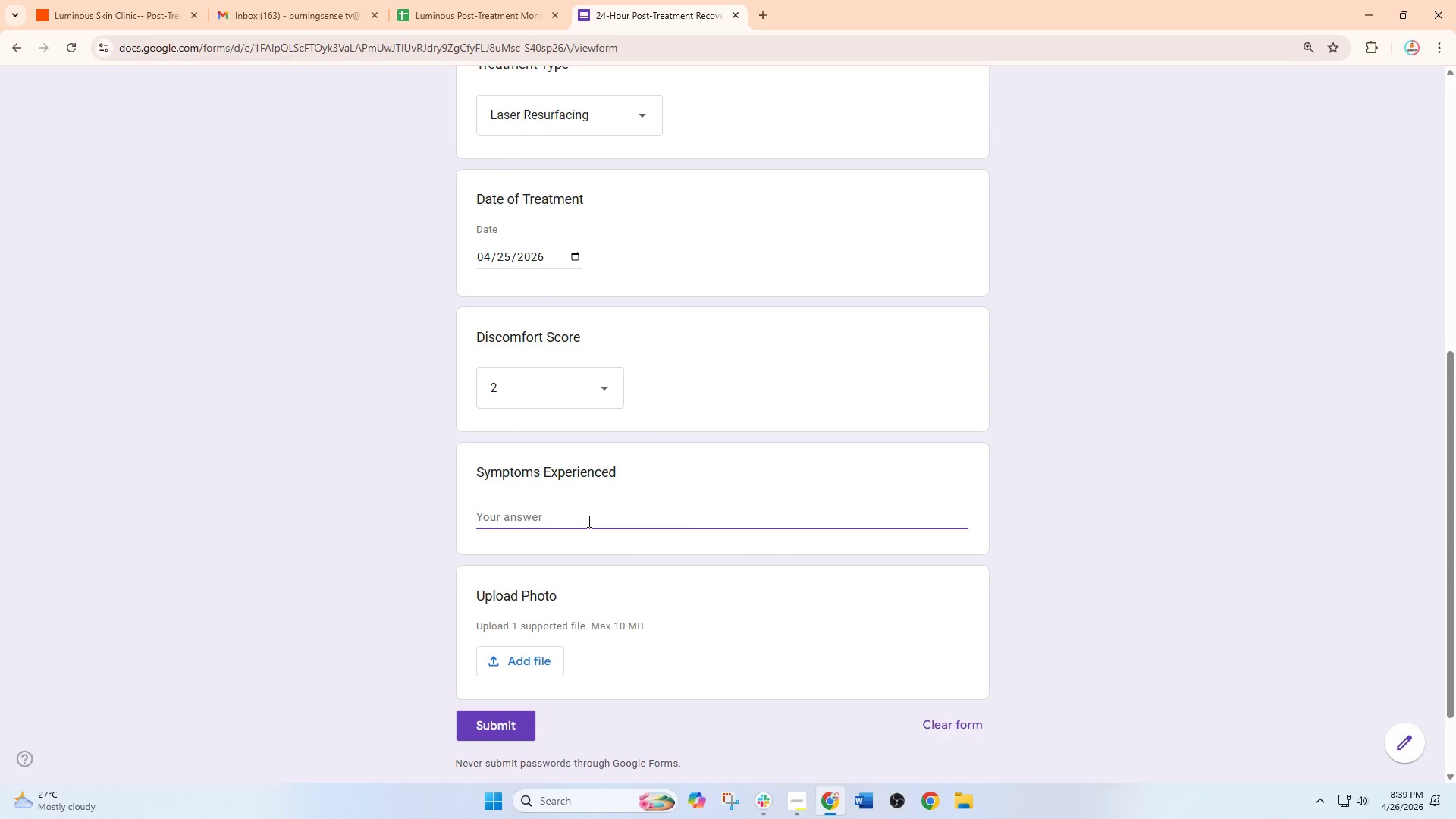 
type(Light redness on cheeks)
 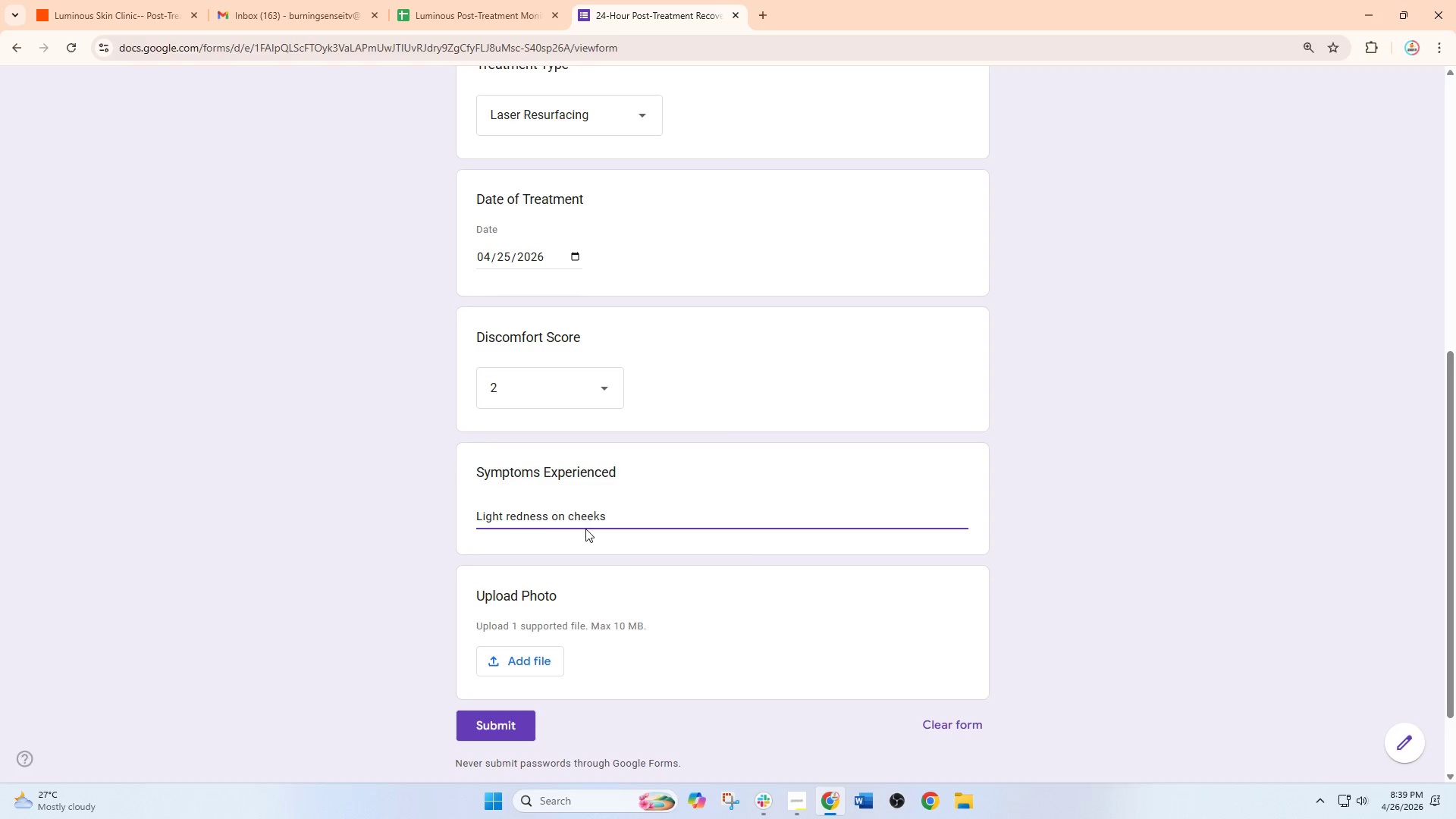 
key(Space)
 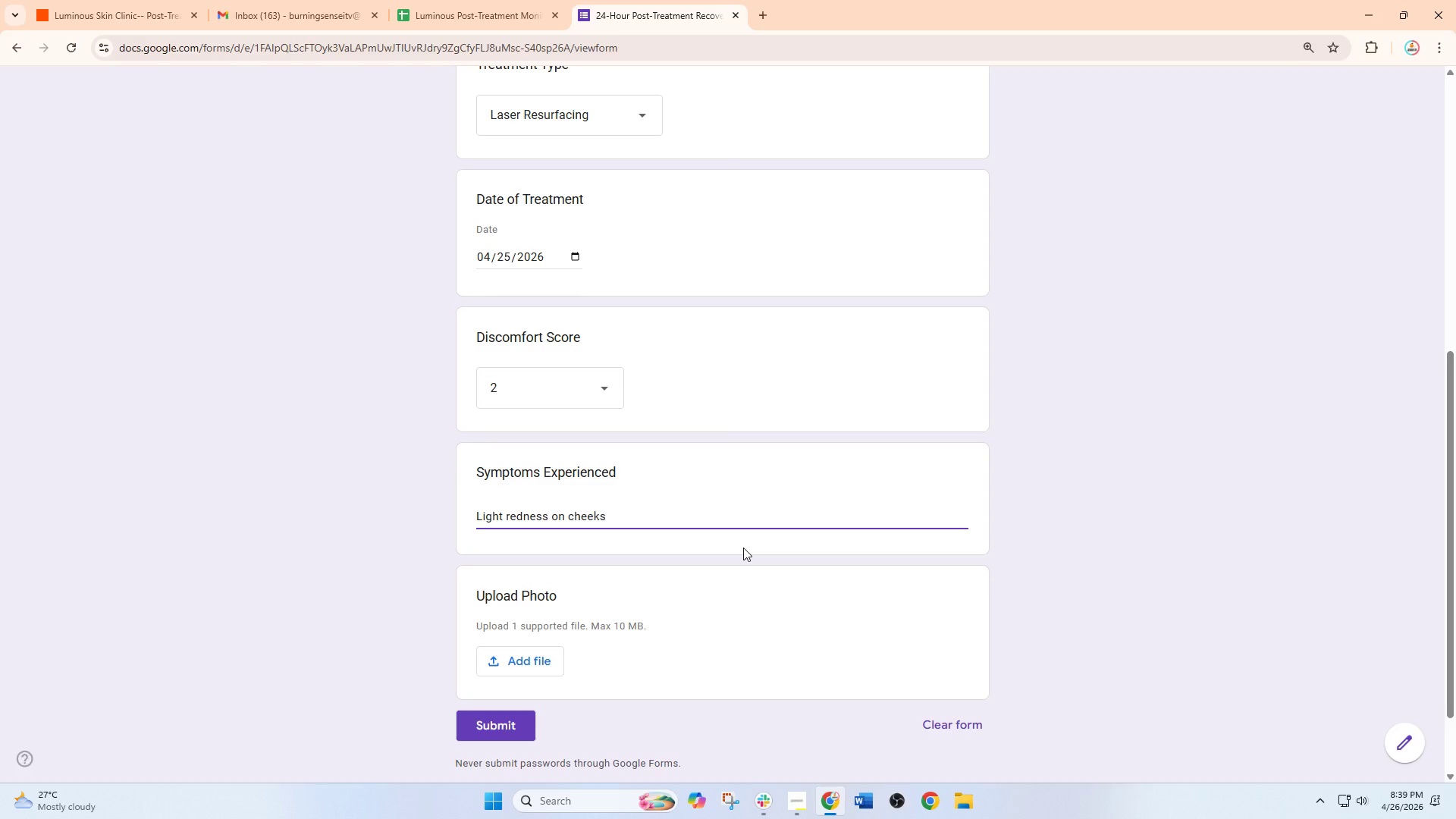 
type(and minor warmth ad=f)
key(Backspace)
key(Backspace)
key(Backspace)
type(fter teatment)
key(Backspace)
key(Backspace)
key(Backspace)
key(Backspace)
key(Backspace)
key(Backspace)
key(Backspace)
type(reatment.)
 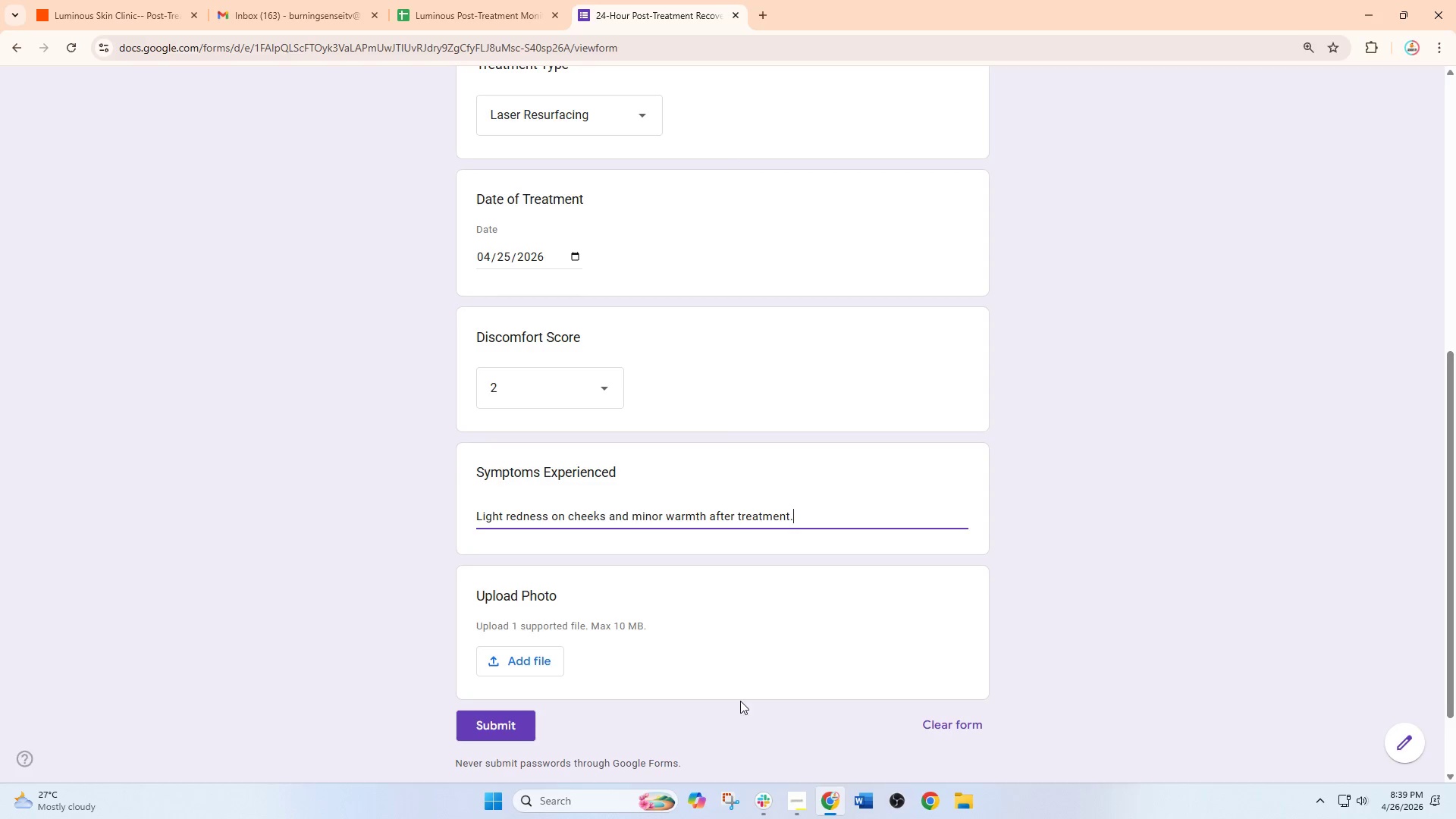 
scroll: coordinate [653, 573], scroll_direction: down, amount: 1.0
 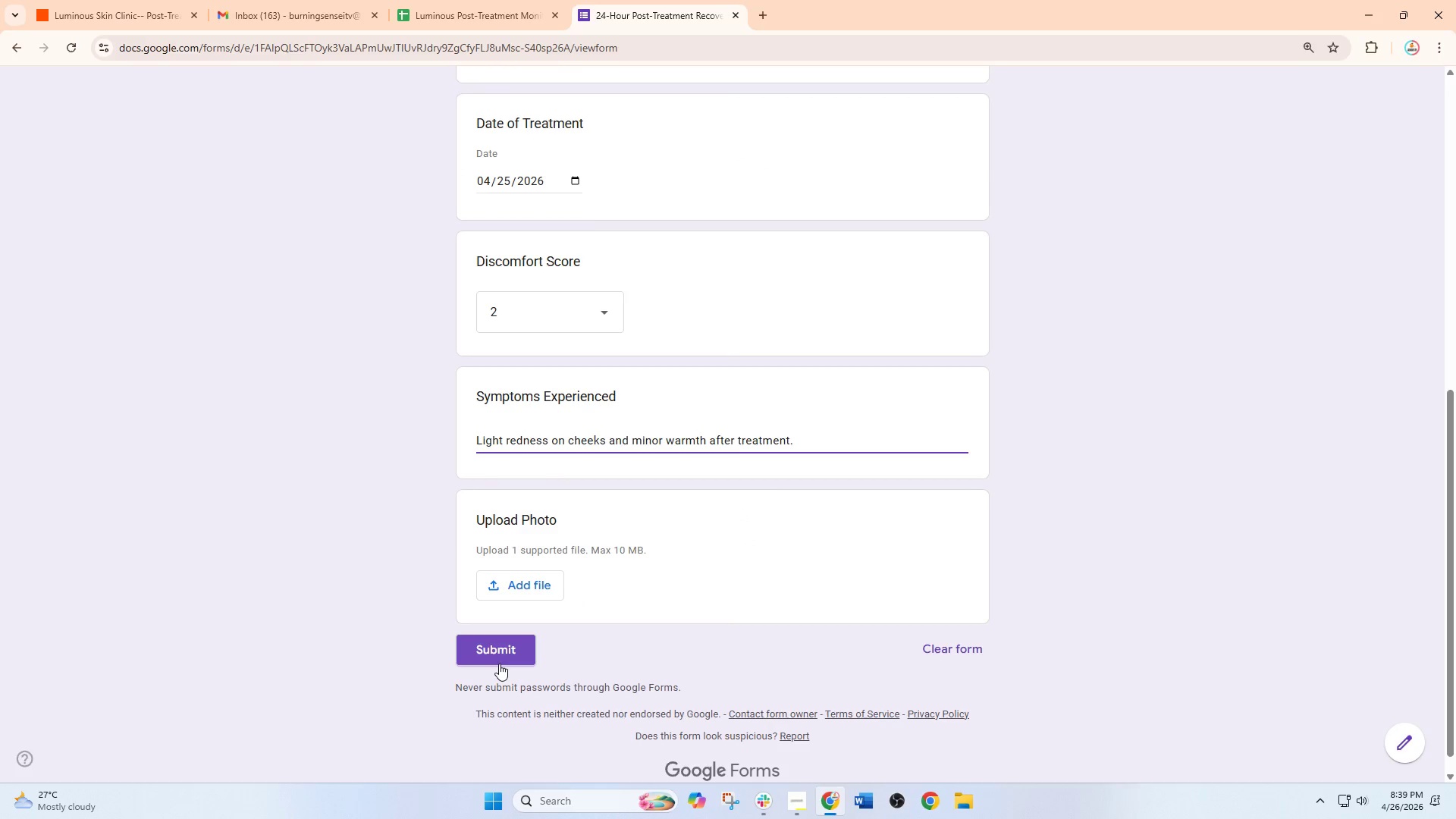 
left_click([499, 659])
 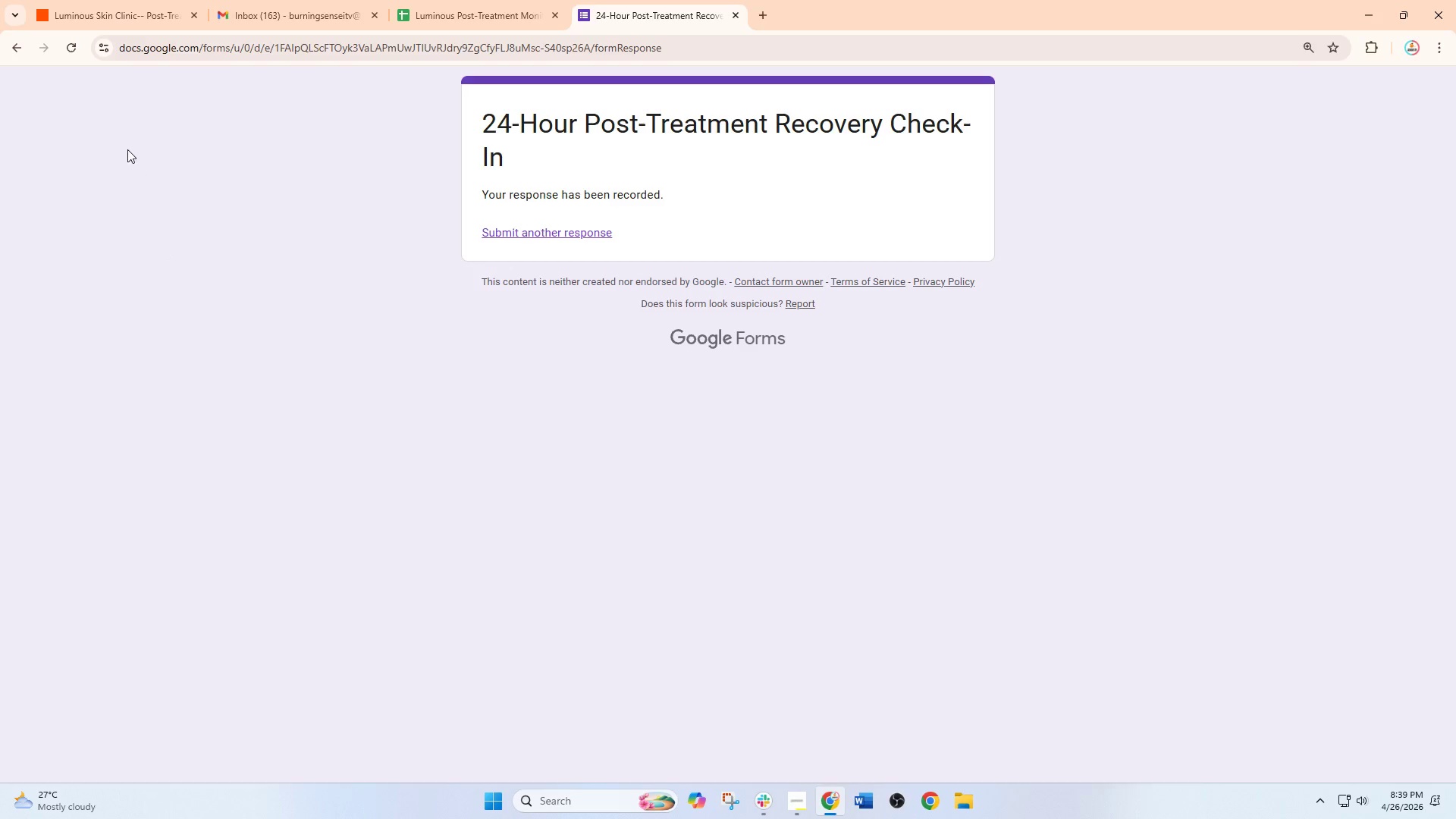 
left_click([105, 18])
 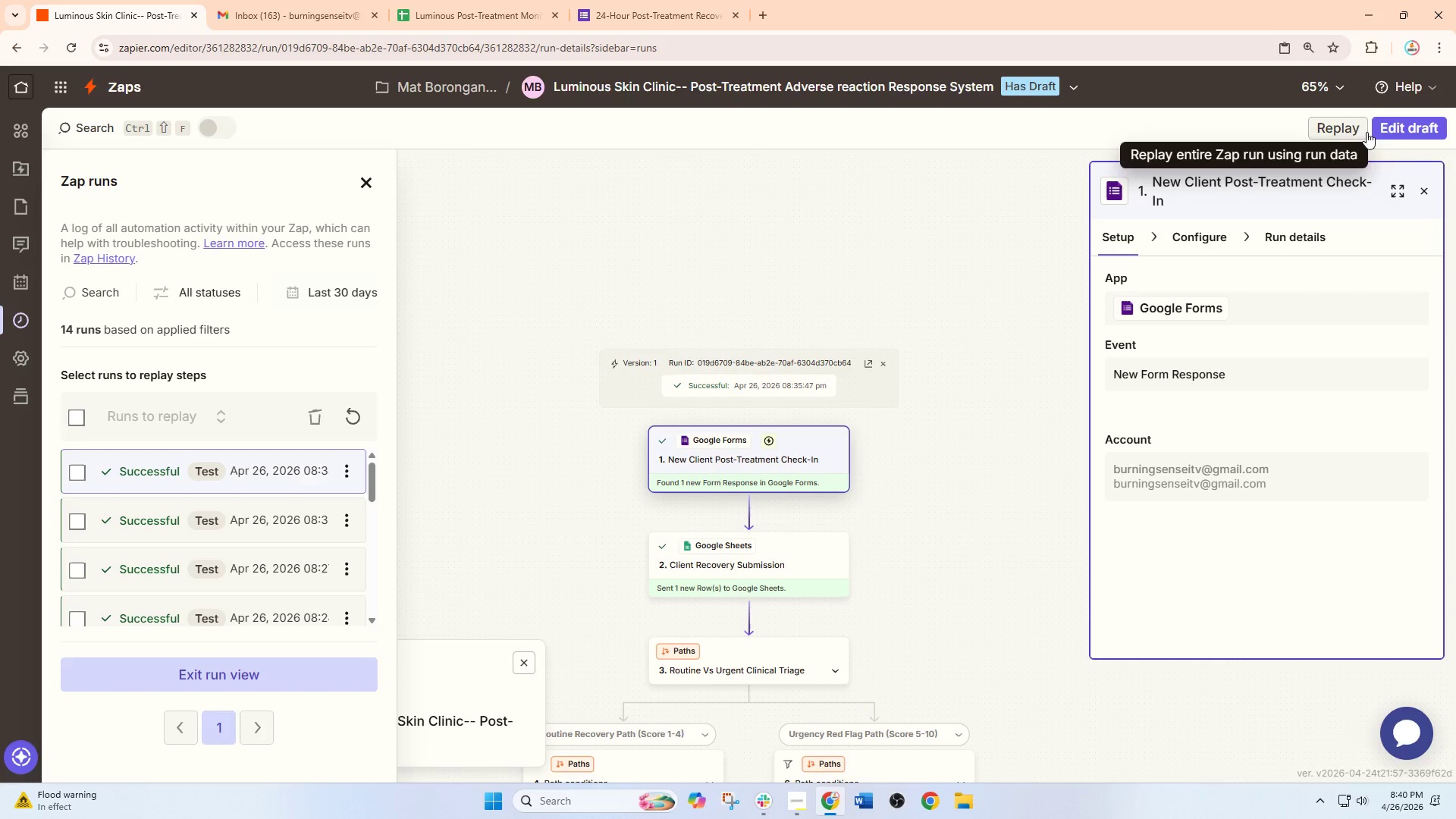 
left_click([1379, 128])
 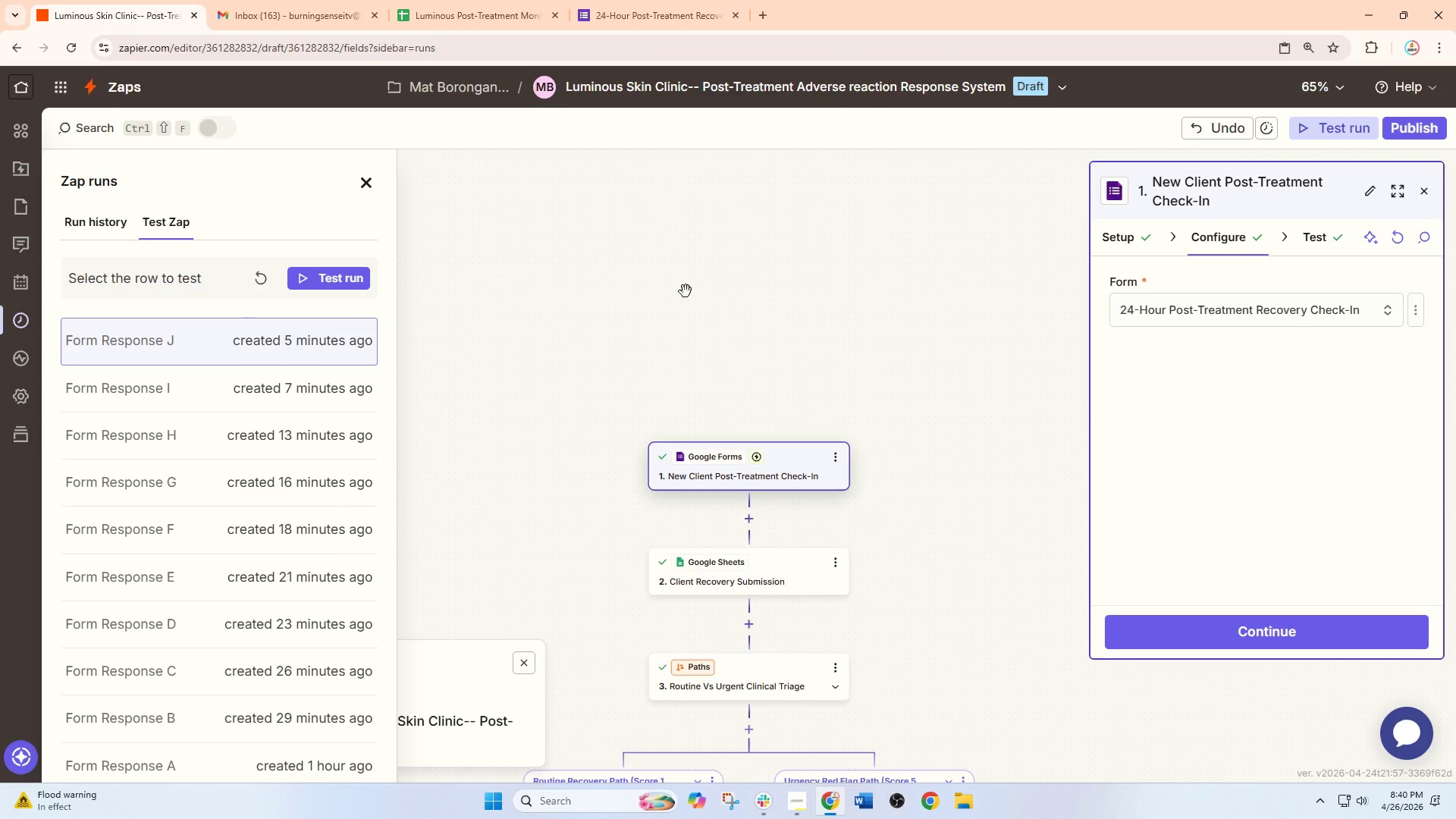 
left_click([256, 277])
 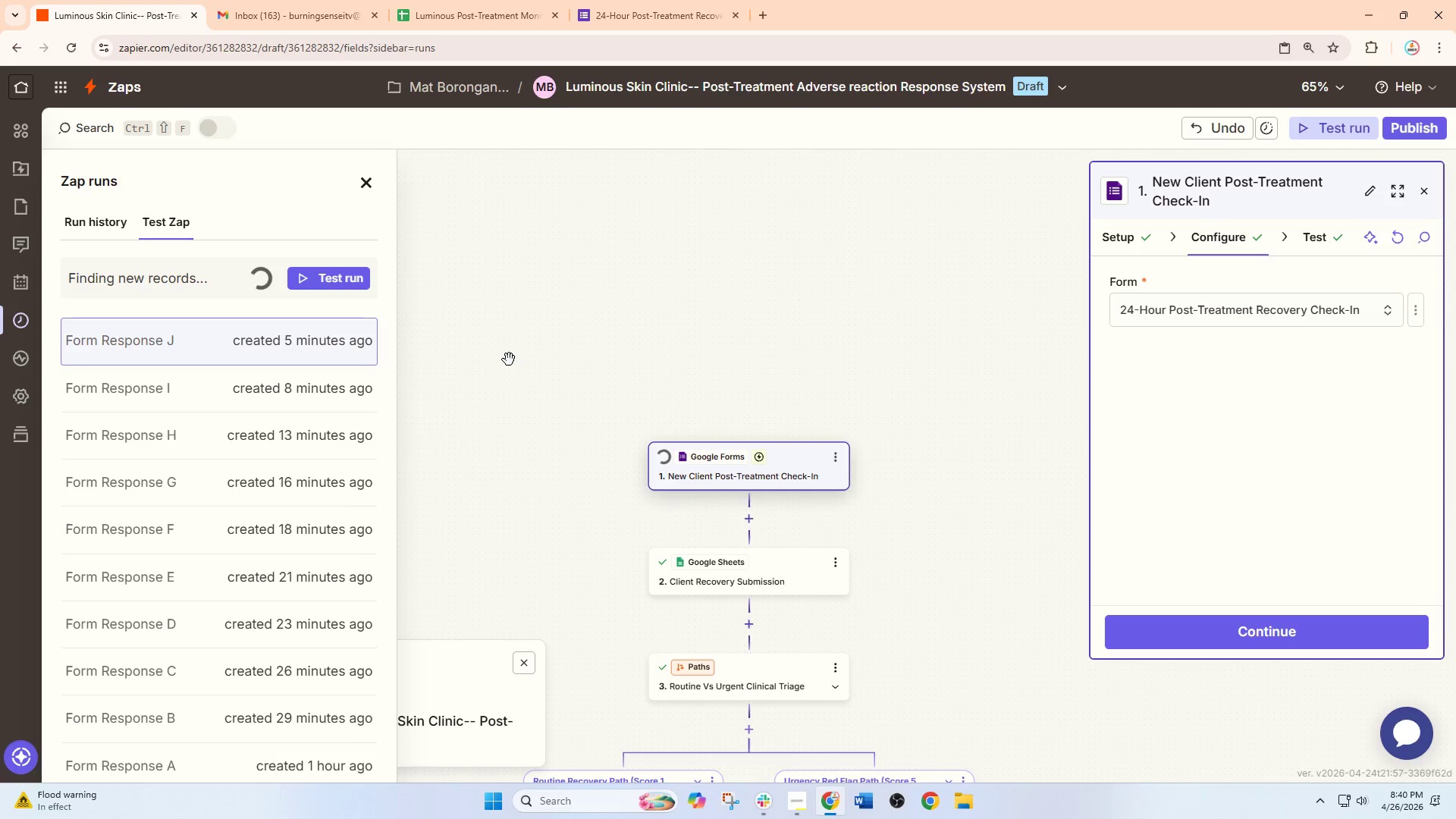 
wait(9.27)
 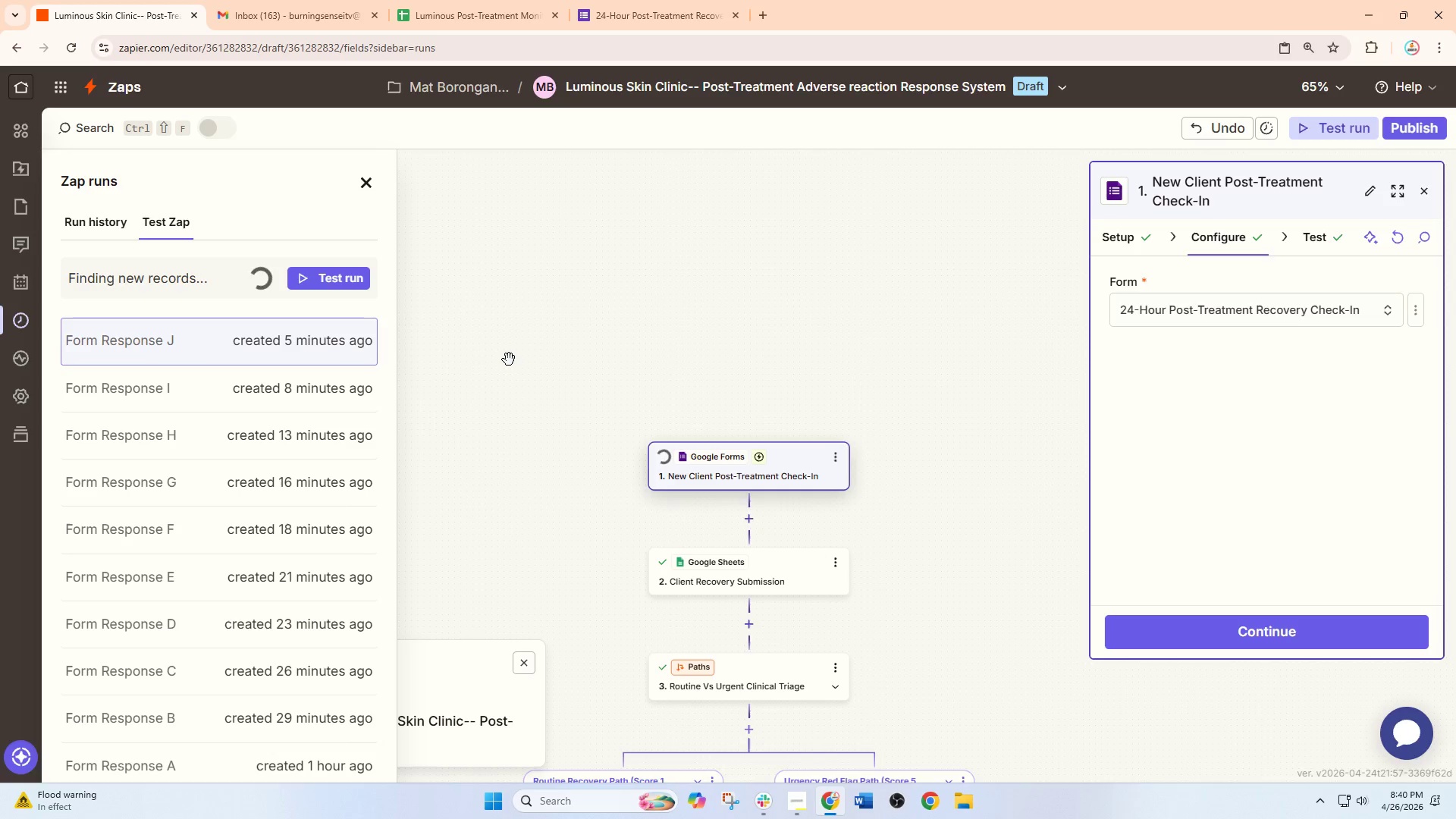 
left_click([306, 337])
 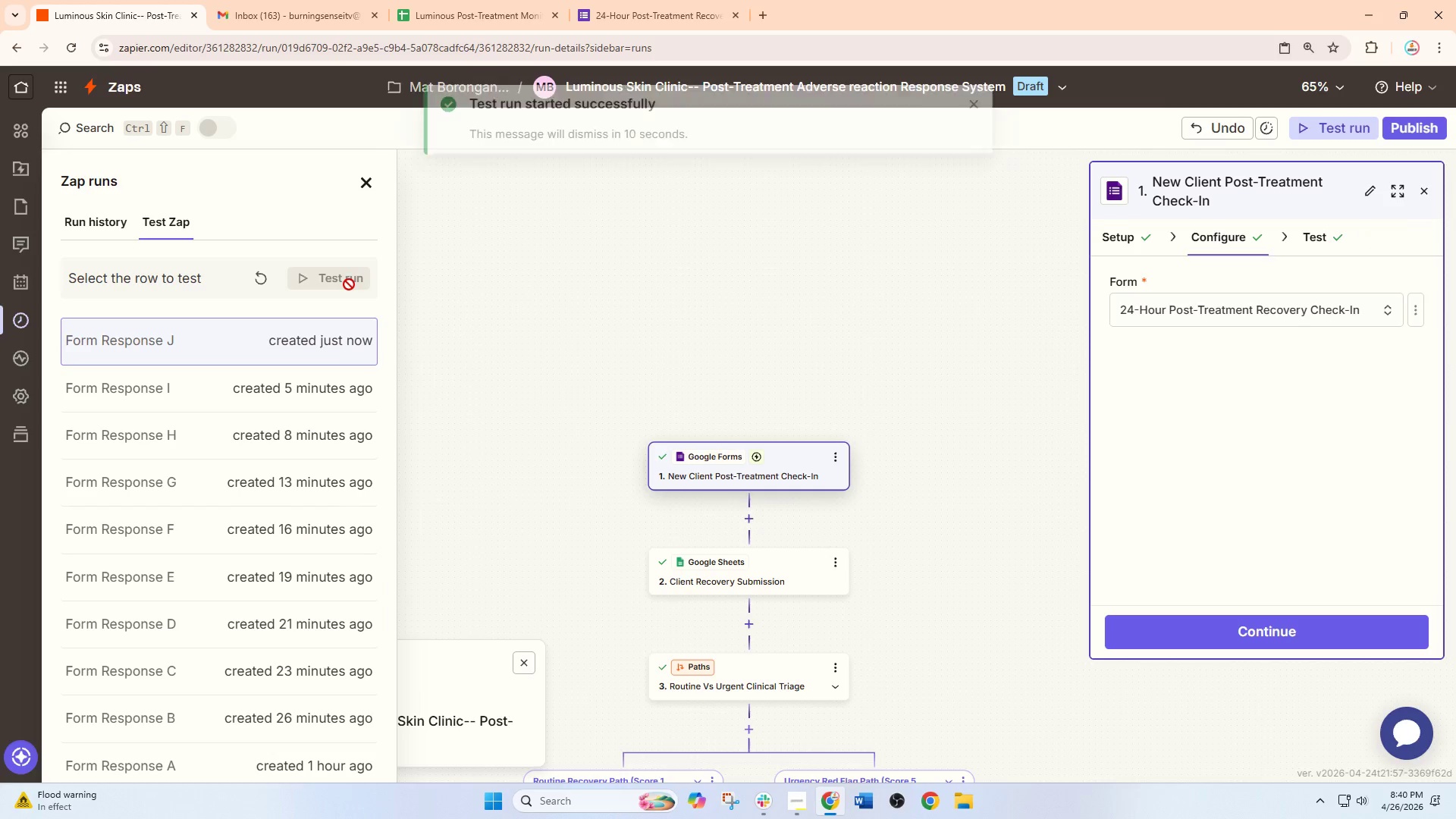 
wait(10.33)
 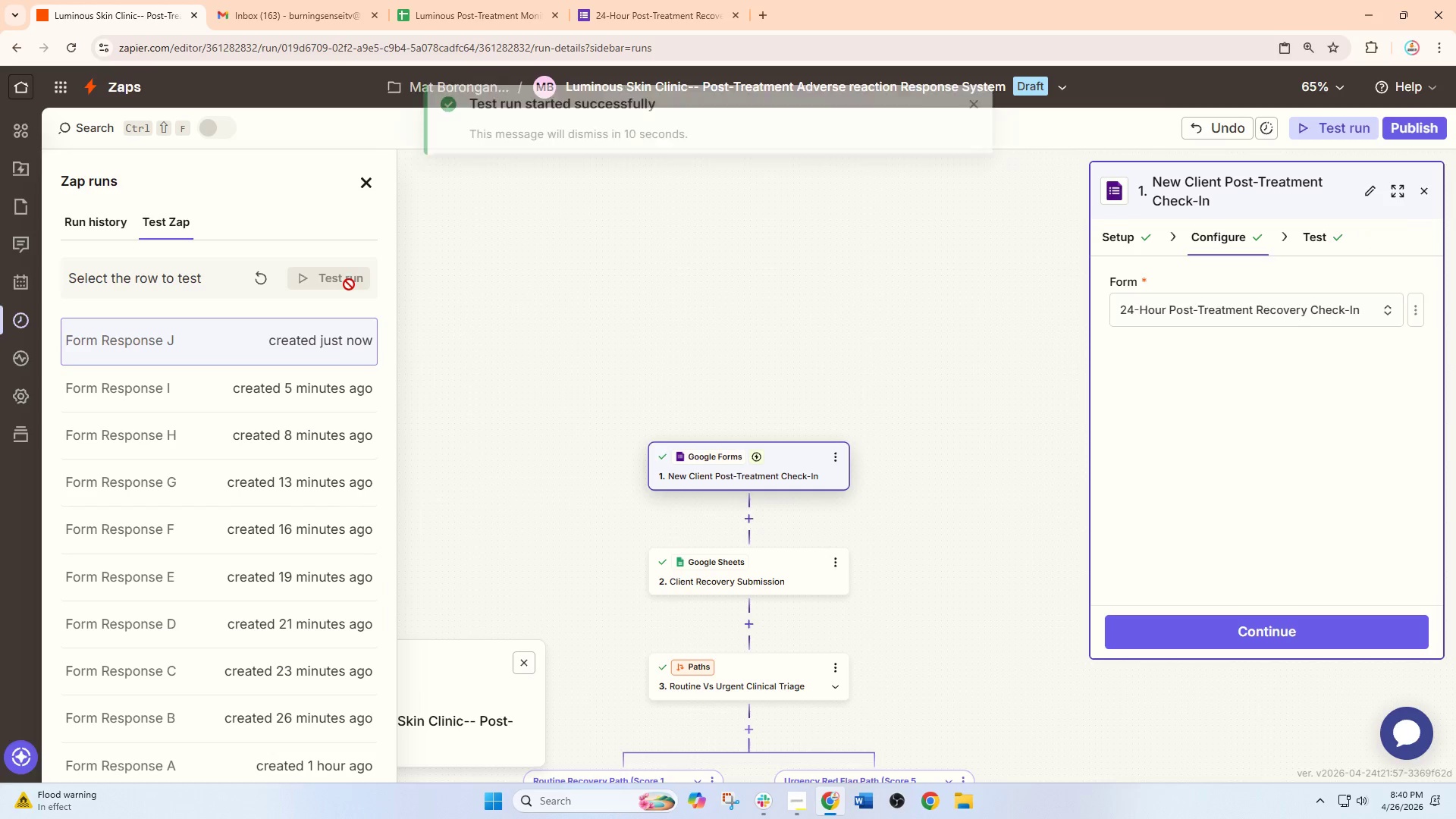 
left_click([455, 8])
 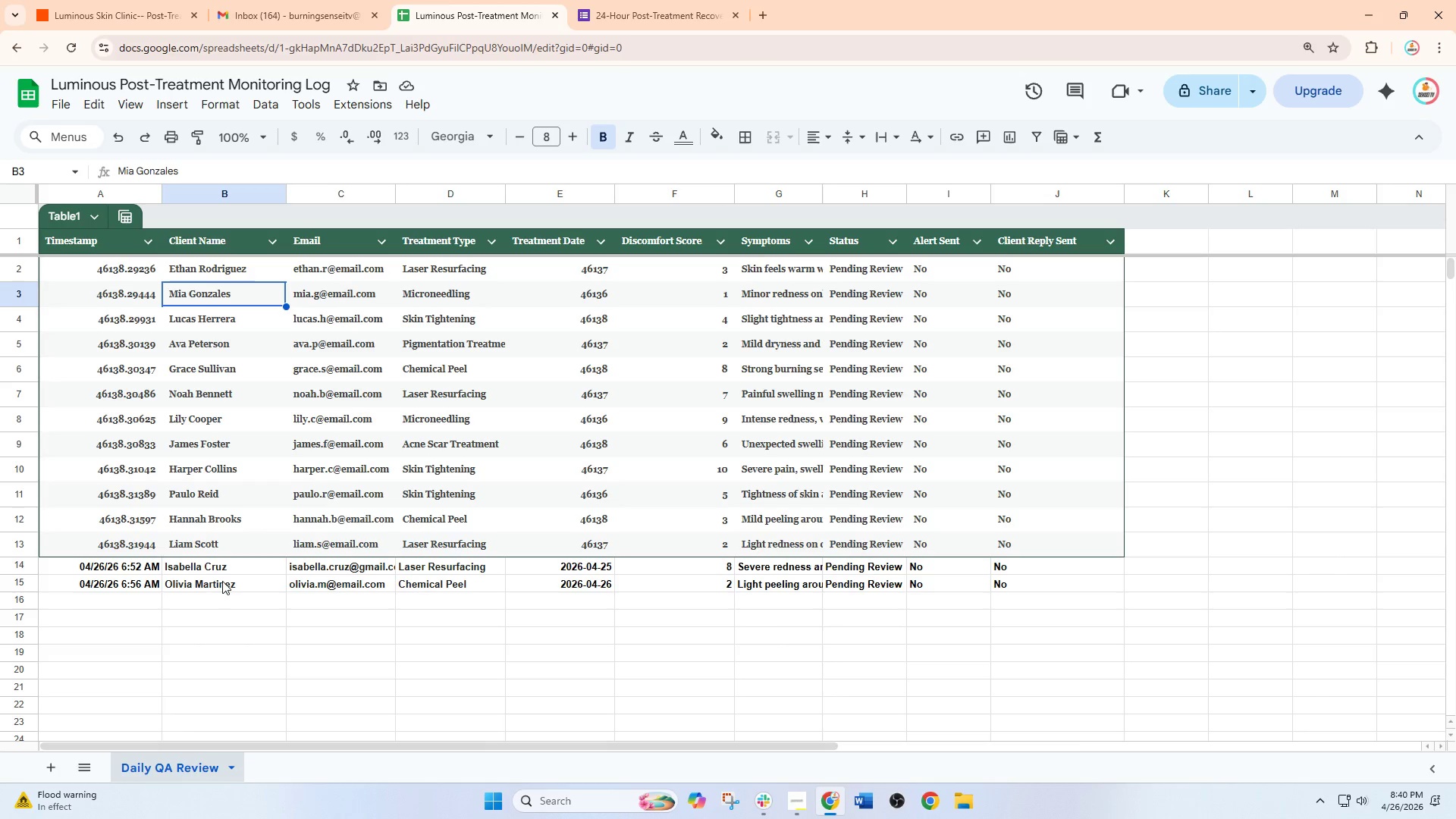 
wait(7.0)
 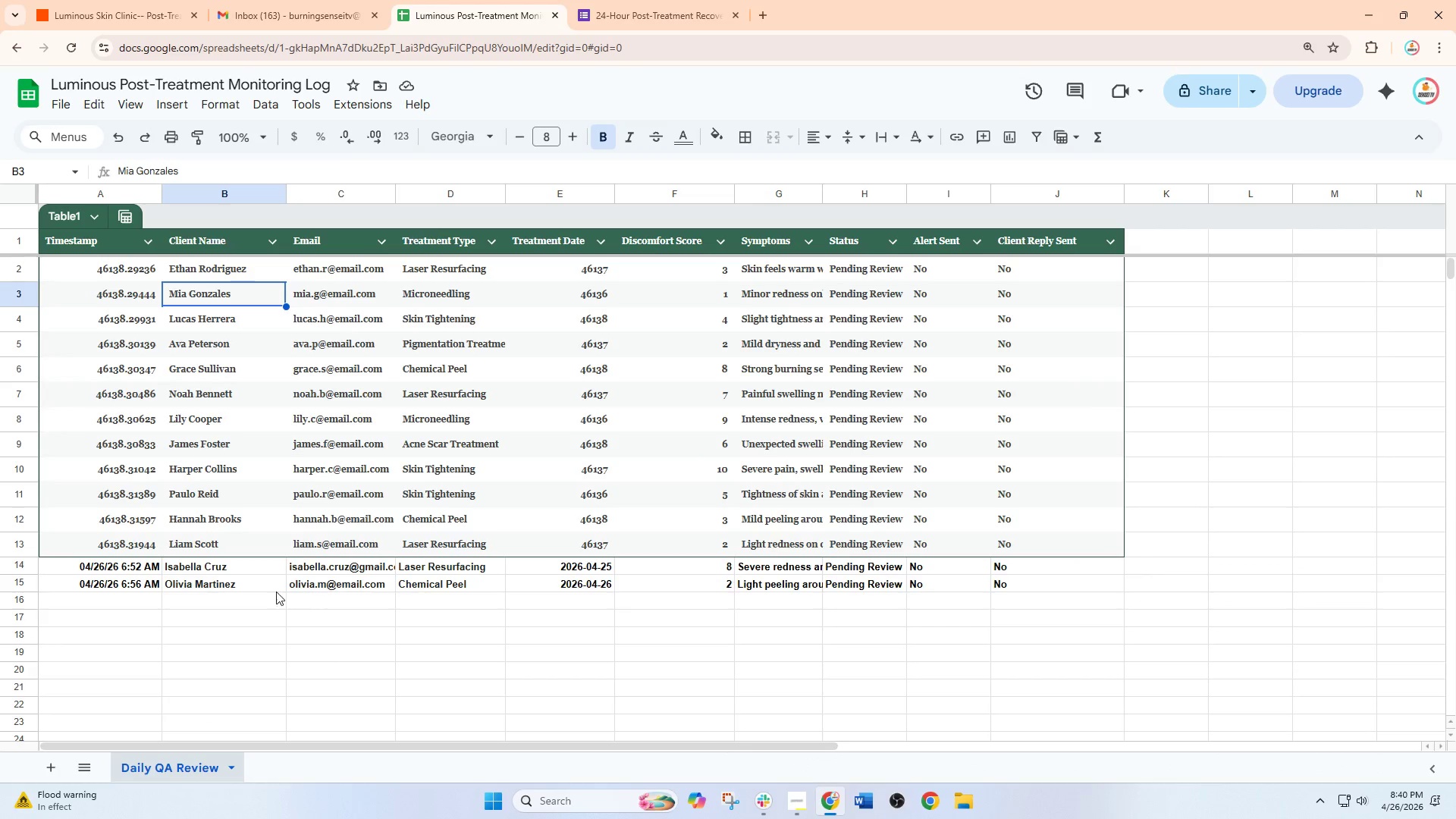 
left_click([605, 0])
 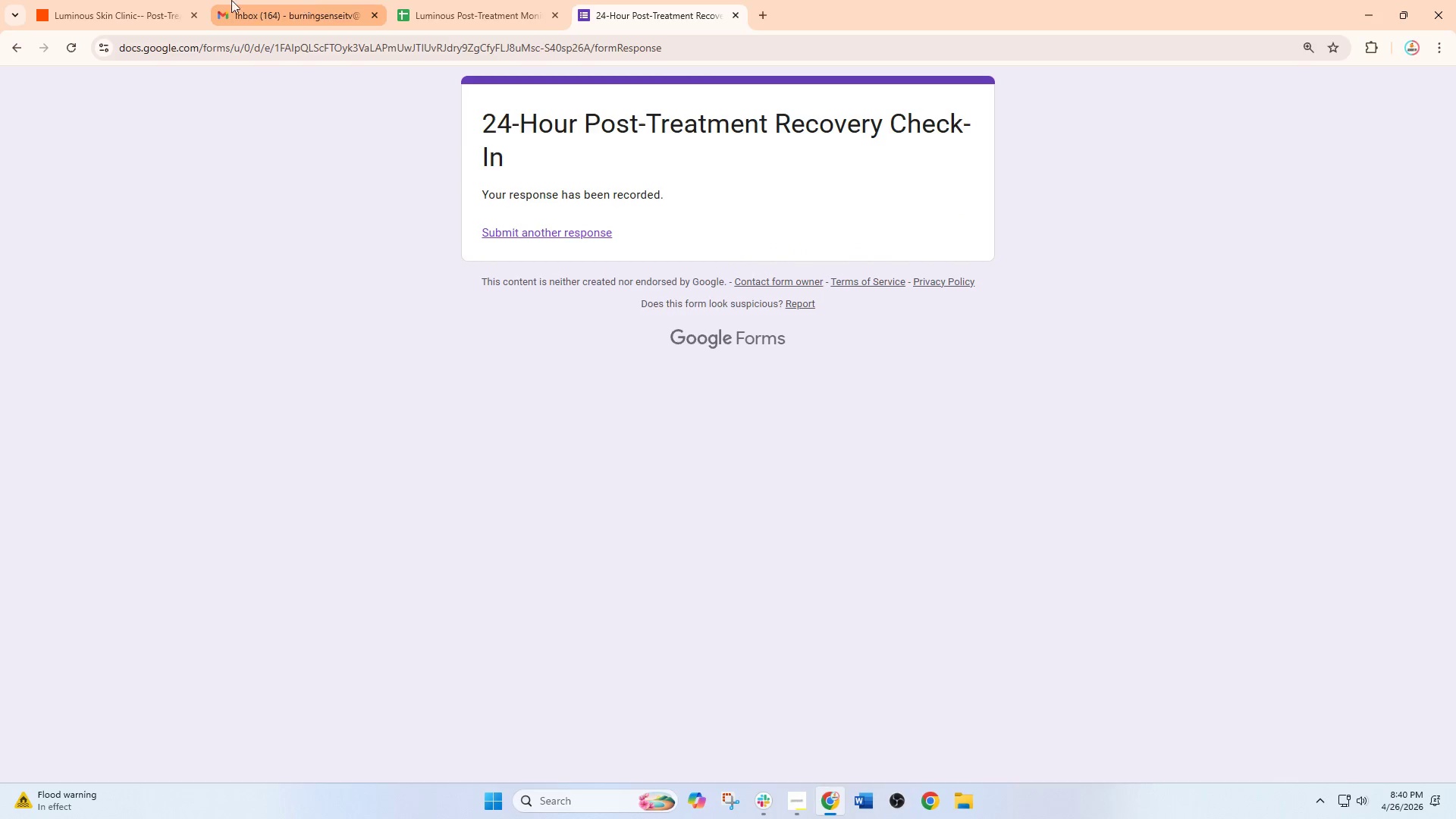 
mouse_move([143, 9])
 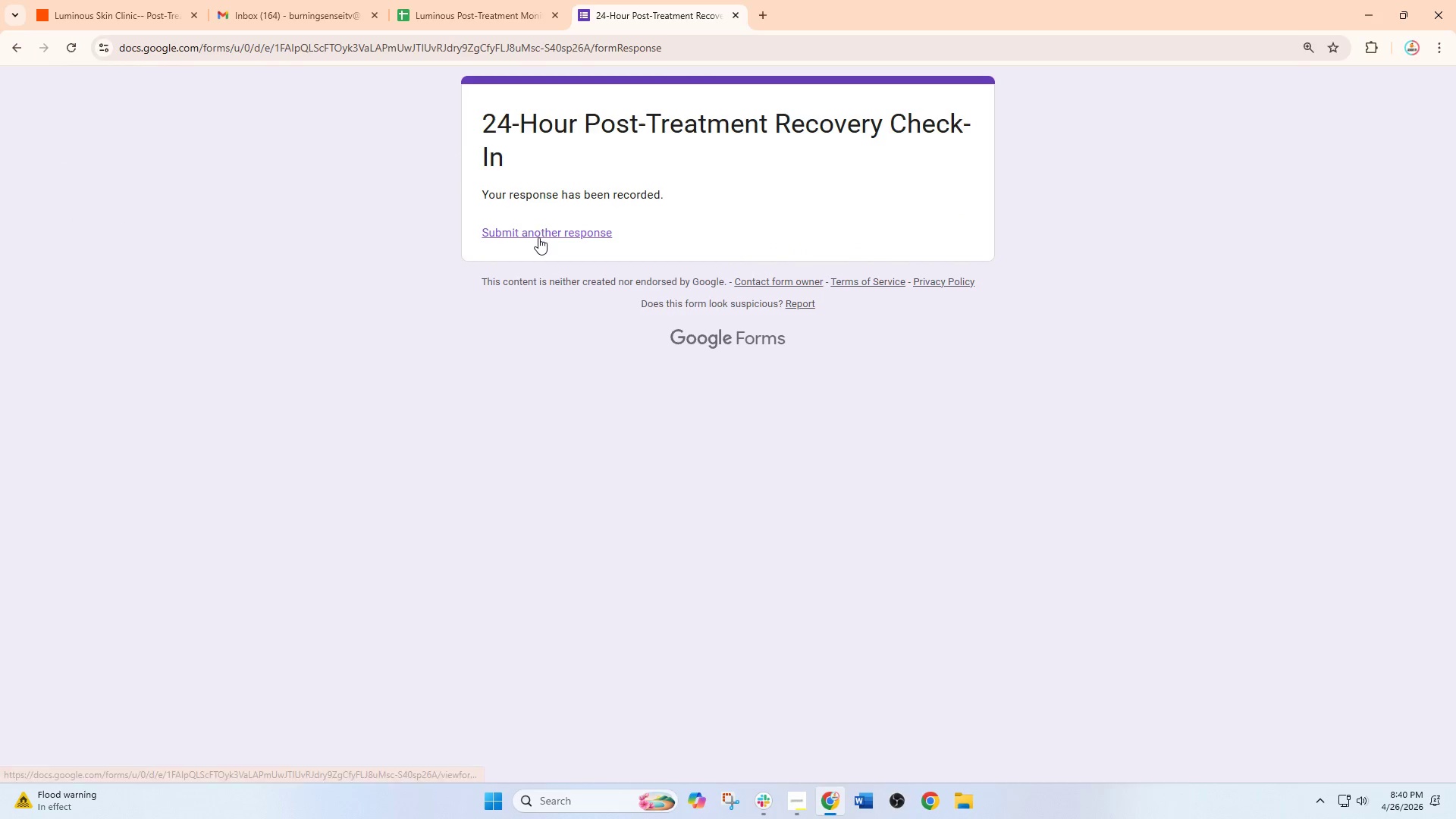 
left_click([538, 237])
 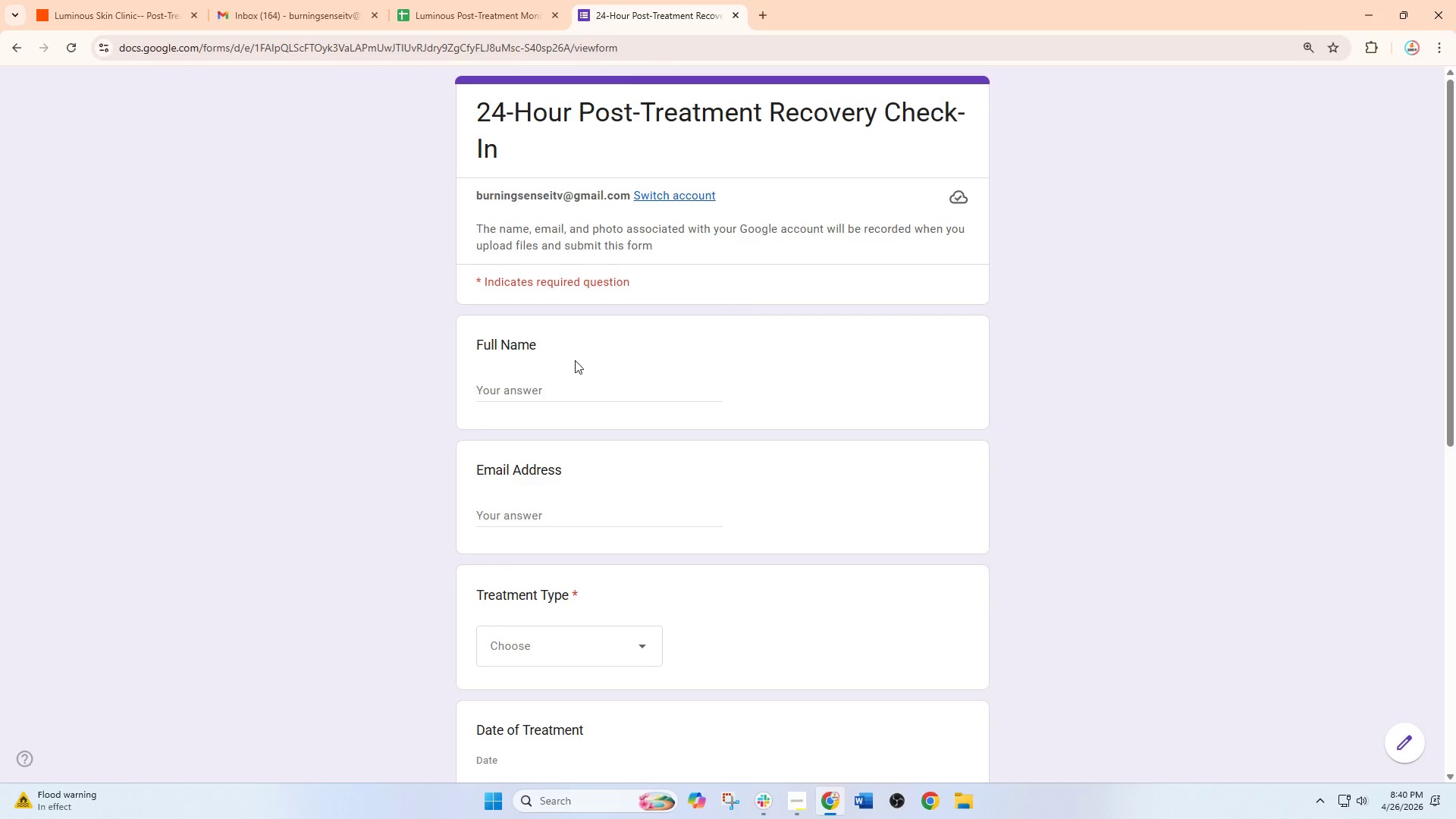 
left_click([589, 385])
 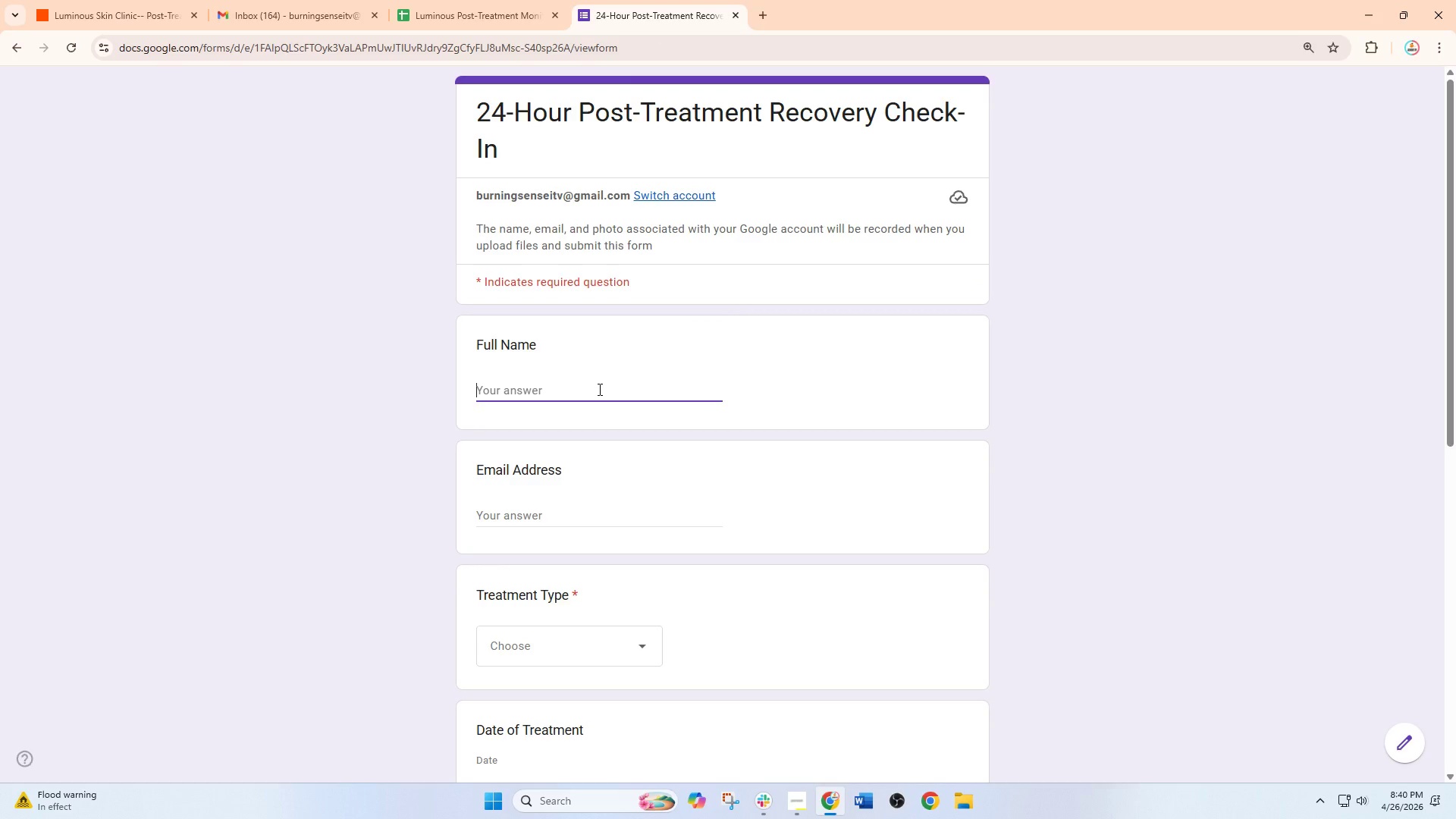 
type(Ella RI)
key(Backspace)
type(ivera )
 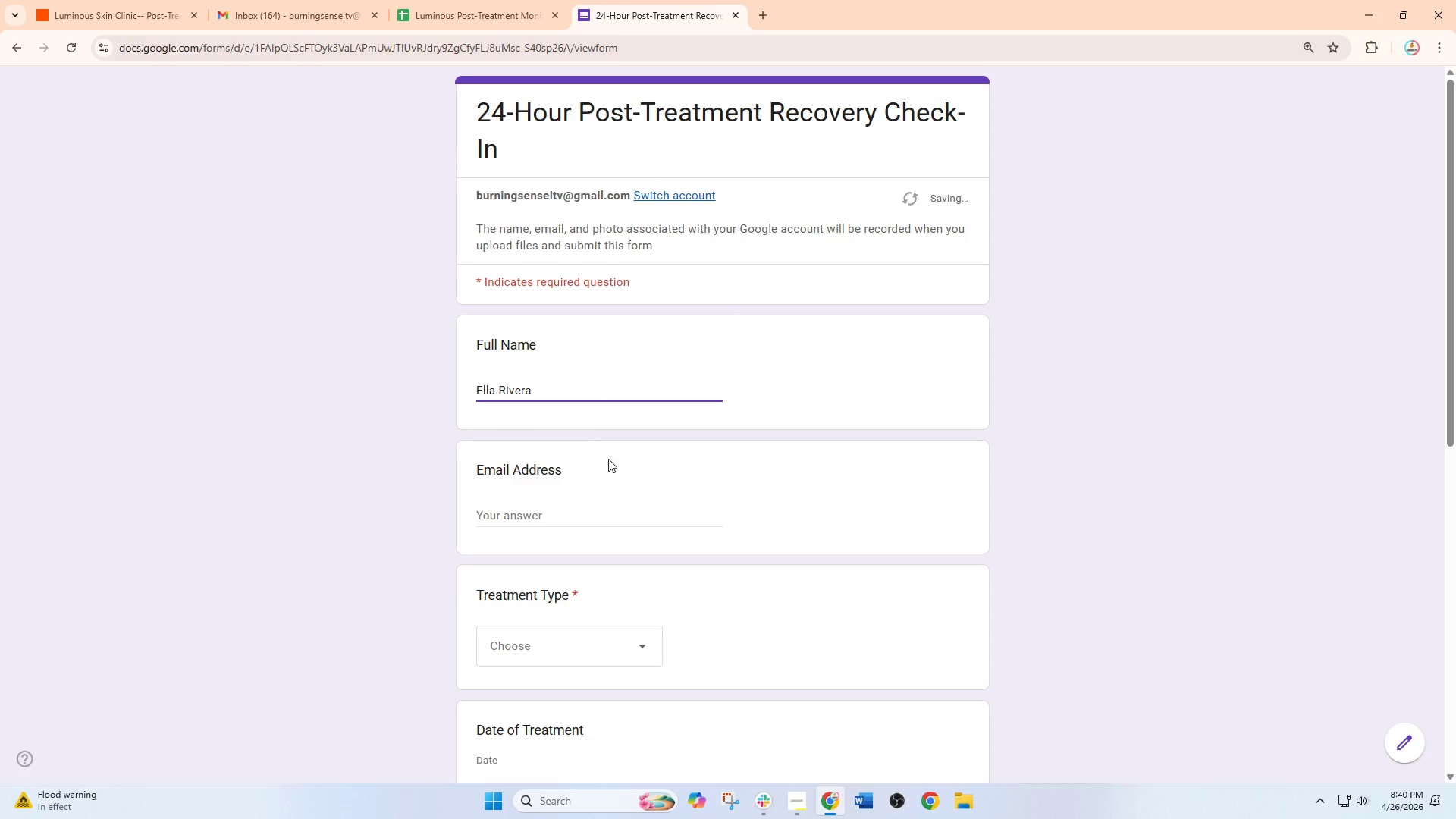 
left_click([554, 514])
 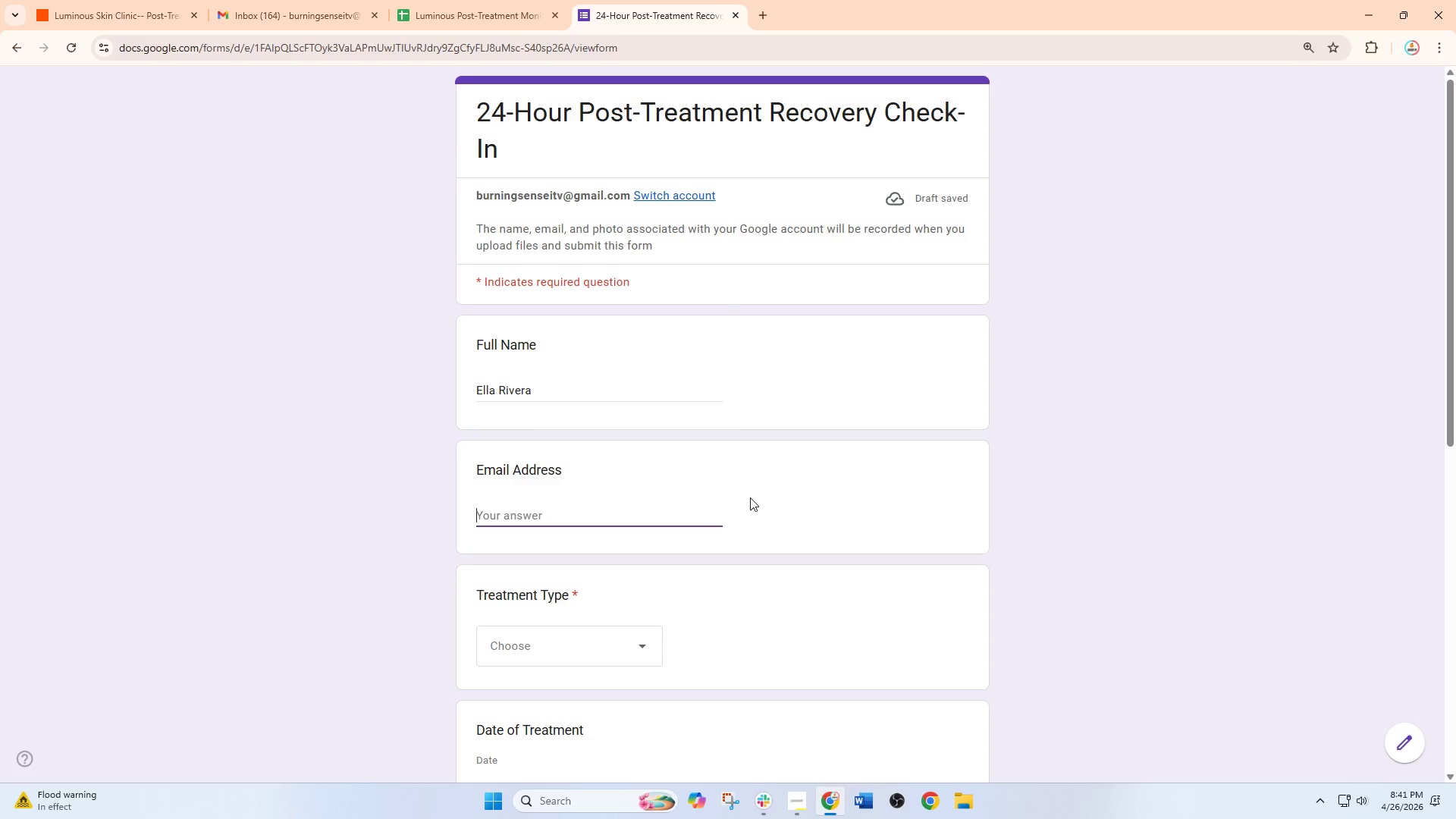 
type(E)
key(Backspace)
type(ella.r@email.conm)
 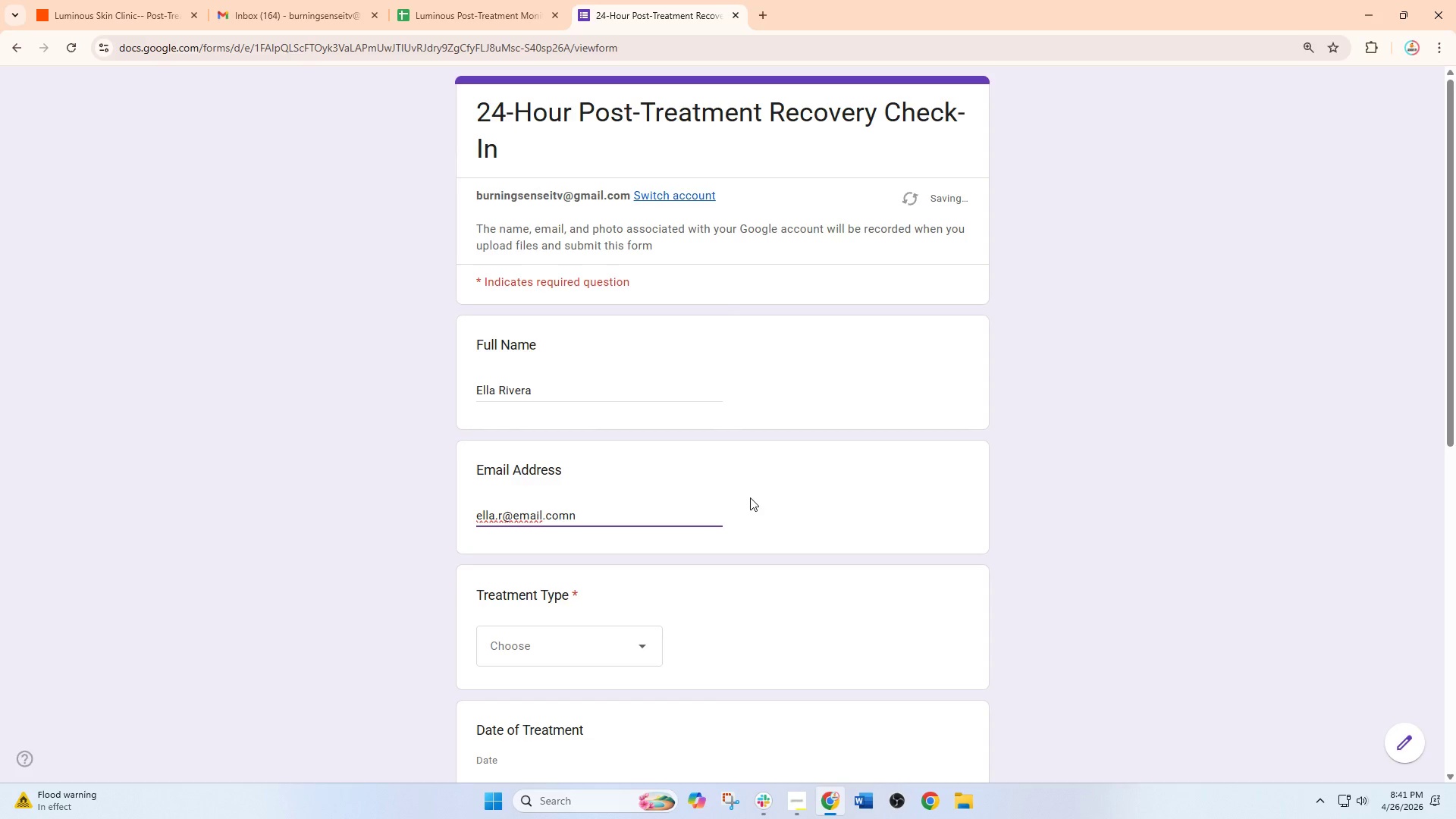 
key(Backspace)
 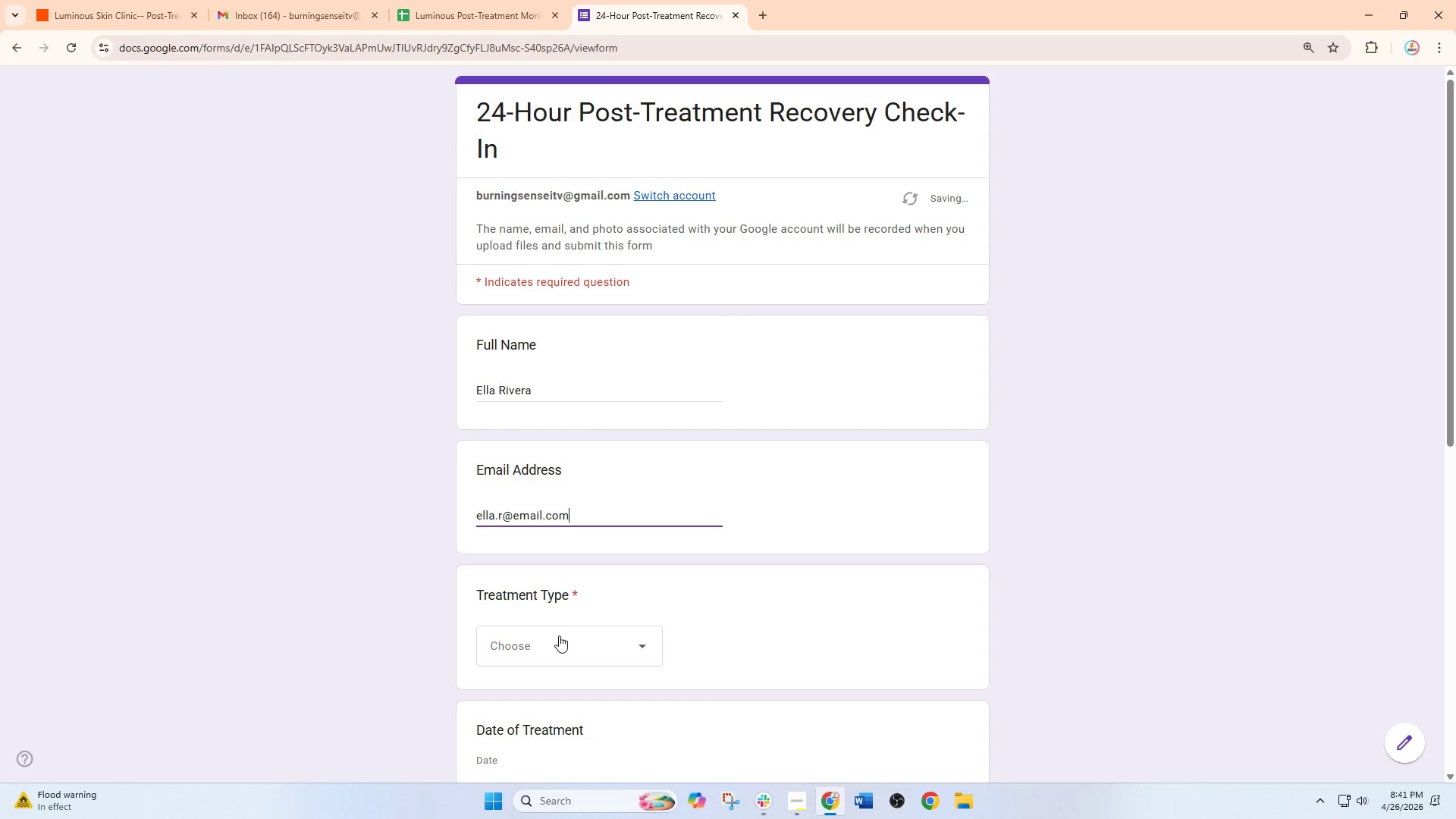 
left_click([559, 635])
 